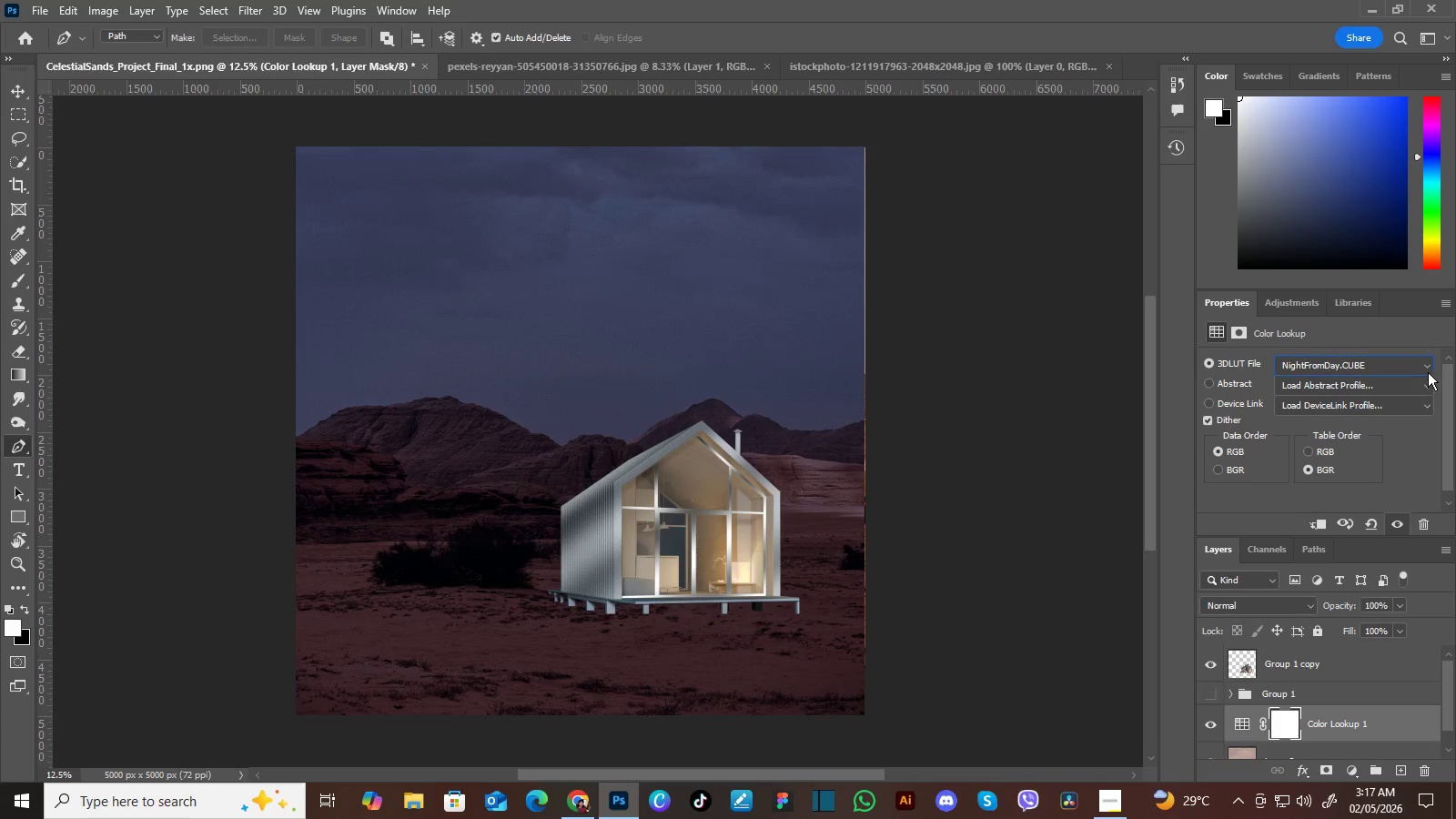 
wait(5.25)
 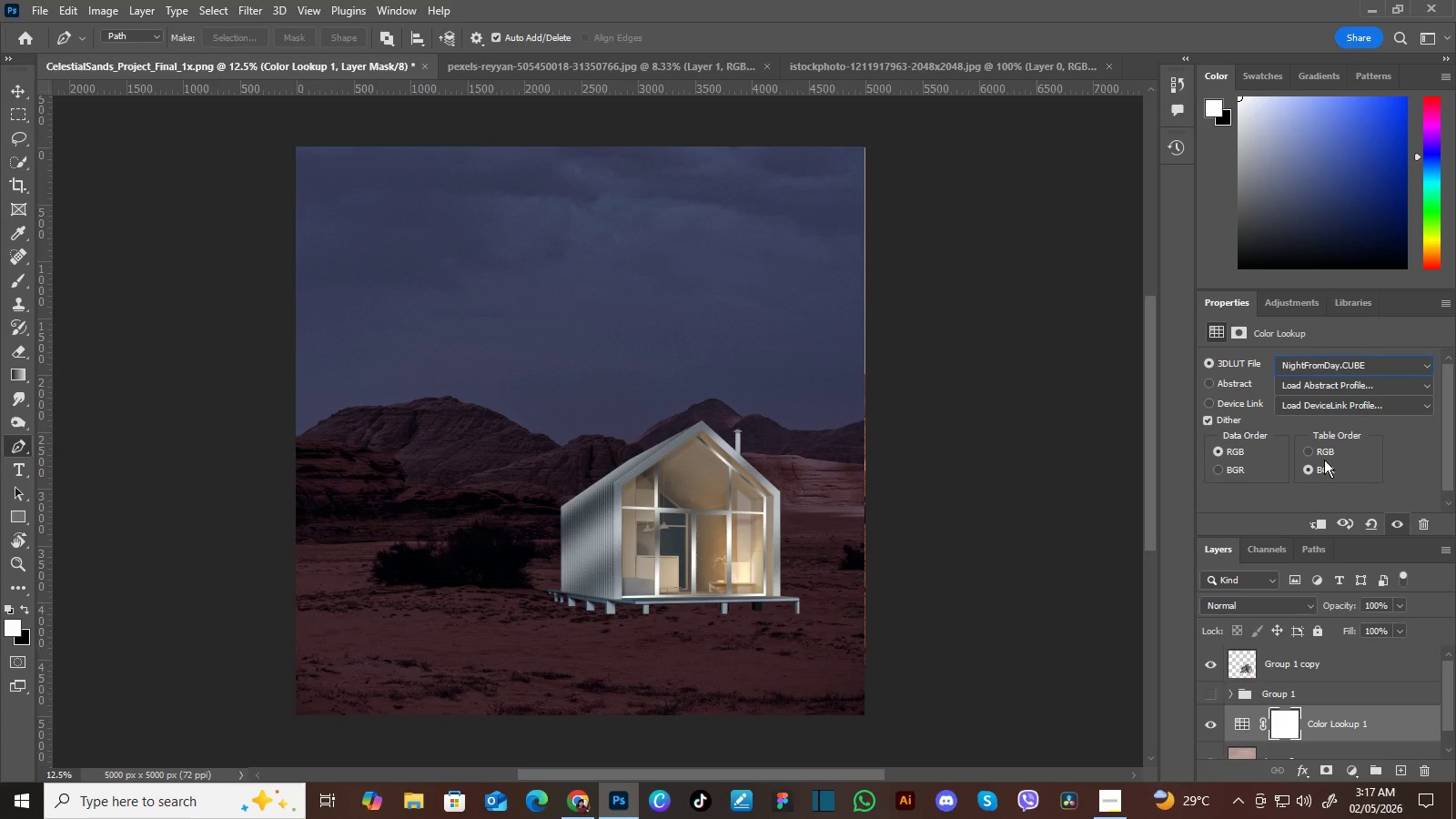 
left_click([1430, 365])
 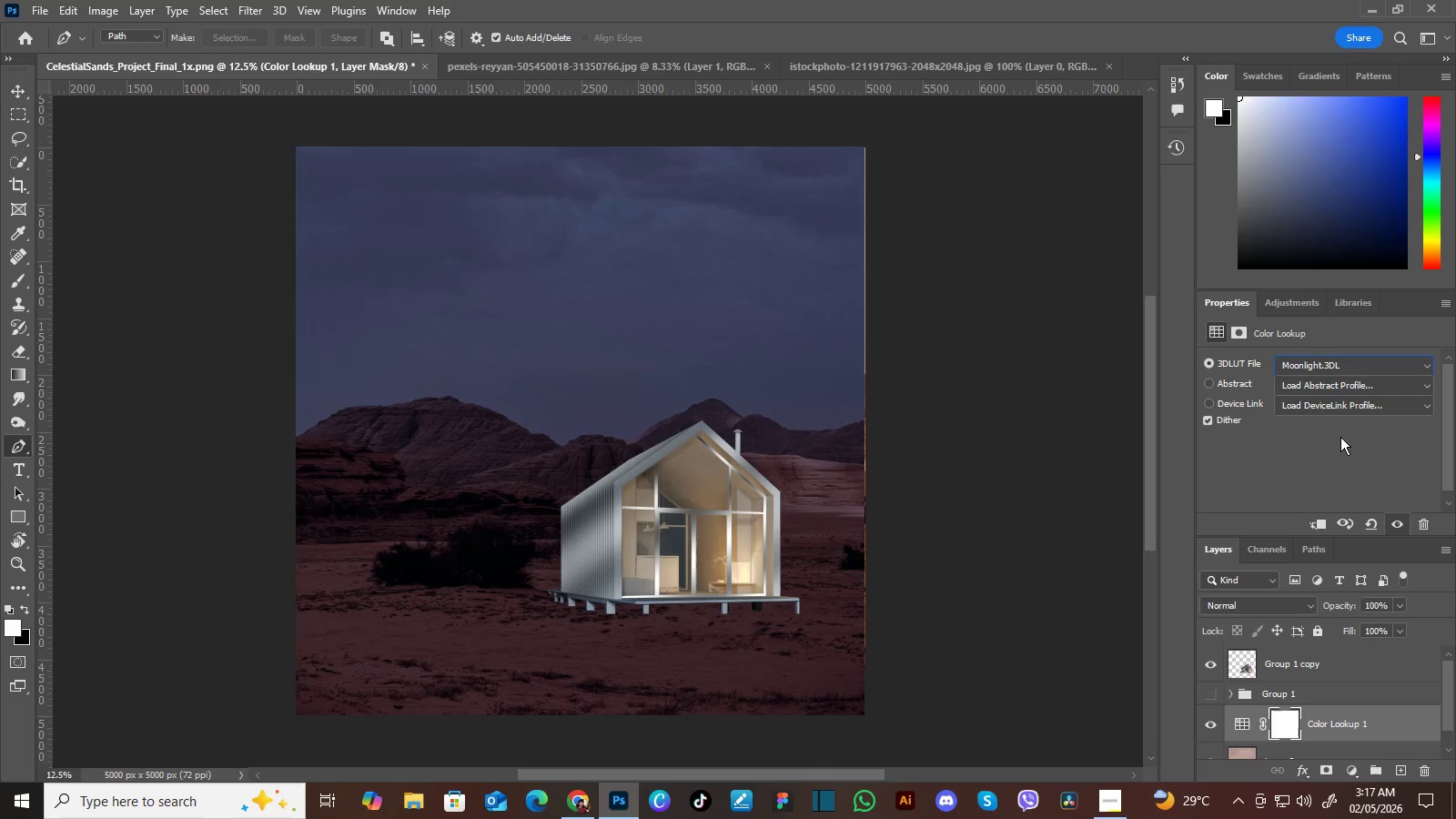 
left_click([1340, 437])
 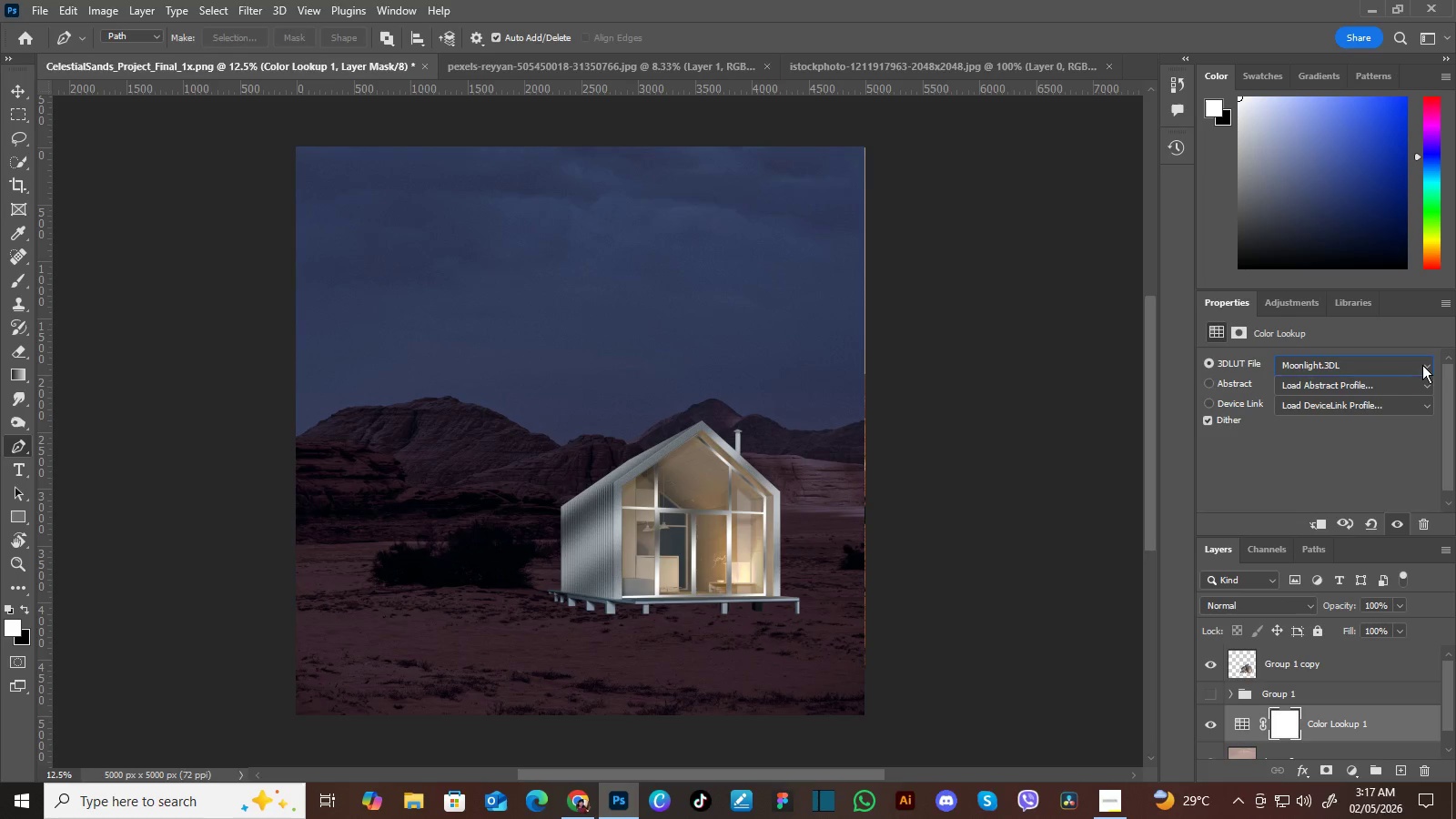 
left_click([1422, 365])
 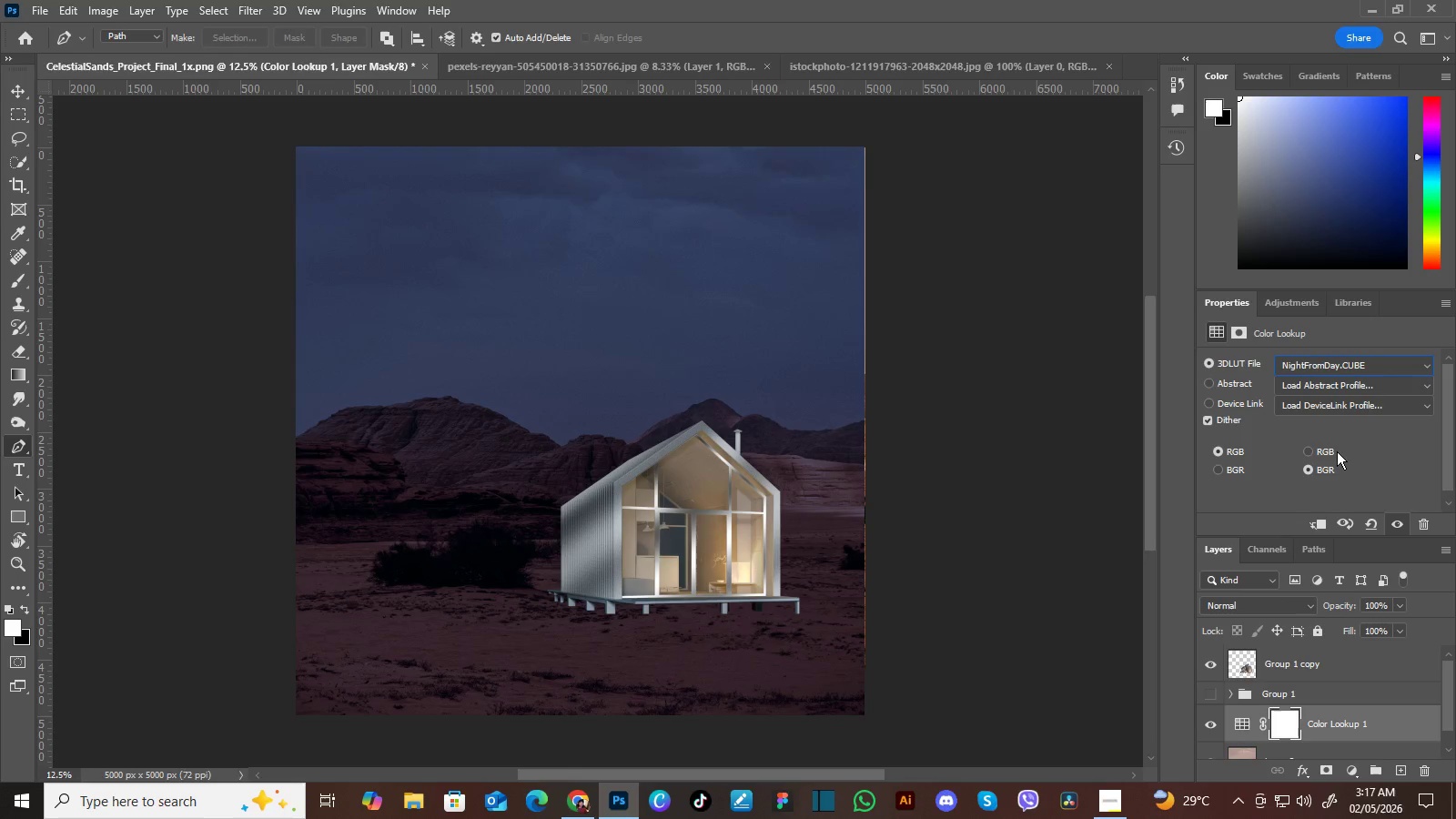 
left_click([1337, 451])
 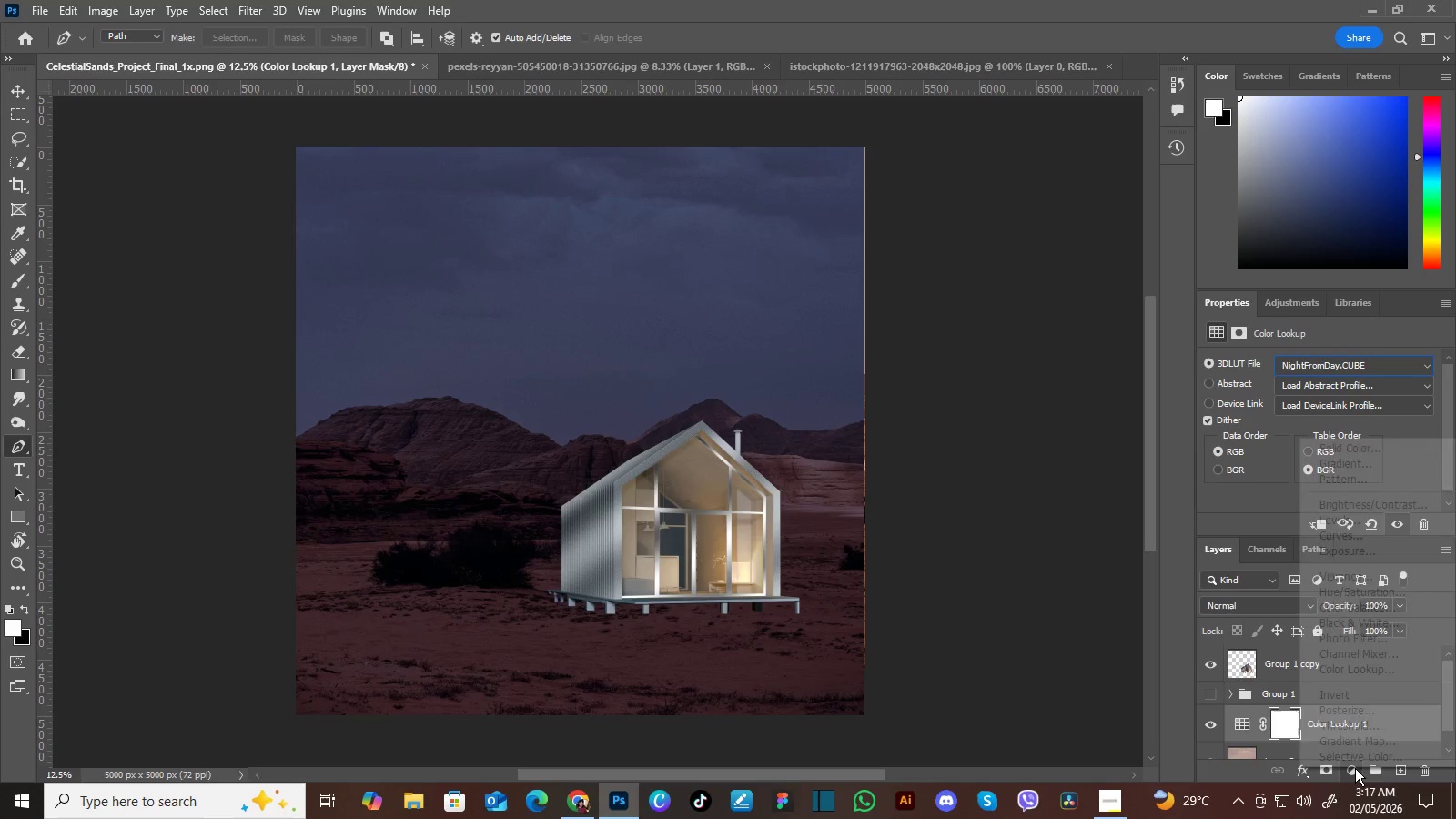 
left_click([1355, 768])
 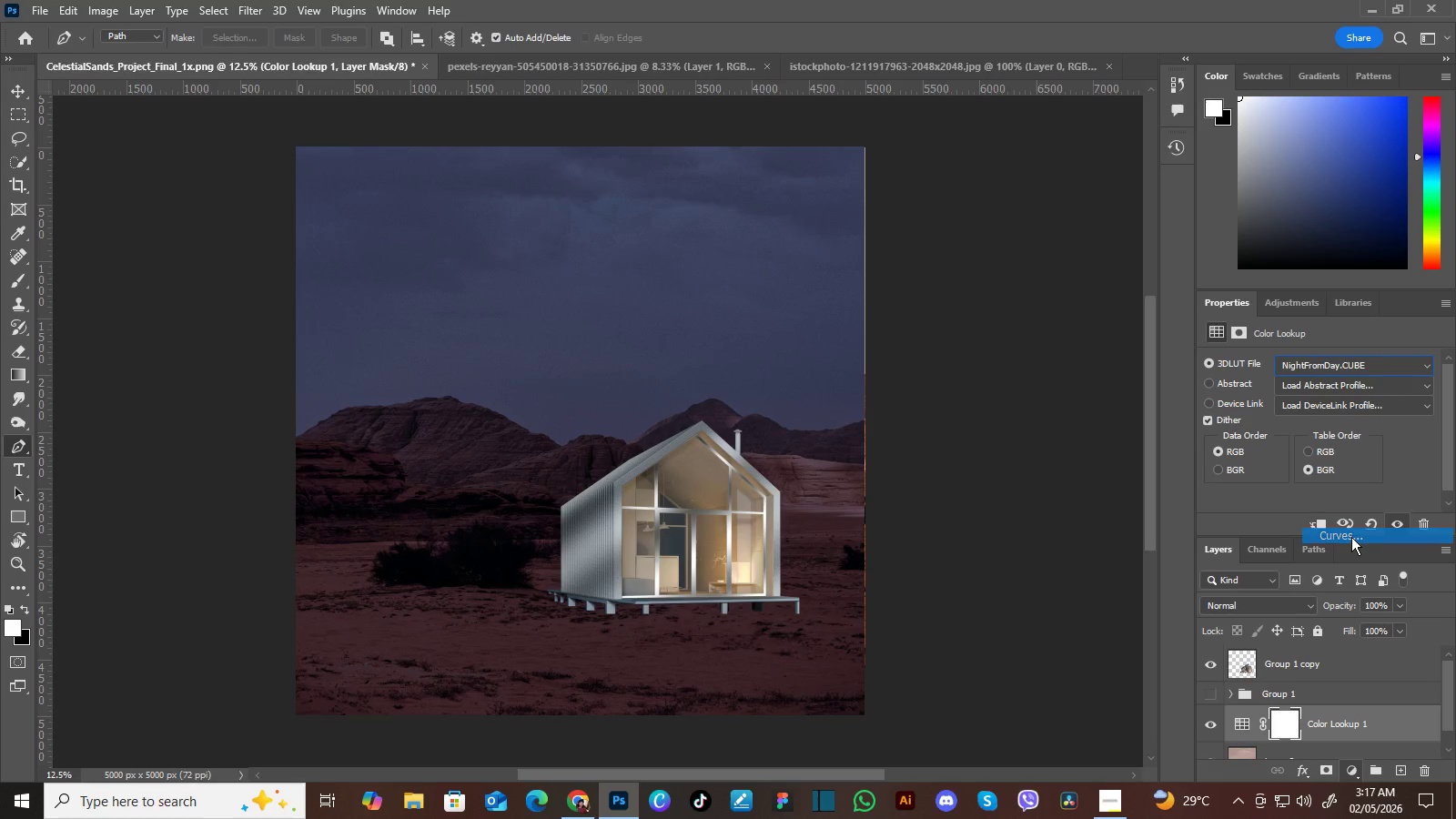 
left_click([1351, 537])
 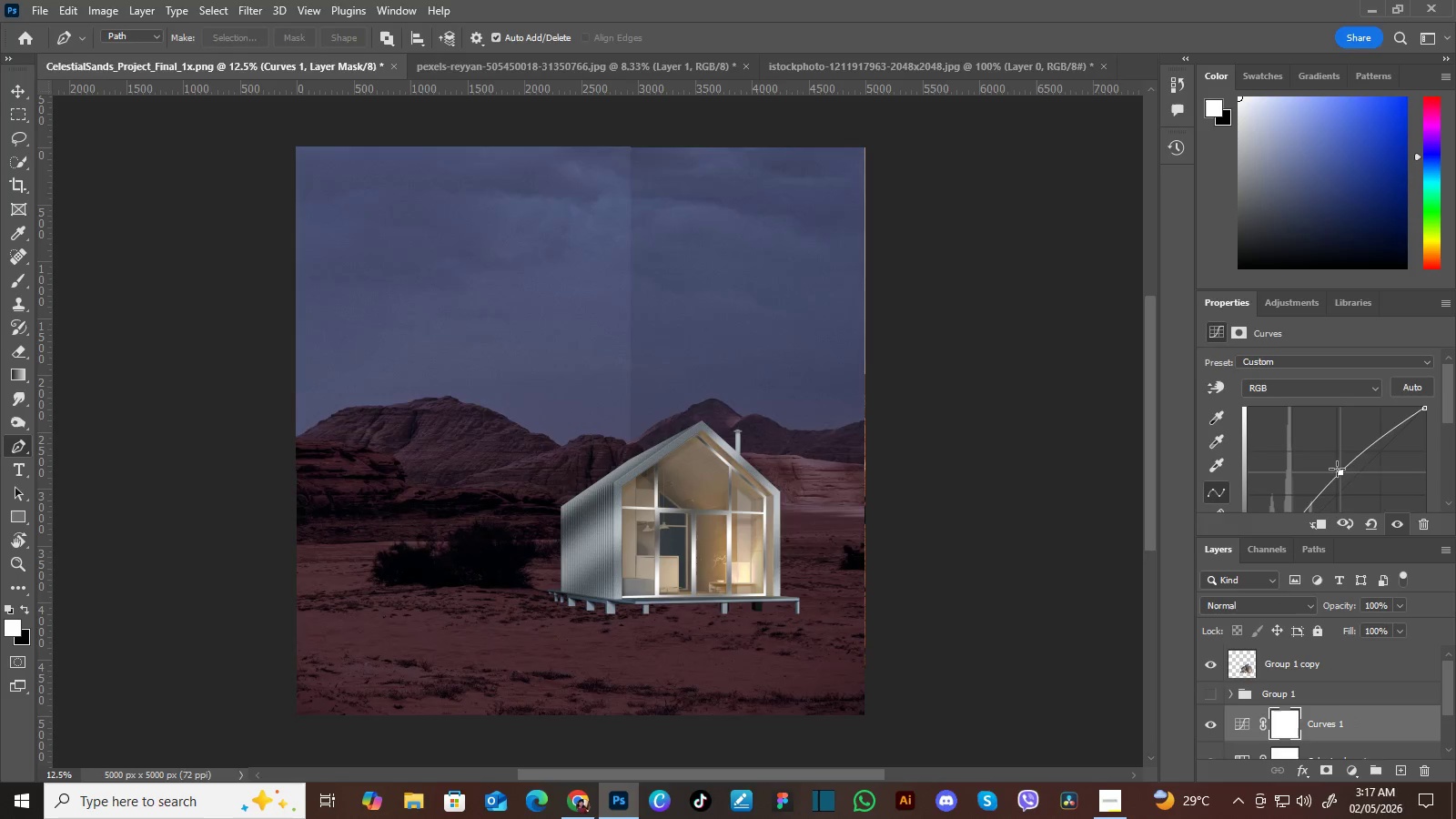 
left_click_drag(start_coordinate=[1351, 481], to_coordinate=[1345, 472])
 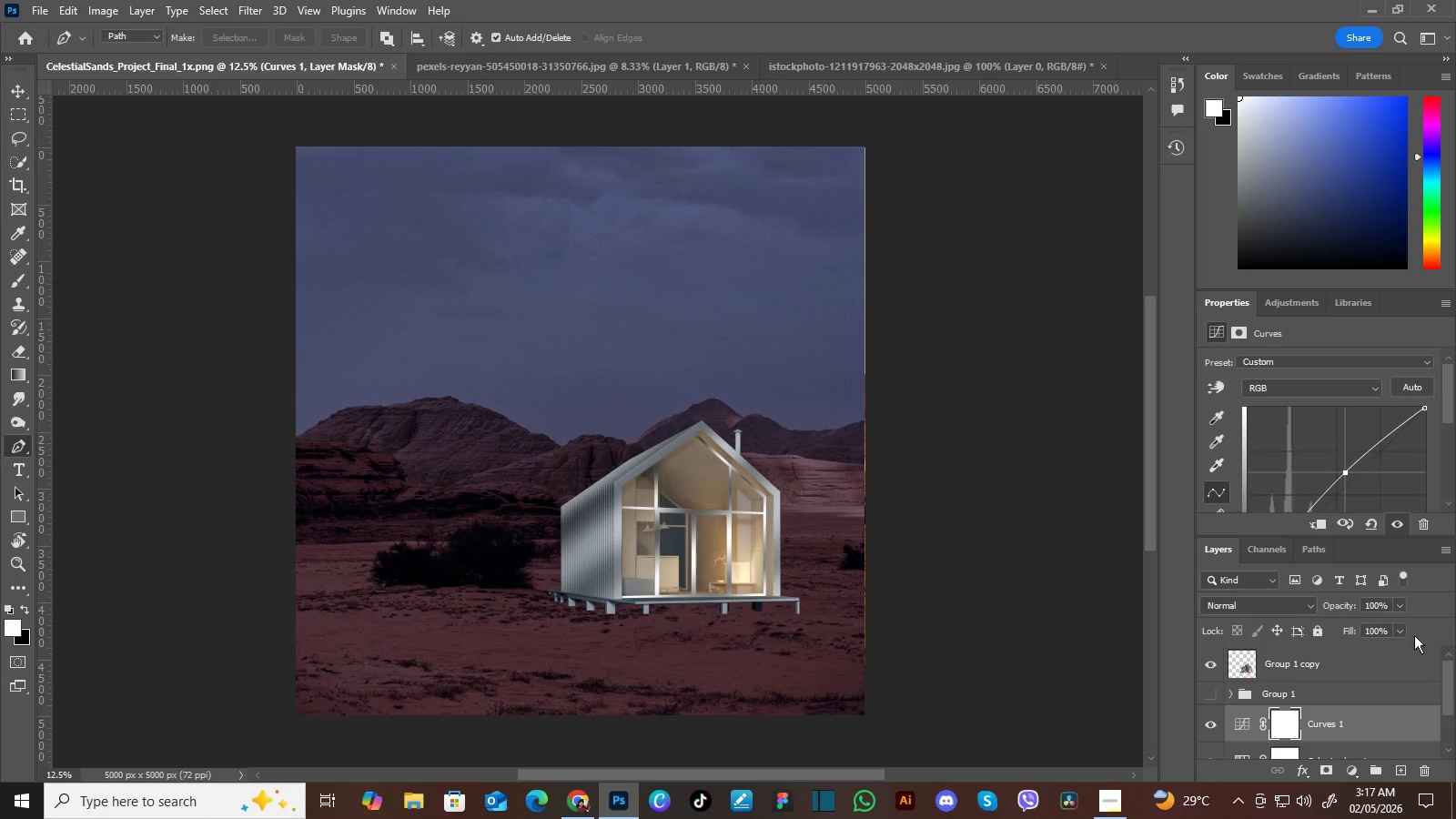 
hold_key(key=Space, duration=0.7)
 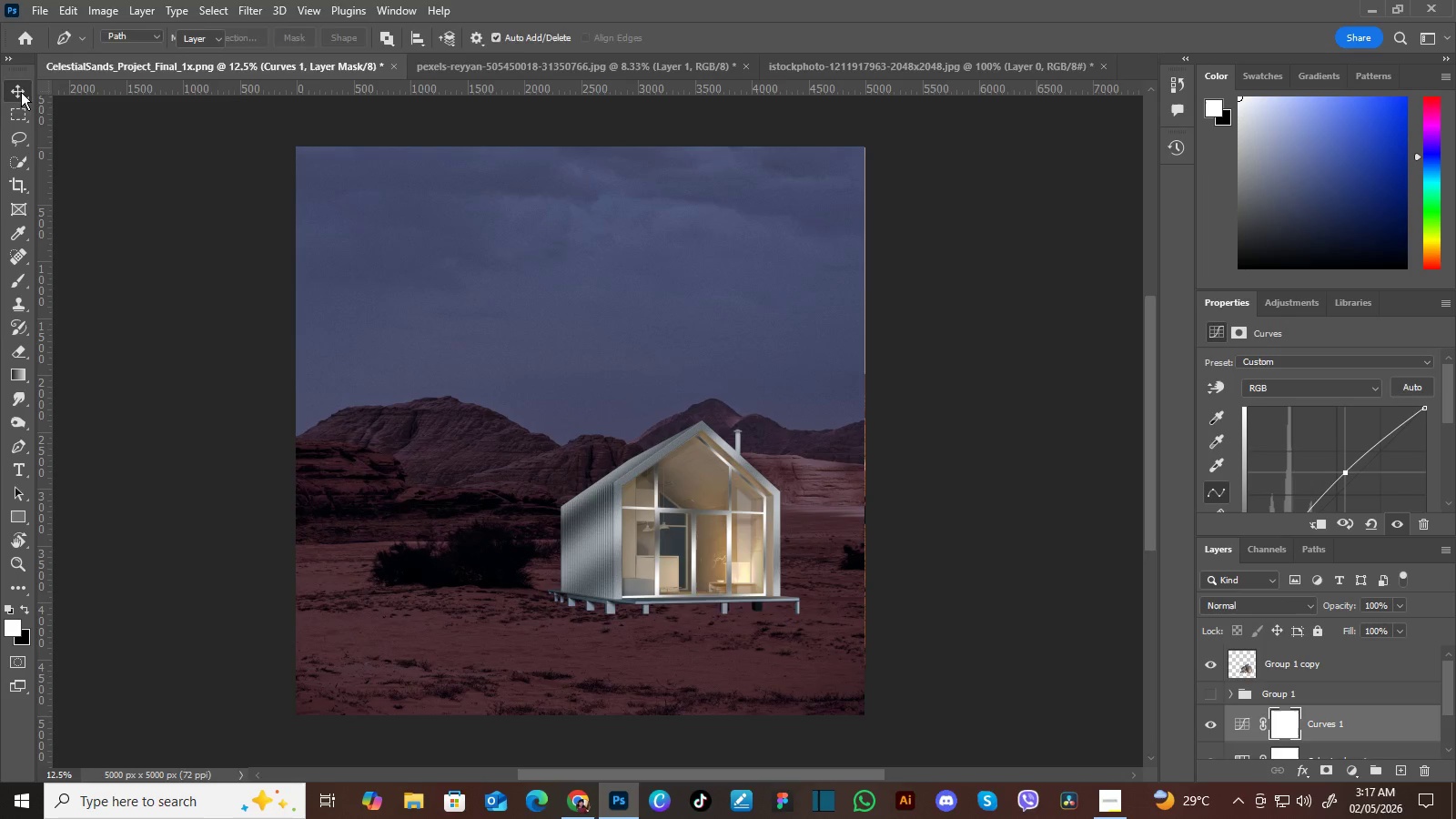 
left_click([21, 92])
 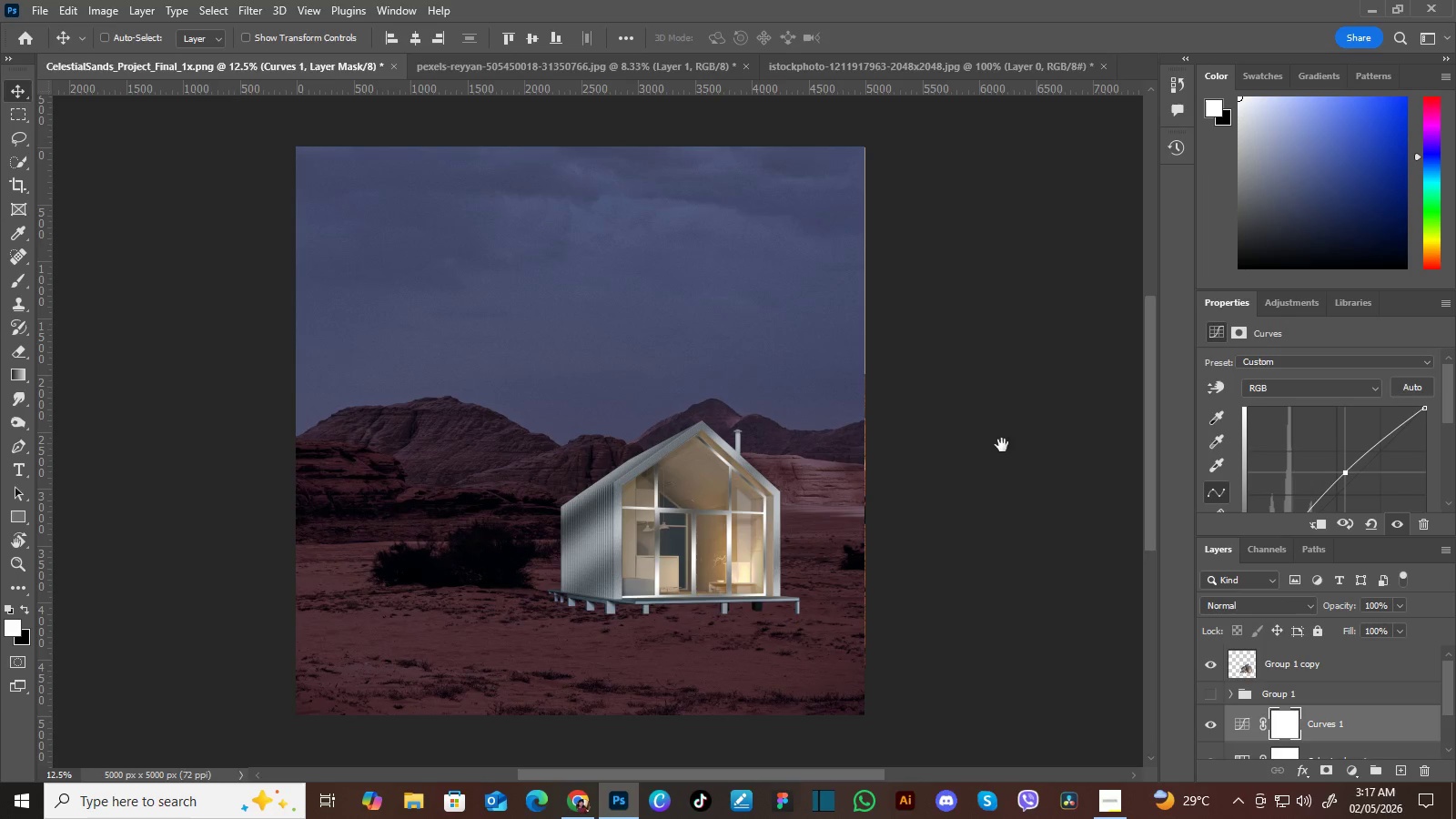 
left_click([912, 356])
 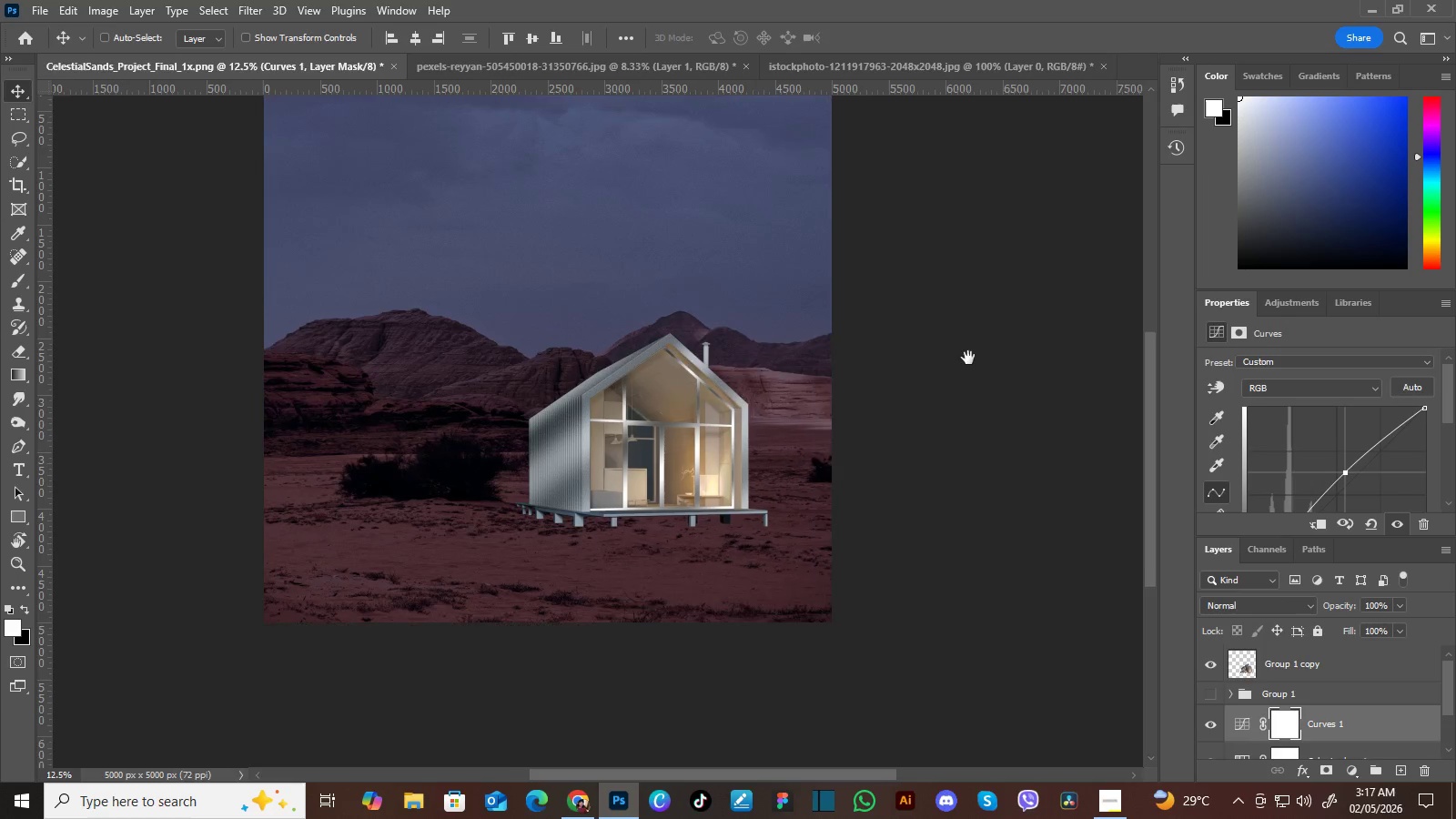 
hold_key(key=Space, duration=1.5)
 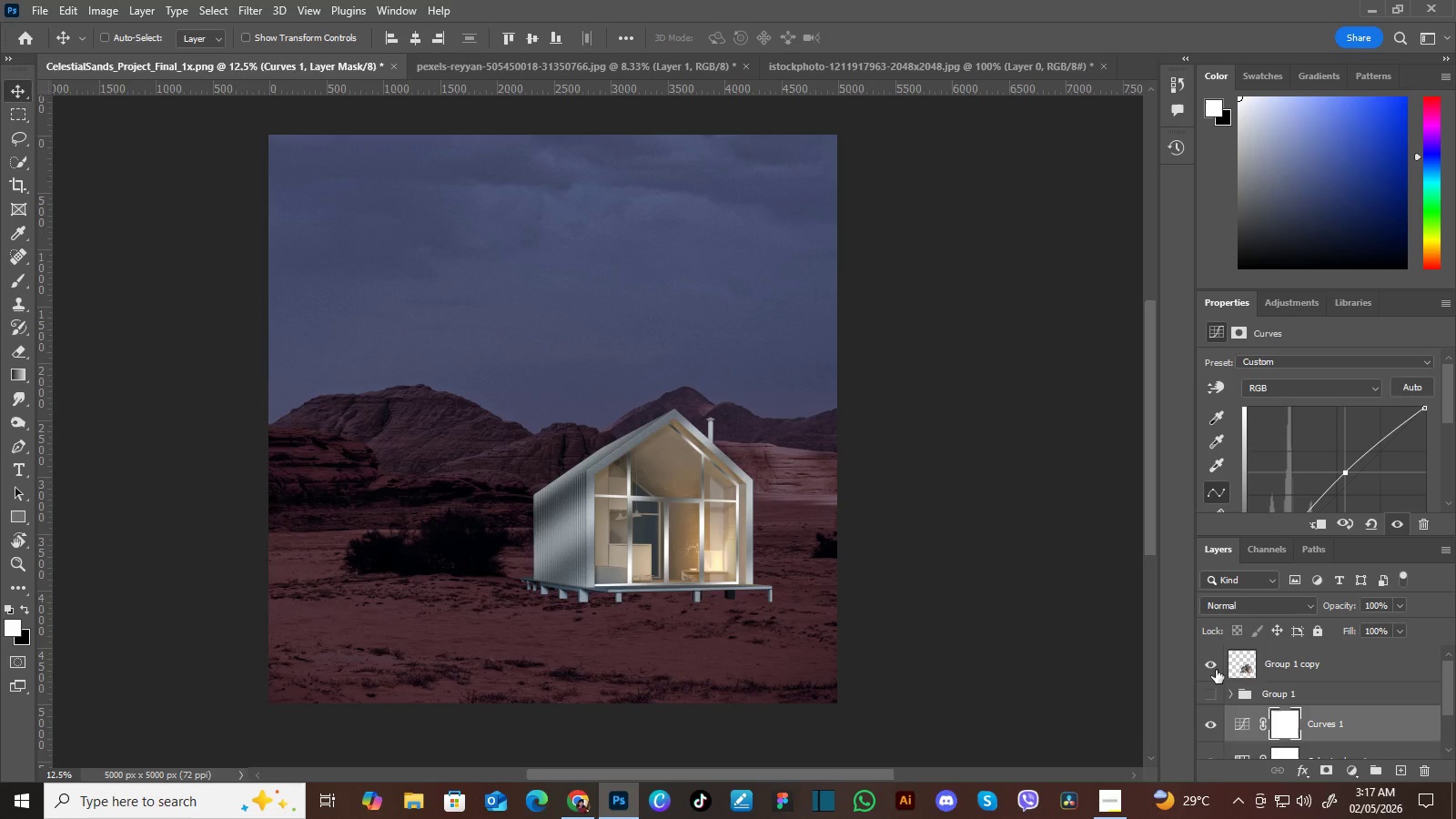 
left_click_drag(start_coordinate=[1002, 451], to_coordinate=[968, 358])
 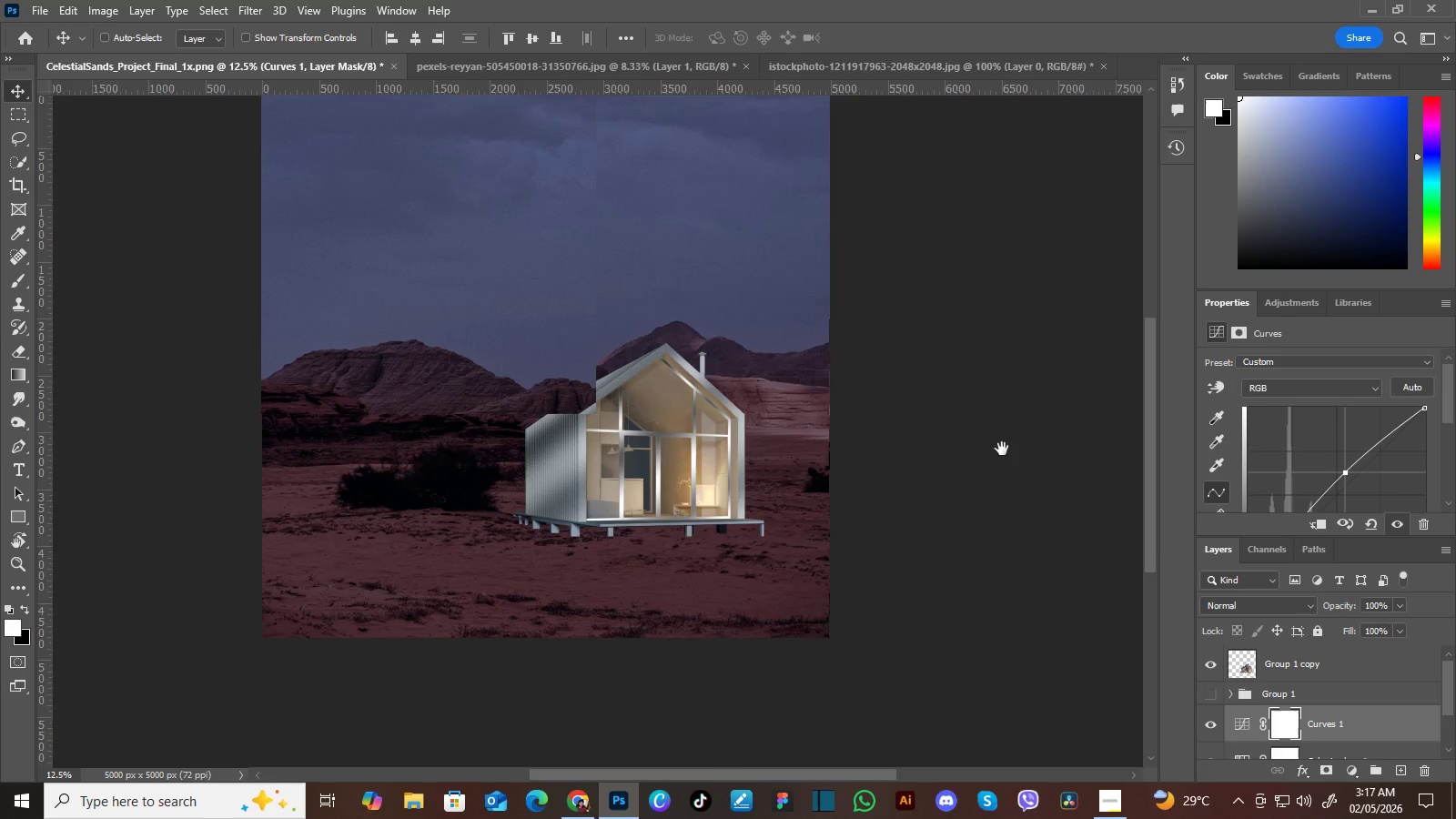 
left_click_drag(start_coordinate=[1011, 419], to_coordinate=[1011, 410])
 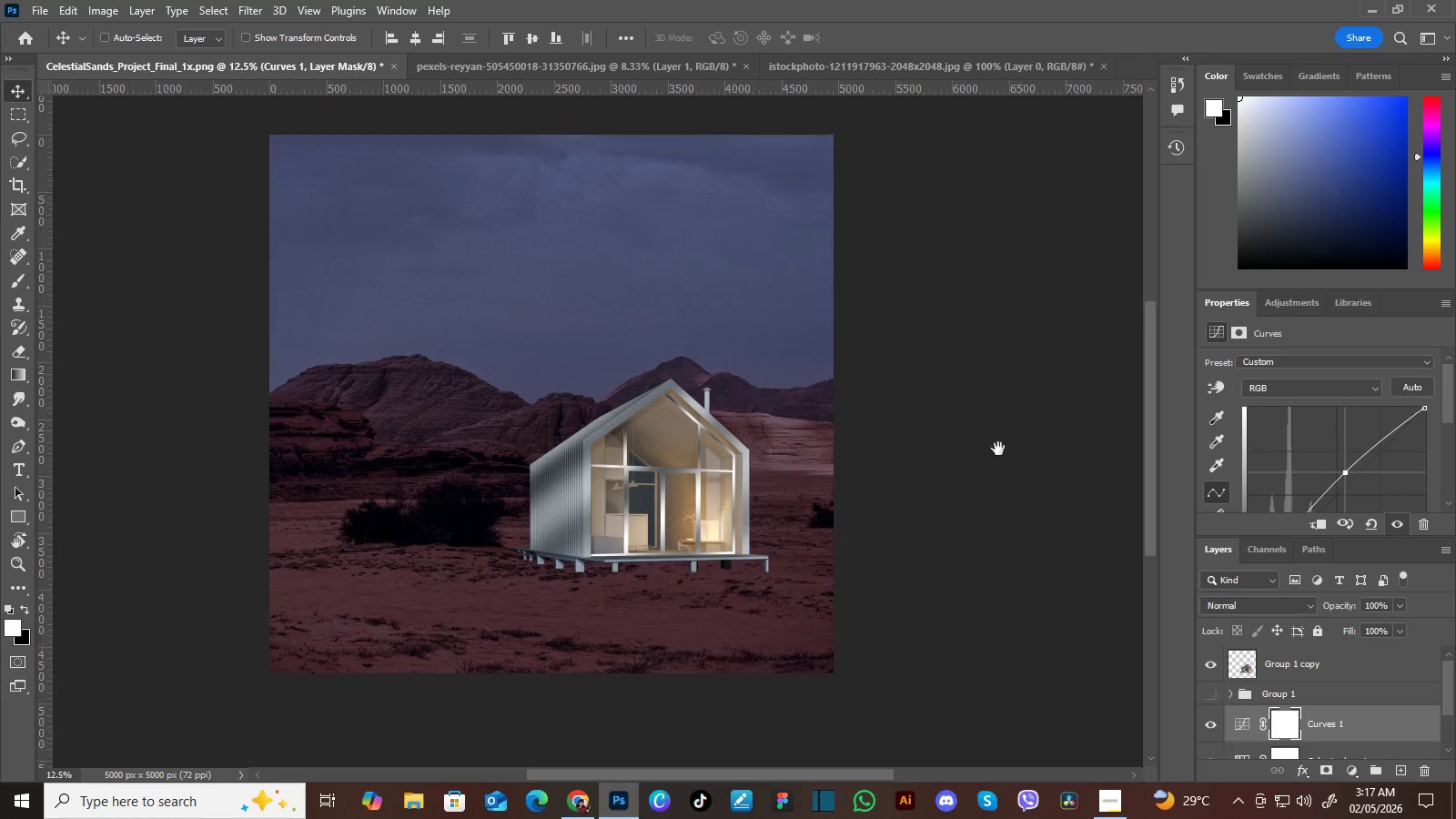 
left_click_drag(start_coordinate=[1000, 390], to_coordinate=[1003, 450])
 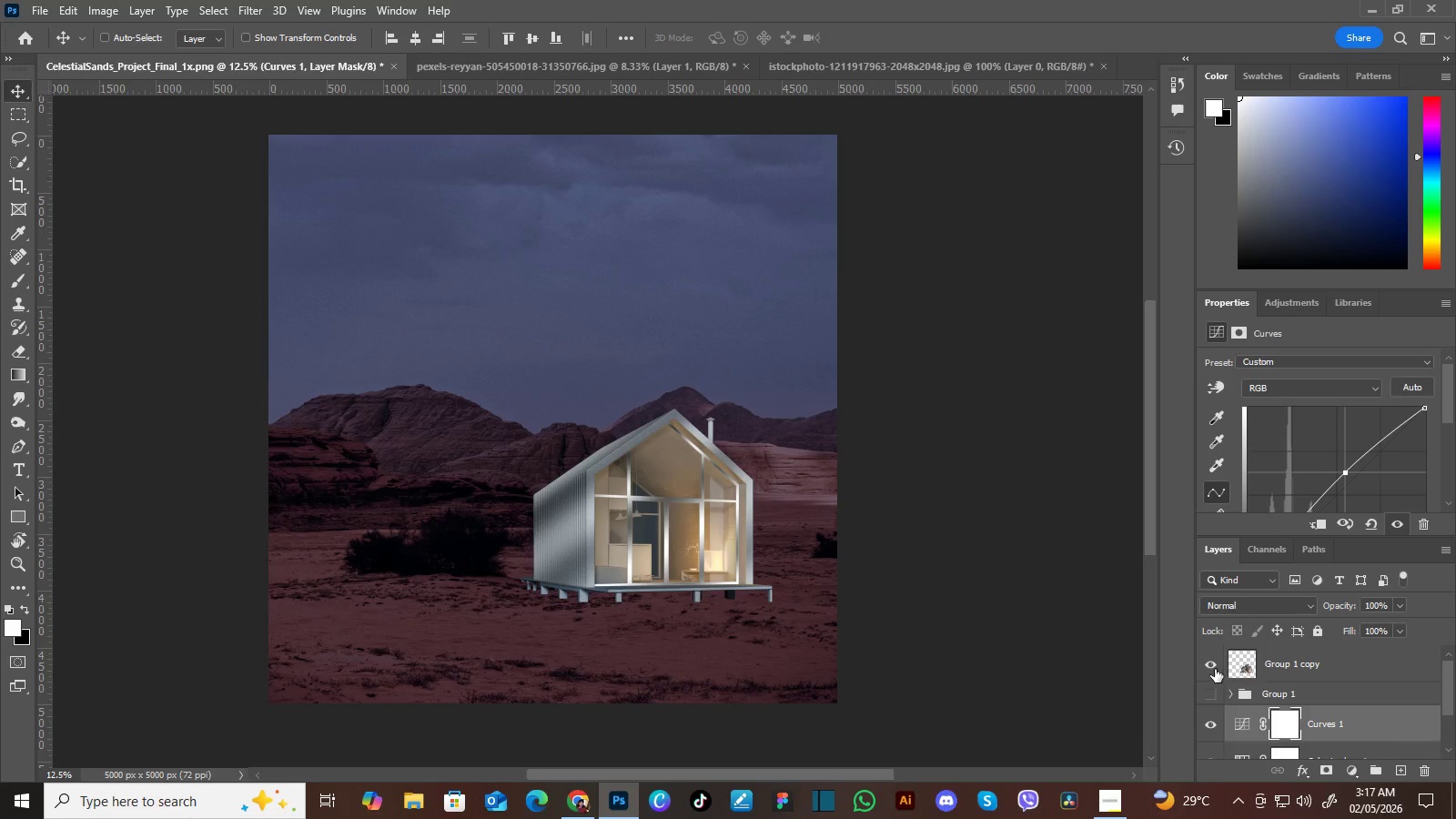 
hold_key(key=Space, duration=0.7)
 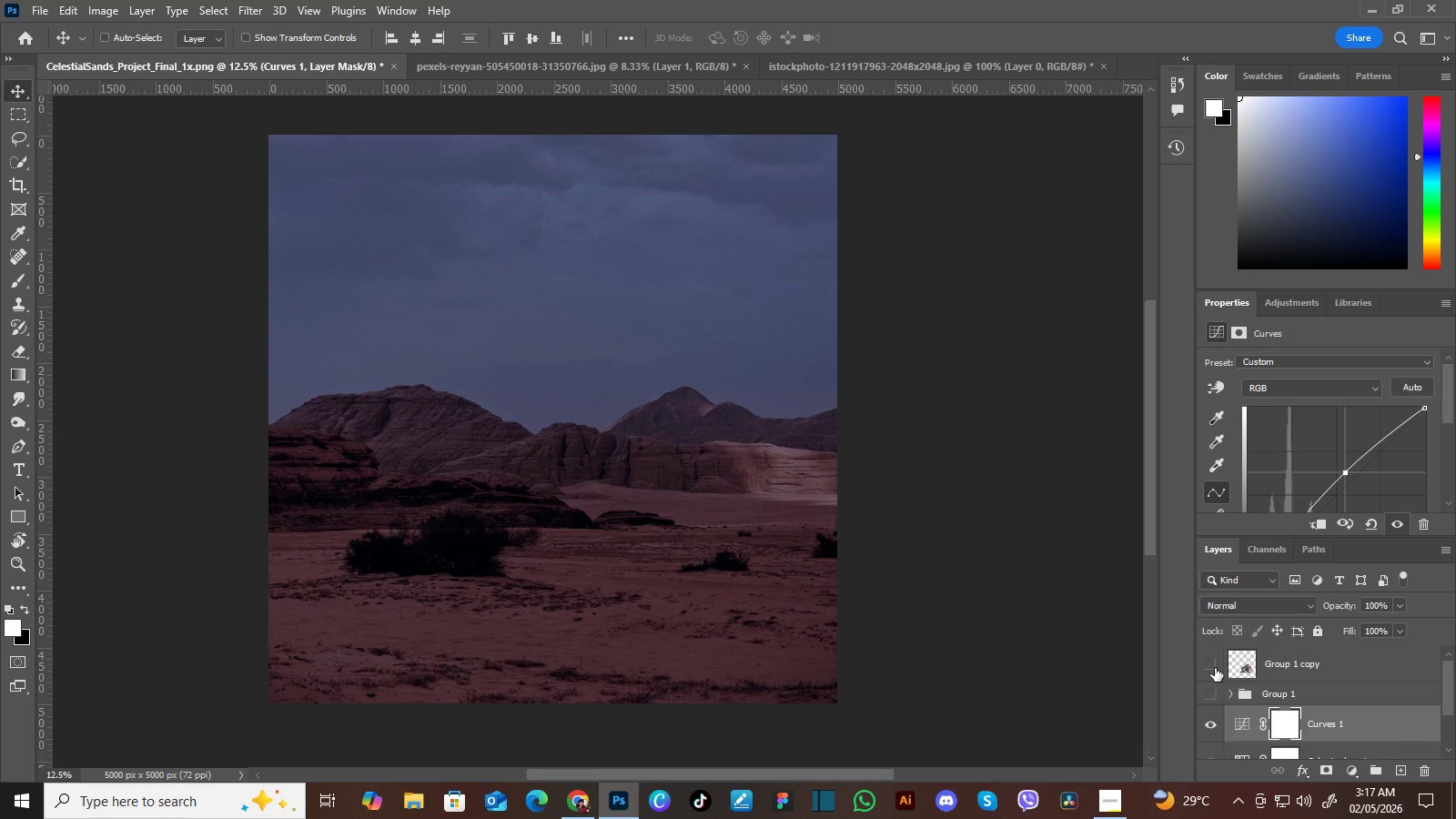 
left_click_drag(start_coordinate=[995, 418], to_coordinate=[998, 449])
 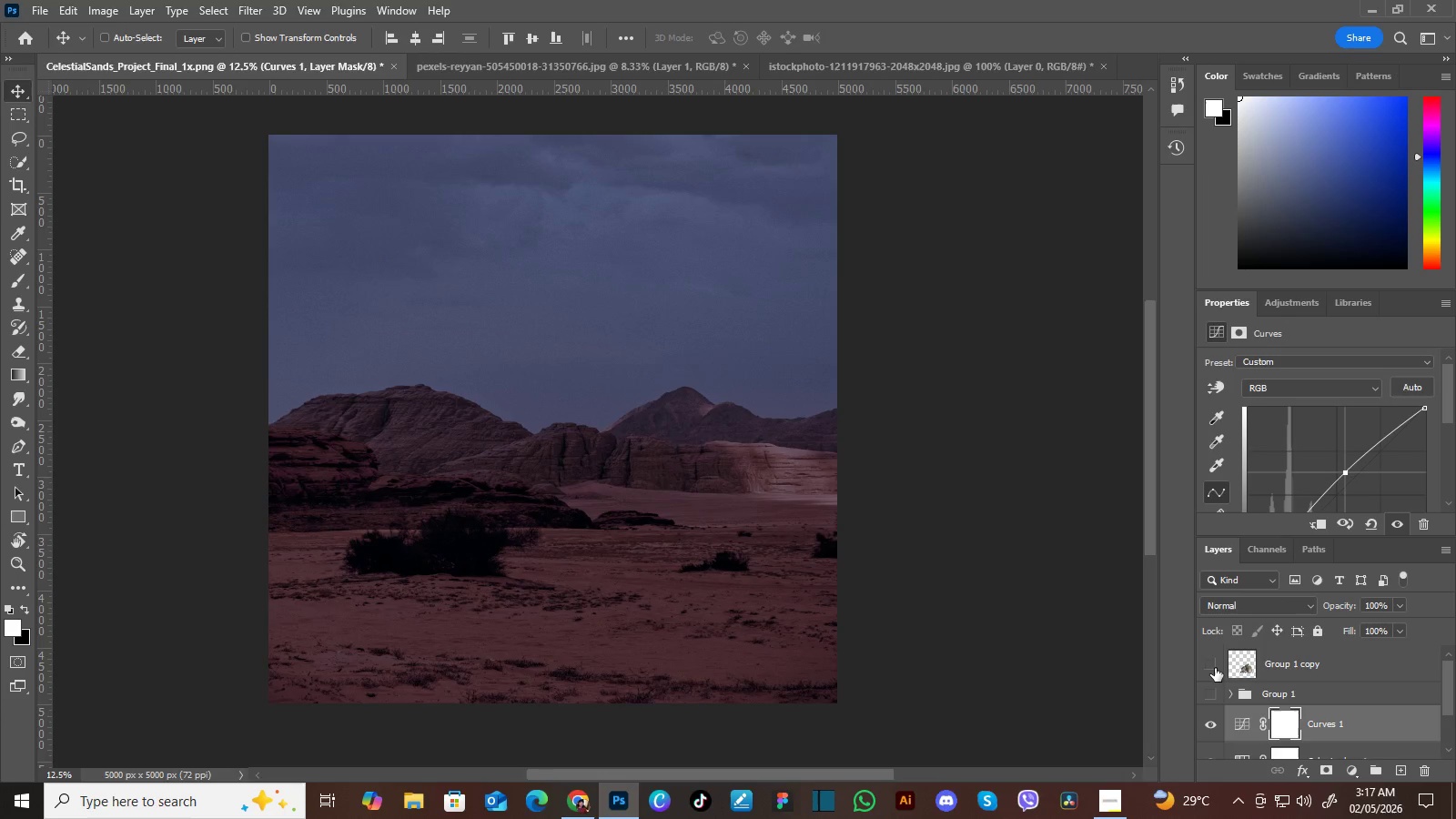 
left_click([1215, 668])
 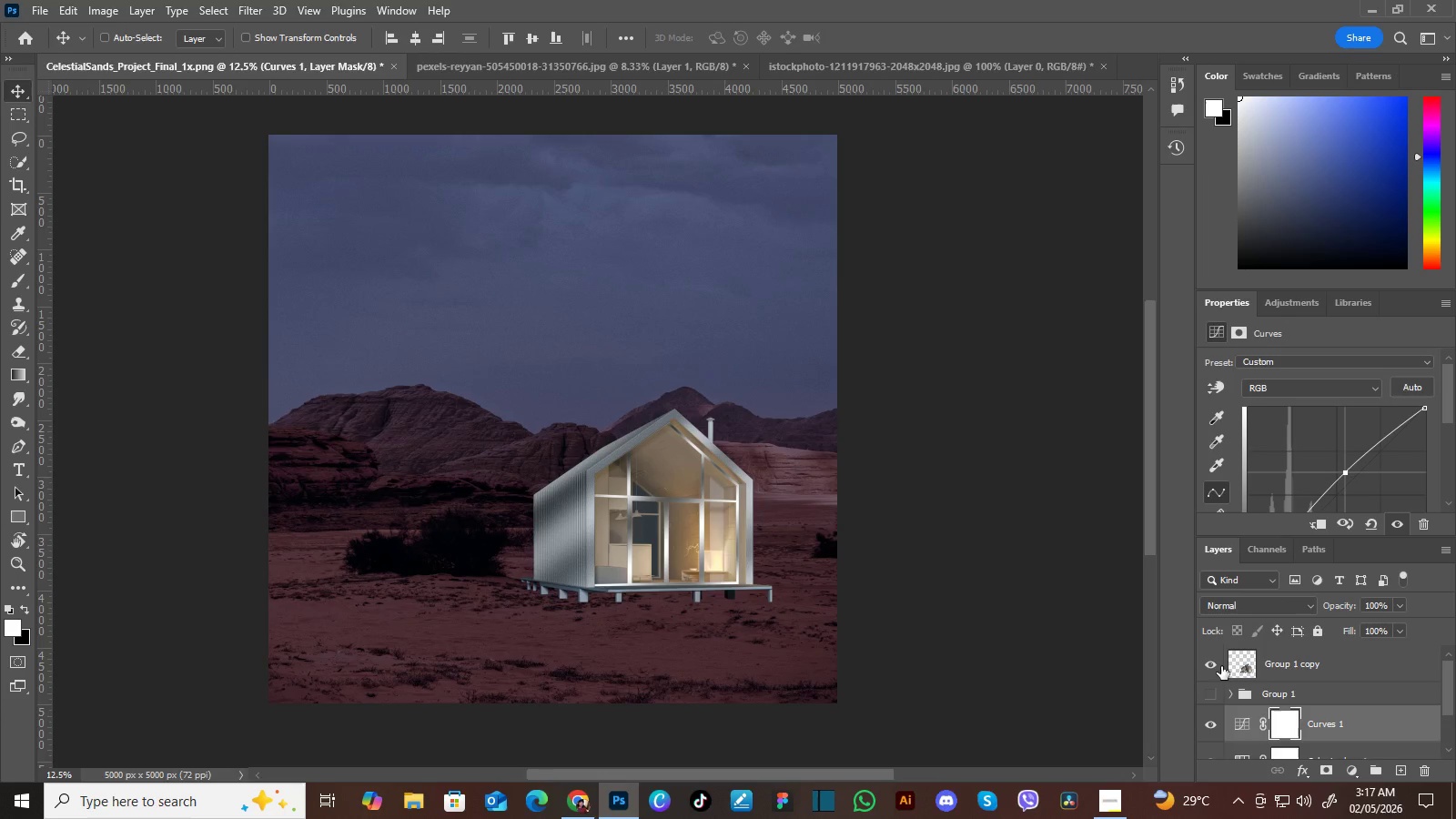 
left_click([1215, 668])
 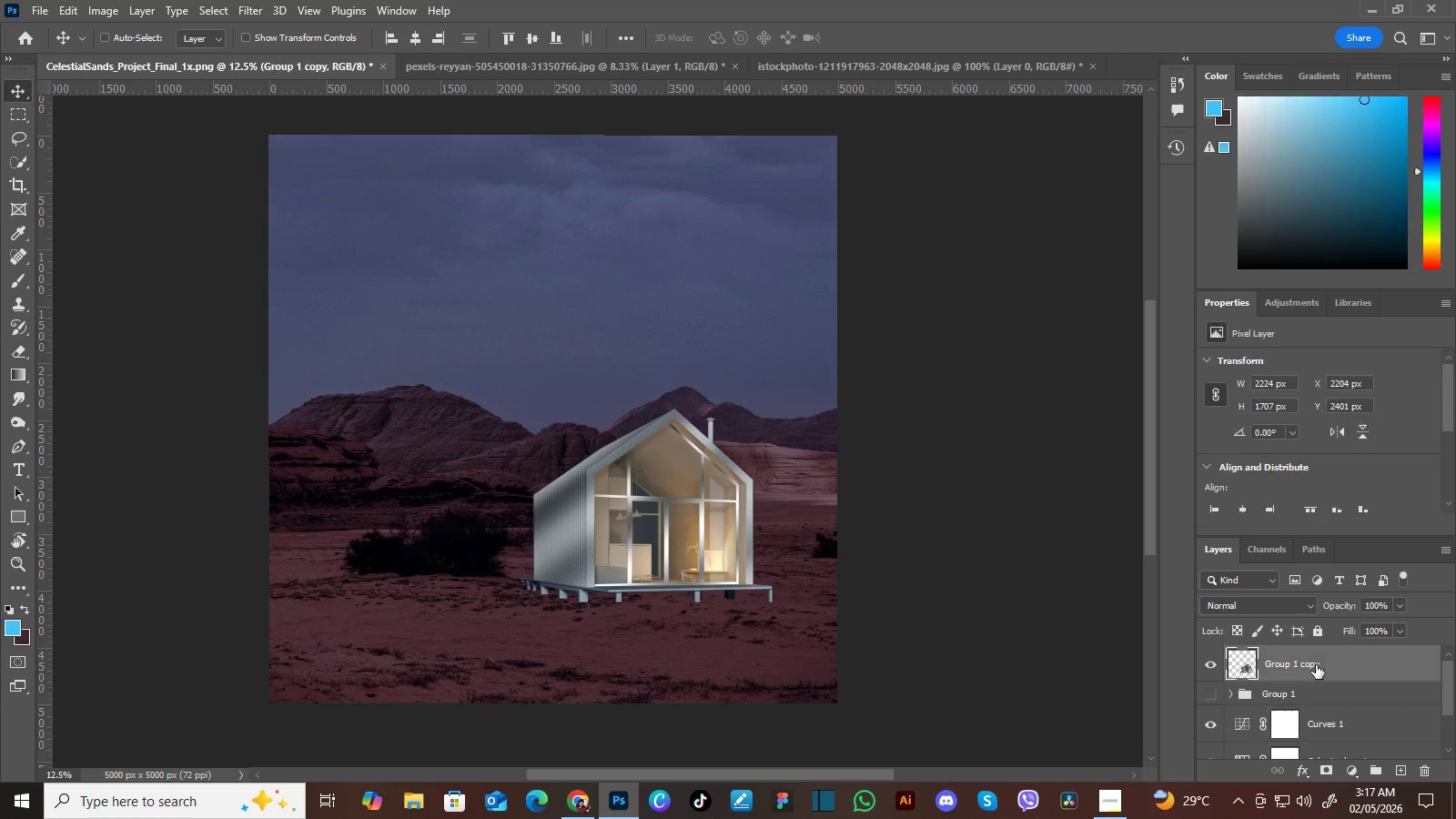 
left_click([1315, 665])
 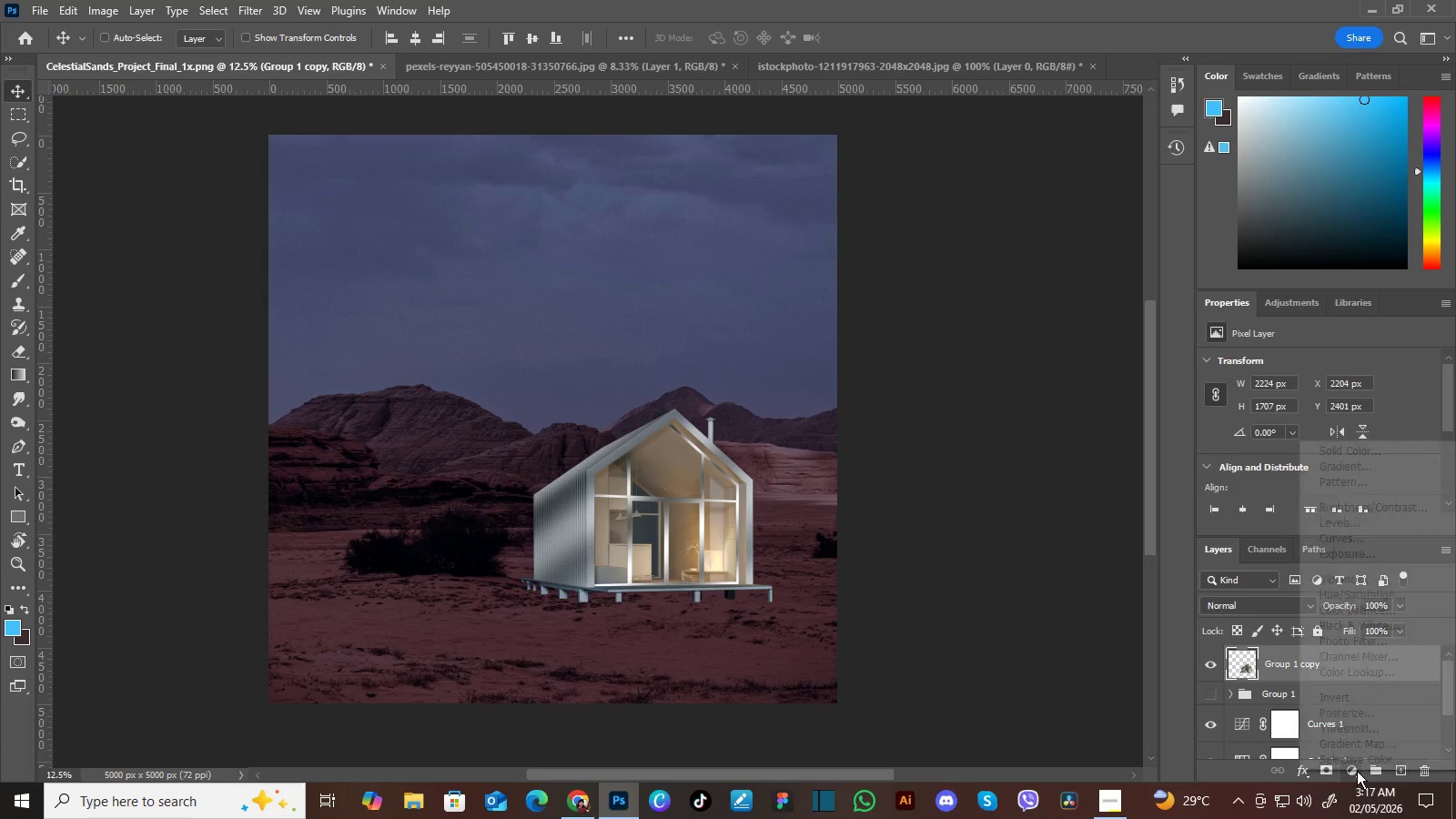 
left_click([1357, 771])
 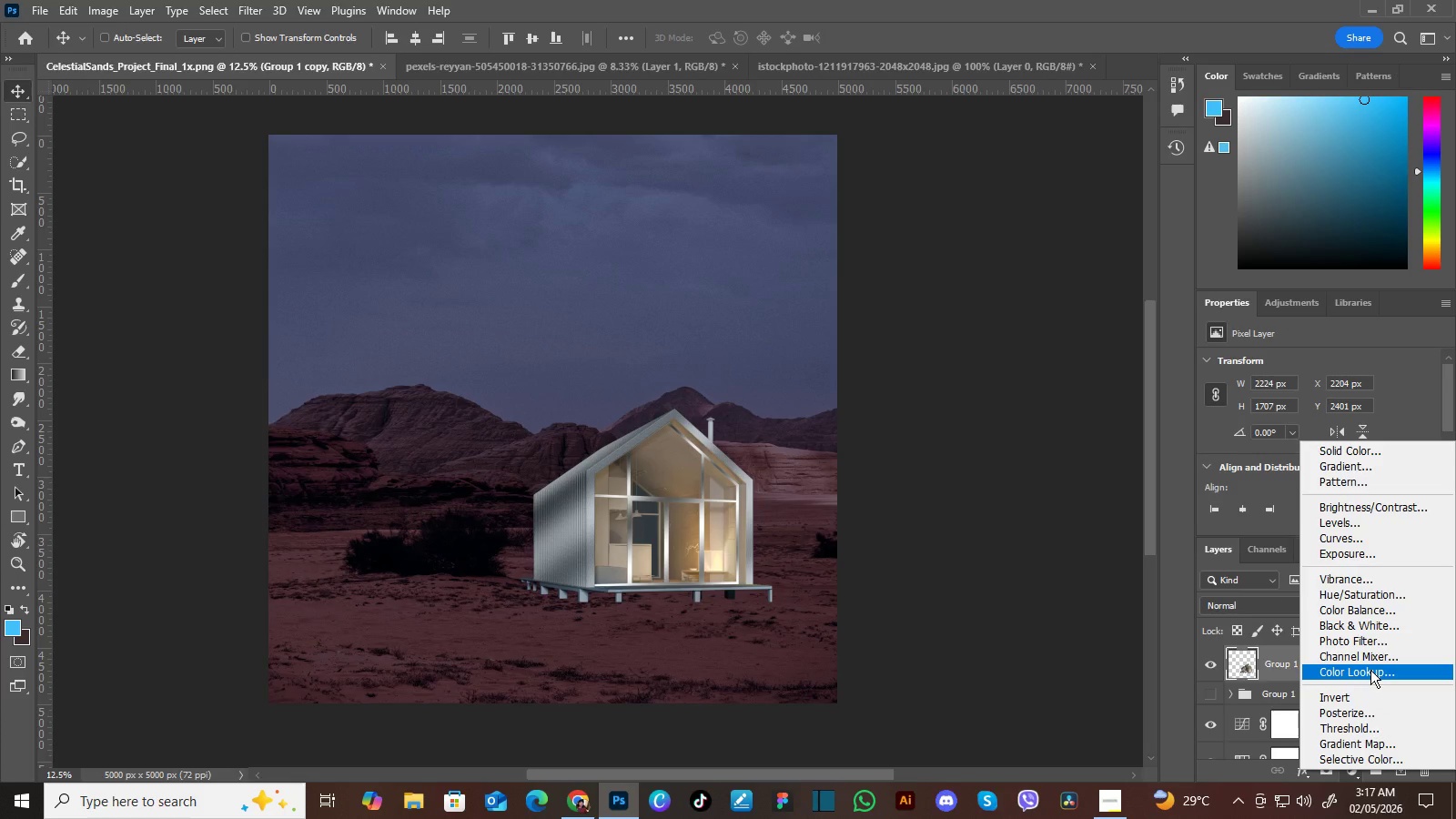 
left_click([1370, 670])
 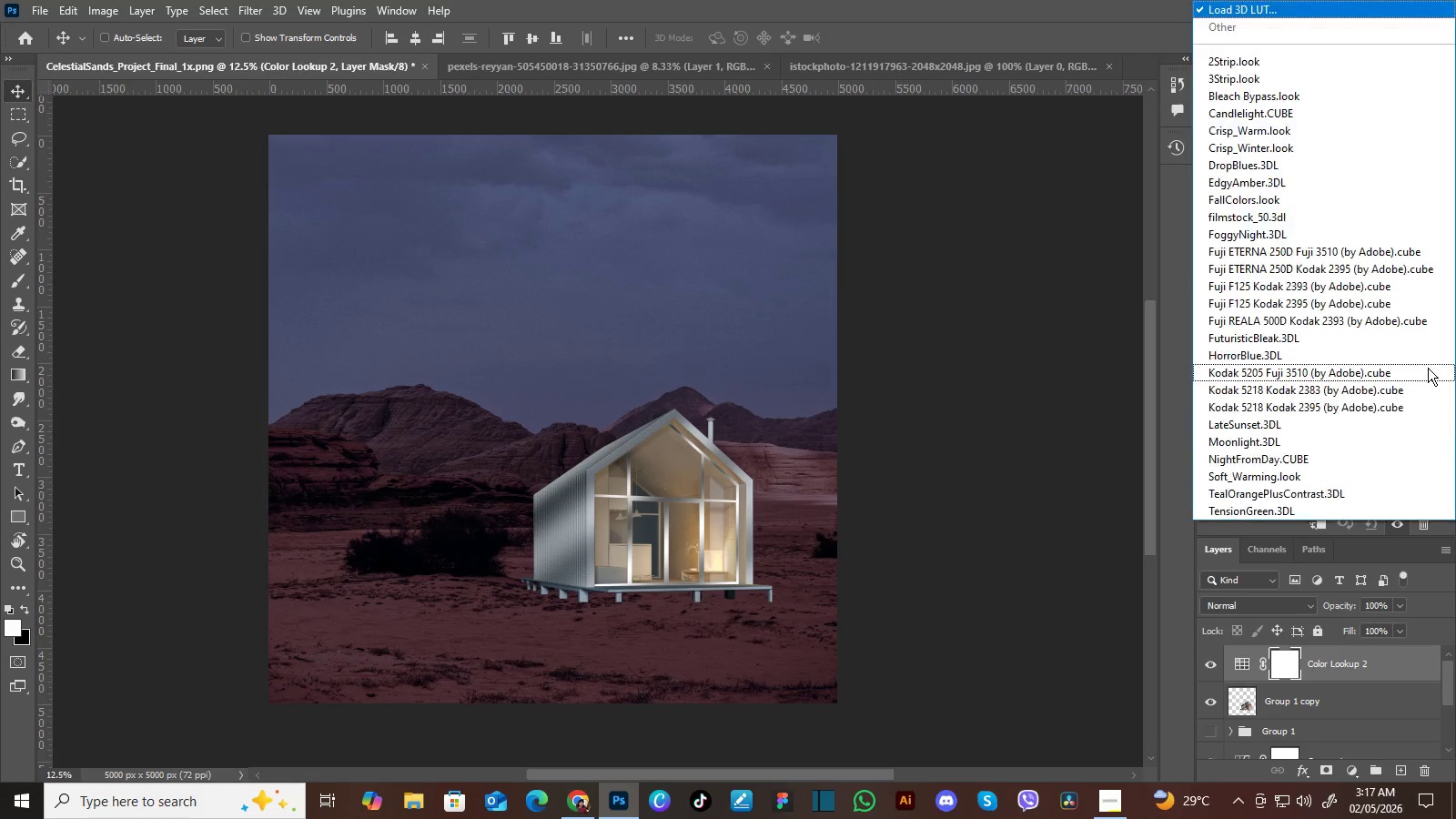 
left_click([1428, 368])
 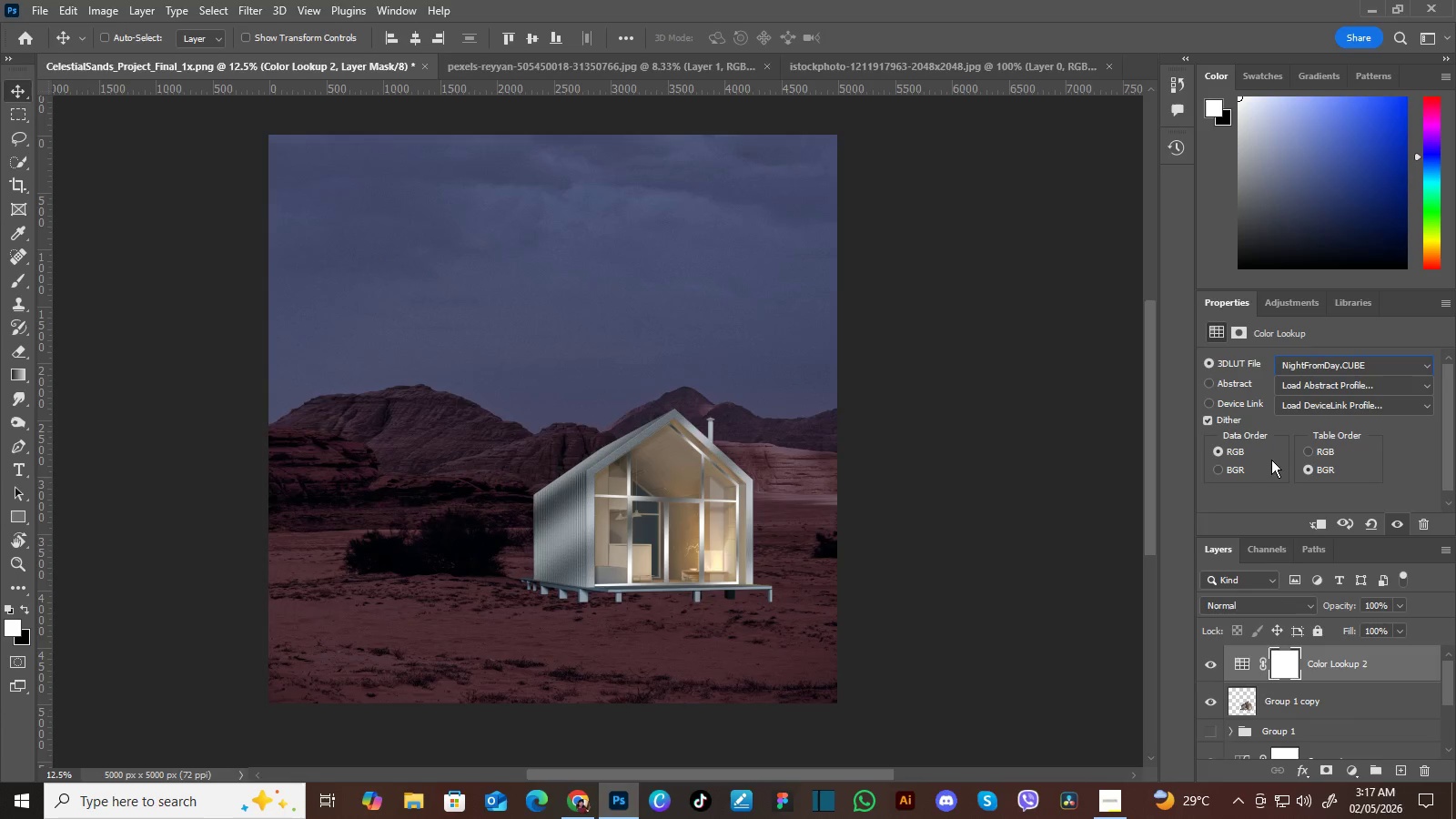 
left_click([1271, 460])
 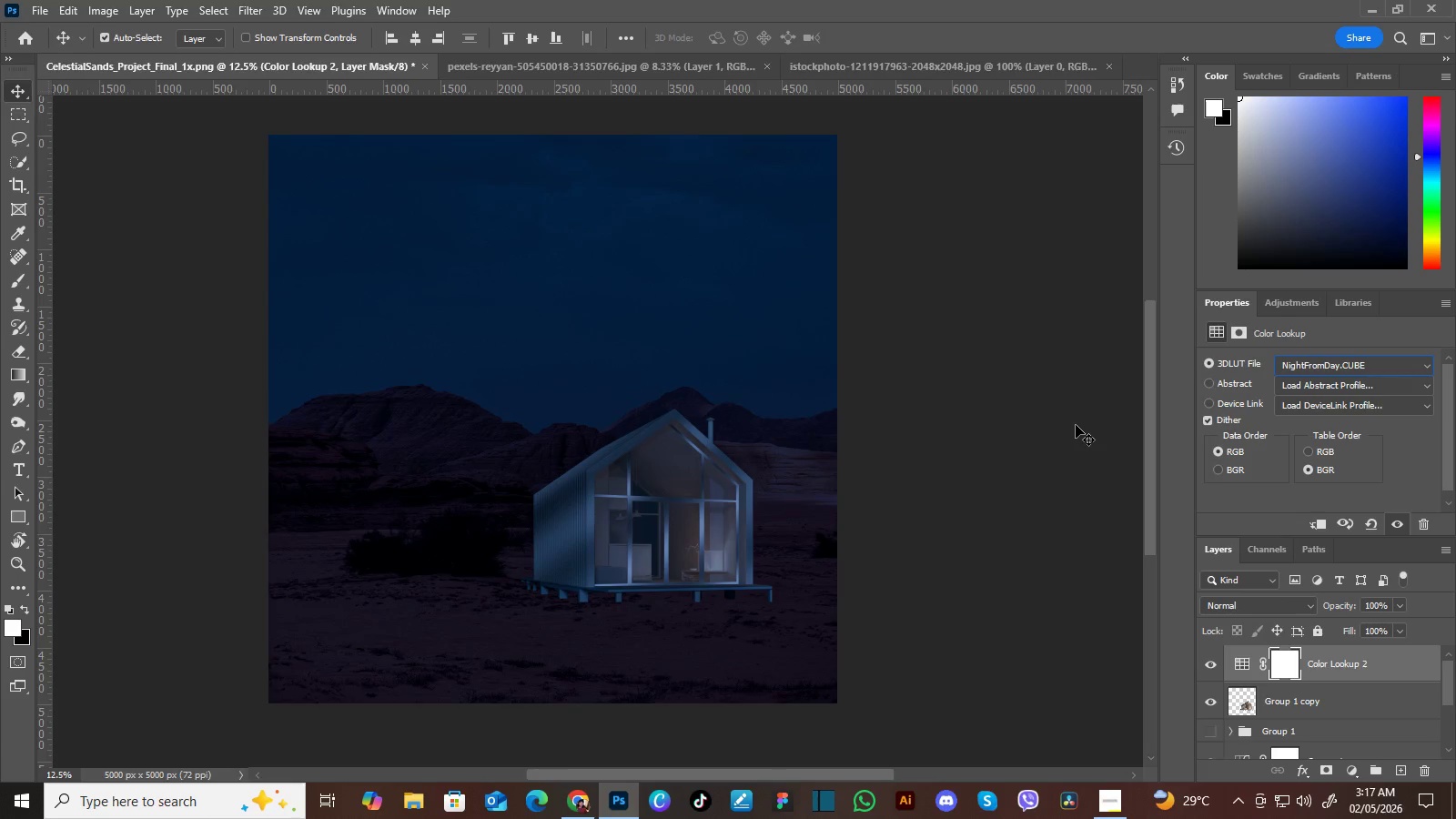 
key(Control+Z)
 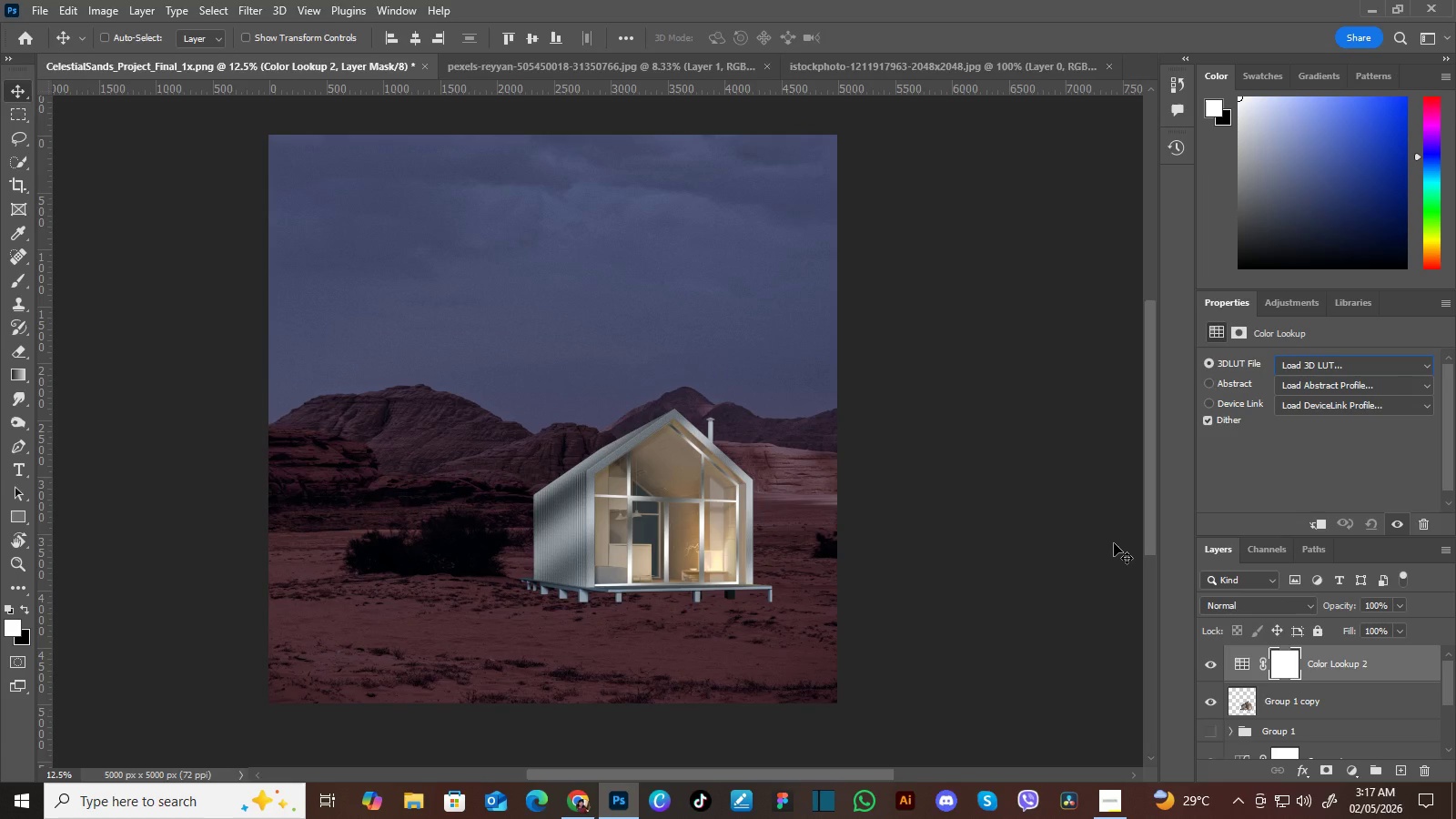 
key(Delete)
 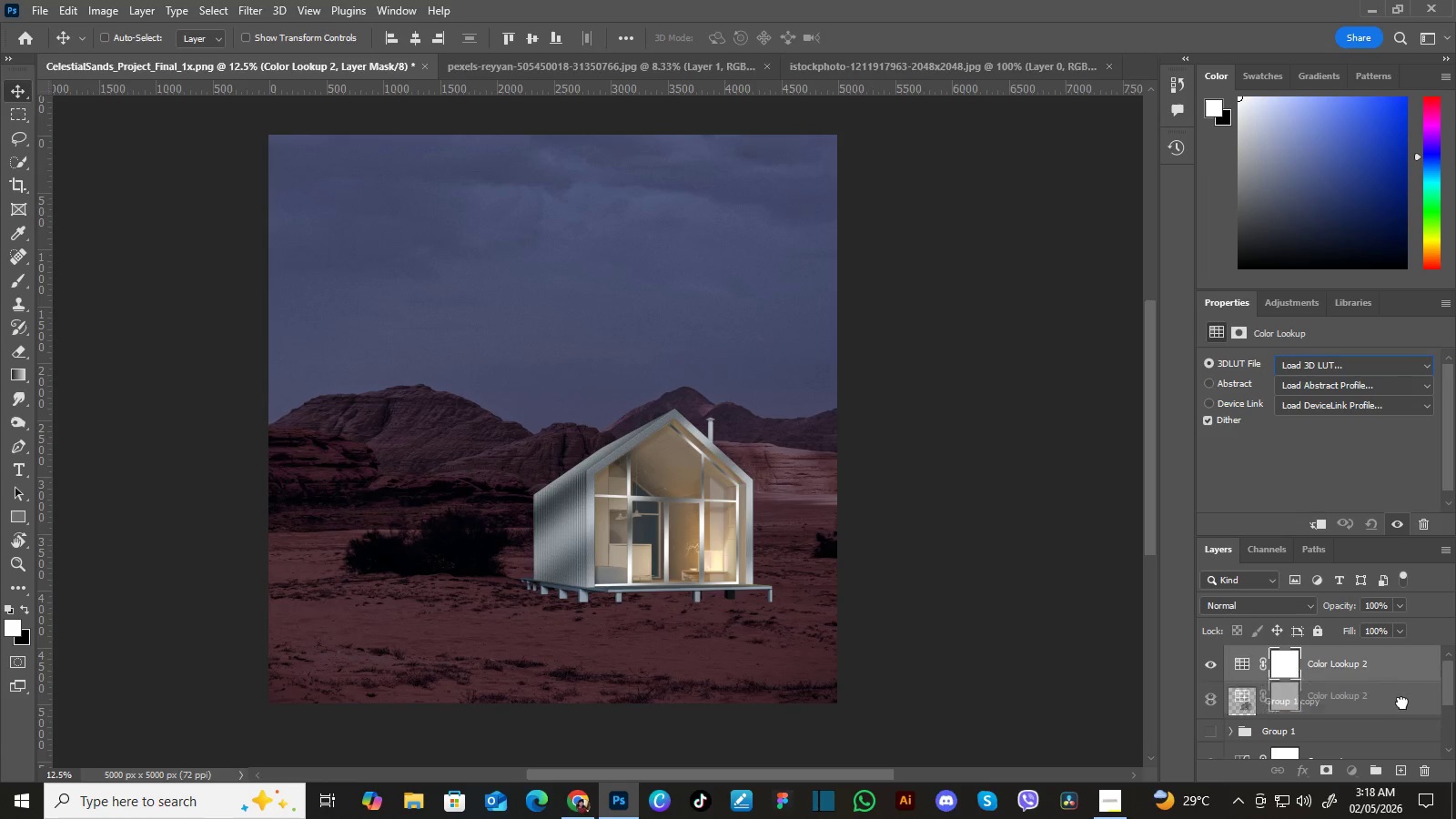 
left_click_drag(start_coordinate=[1360, 668], to_coordinate=[1427, 764])
 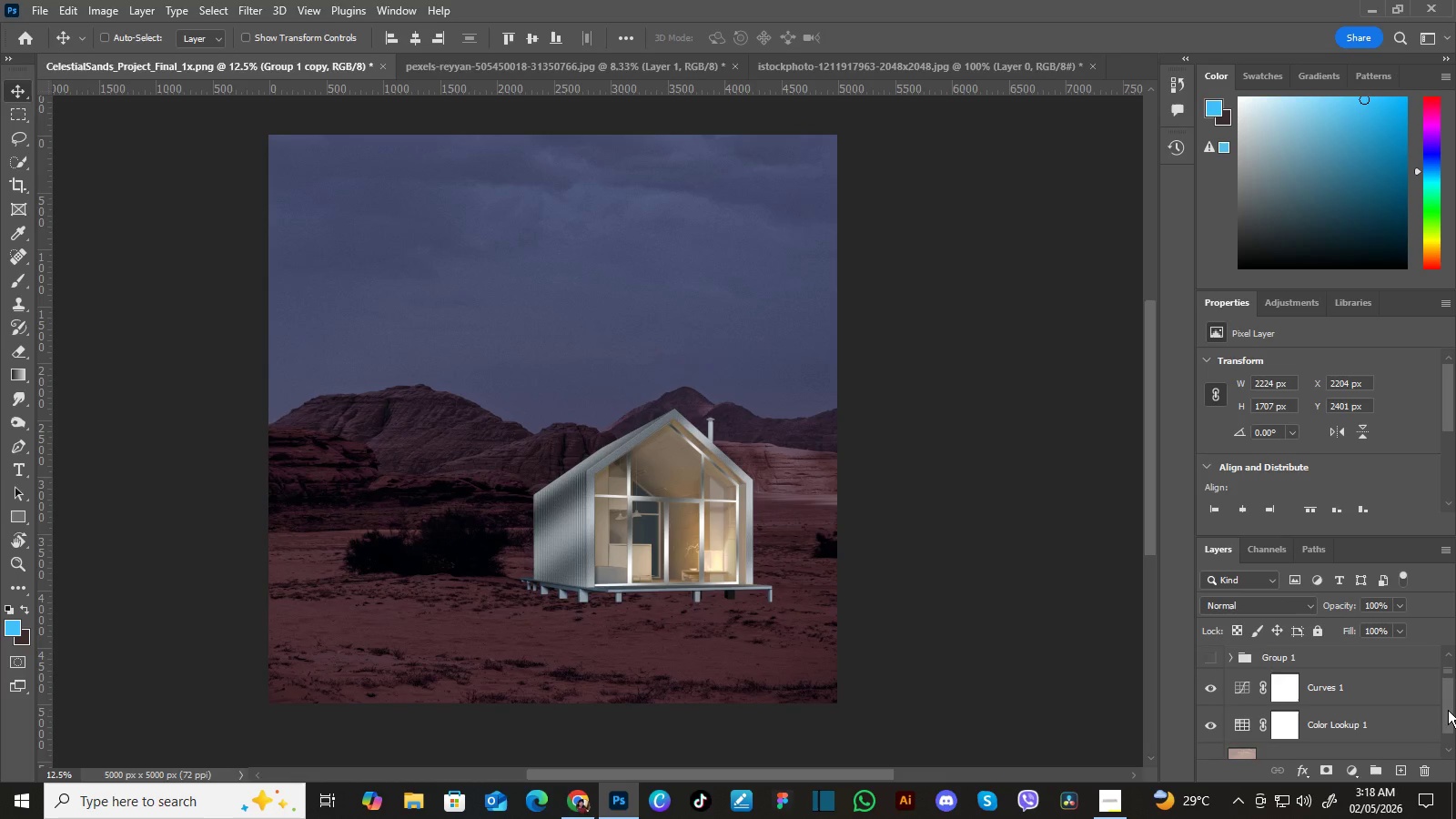 
left_click_drag(start_coordinate=[1450, 692], to_coordinate=[1441, 689])
 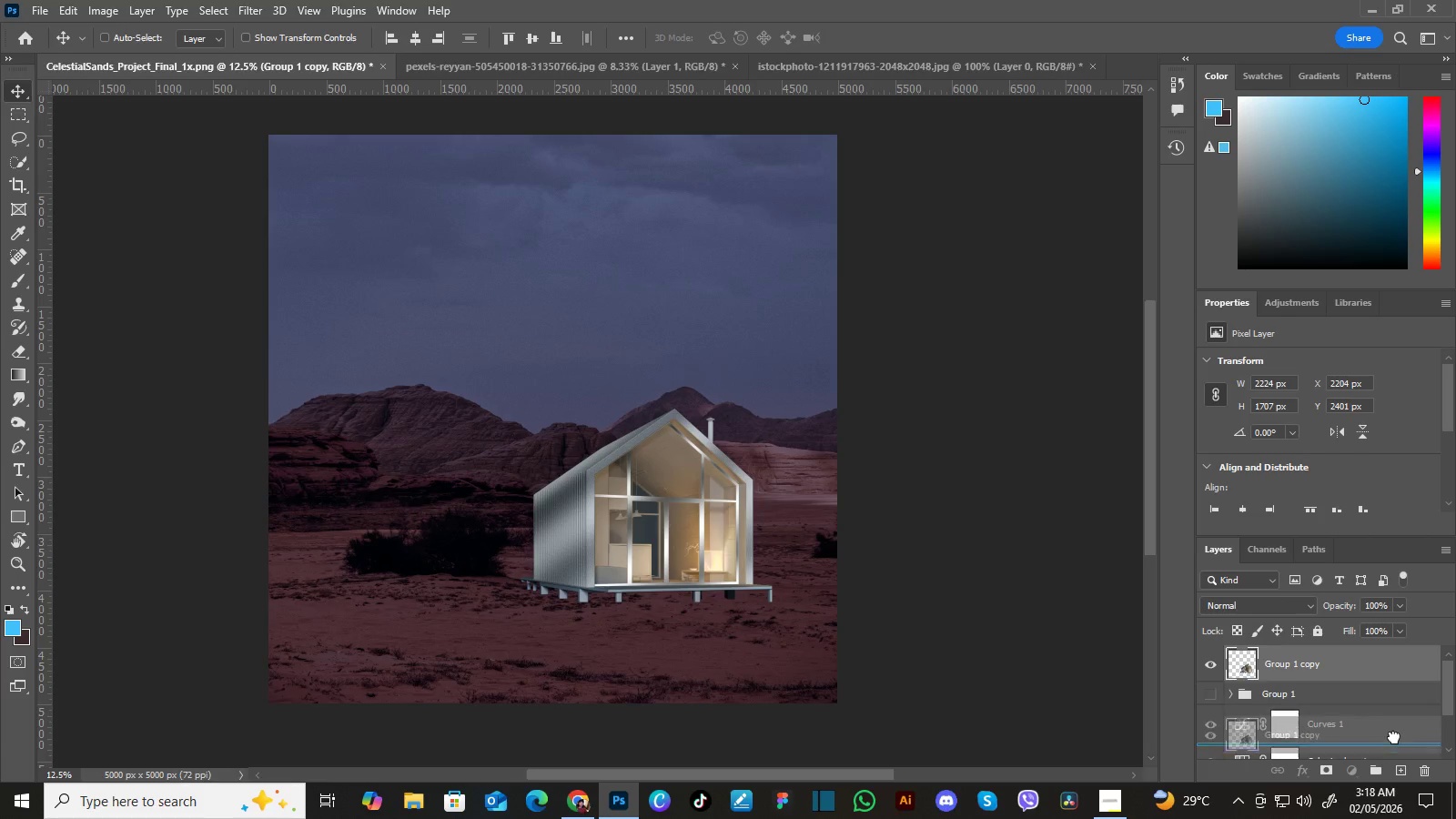 
left_click_drag(start_coordinate=[1384, 665], to_coordinate=[1394, 739])
 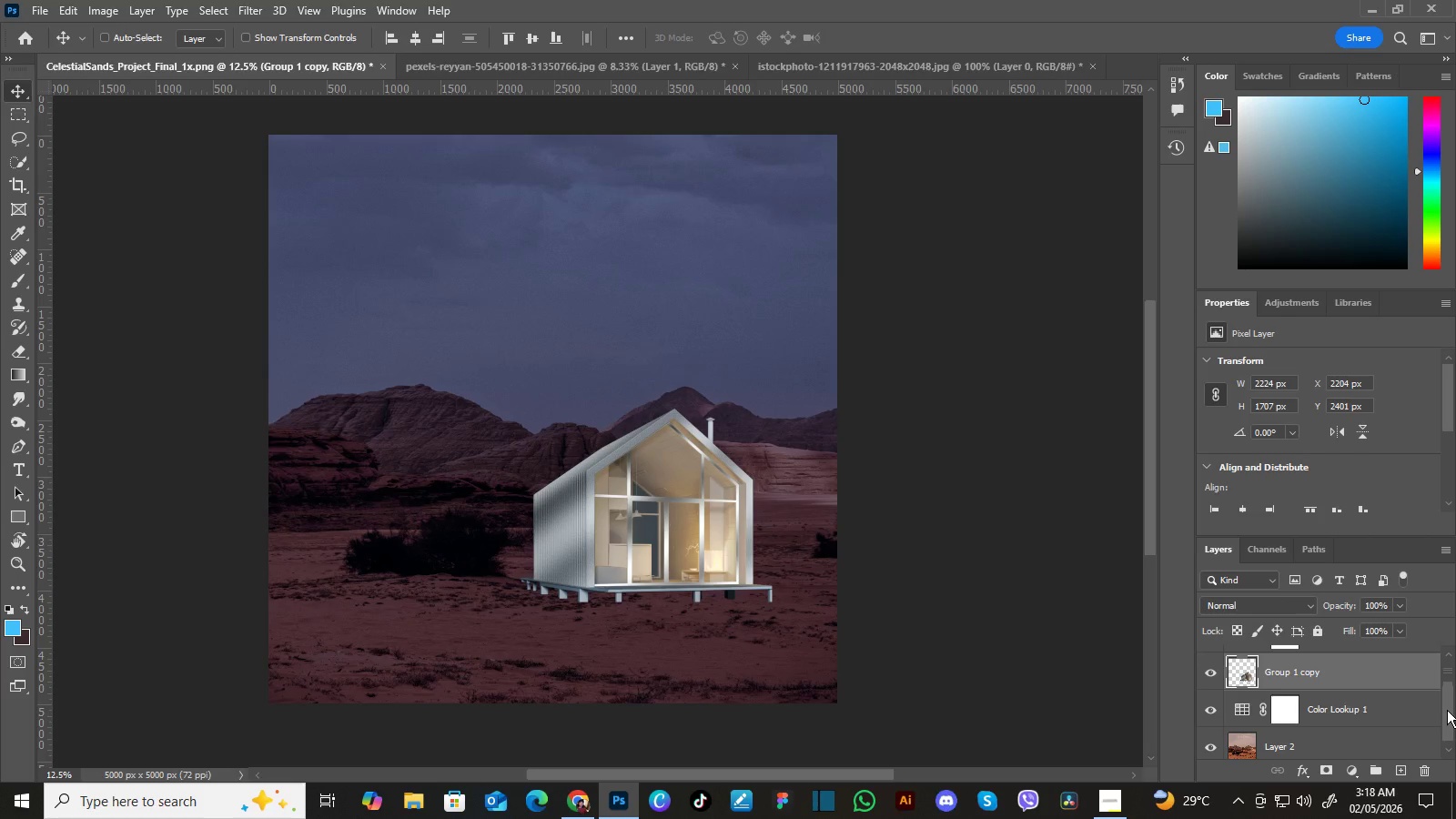 
left_click_drag(start_coordinate=[1449, 684], to_coordinate=[1447, 718])
 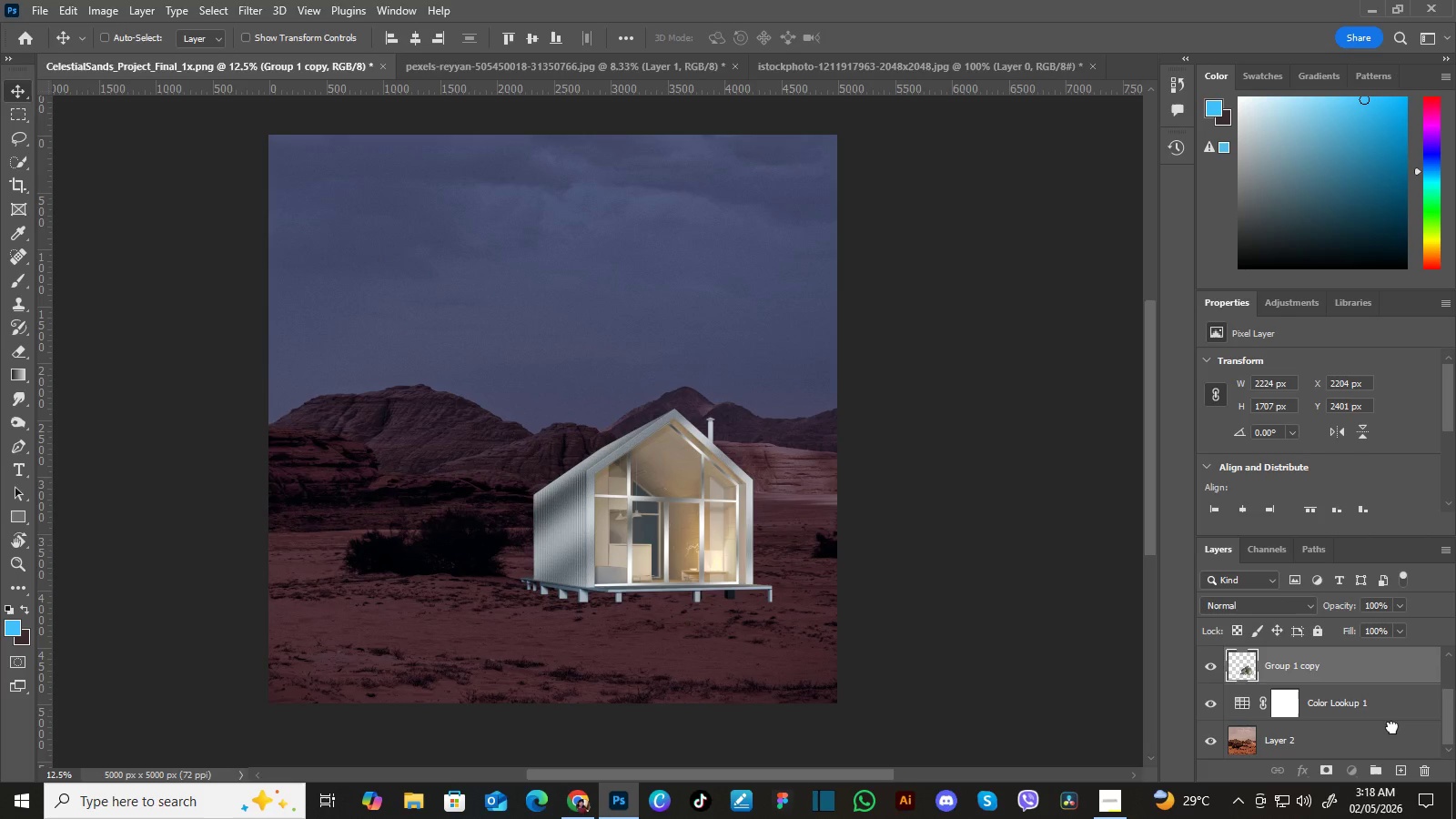 
left_click_drag(start_coordinate=[1390, 672], to_coordinate=[1392, 727])
 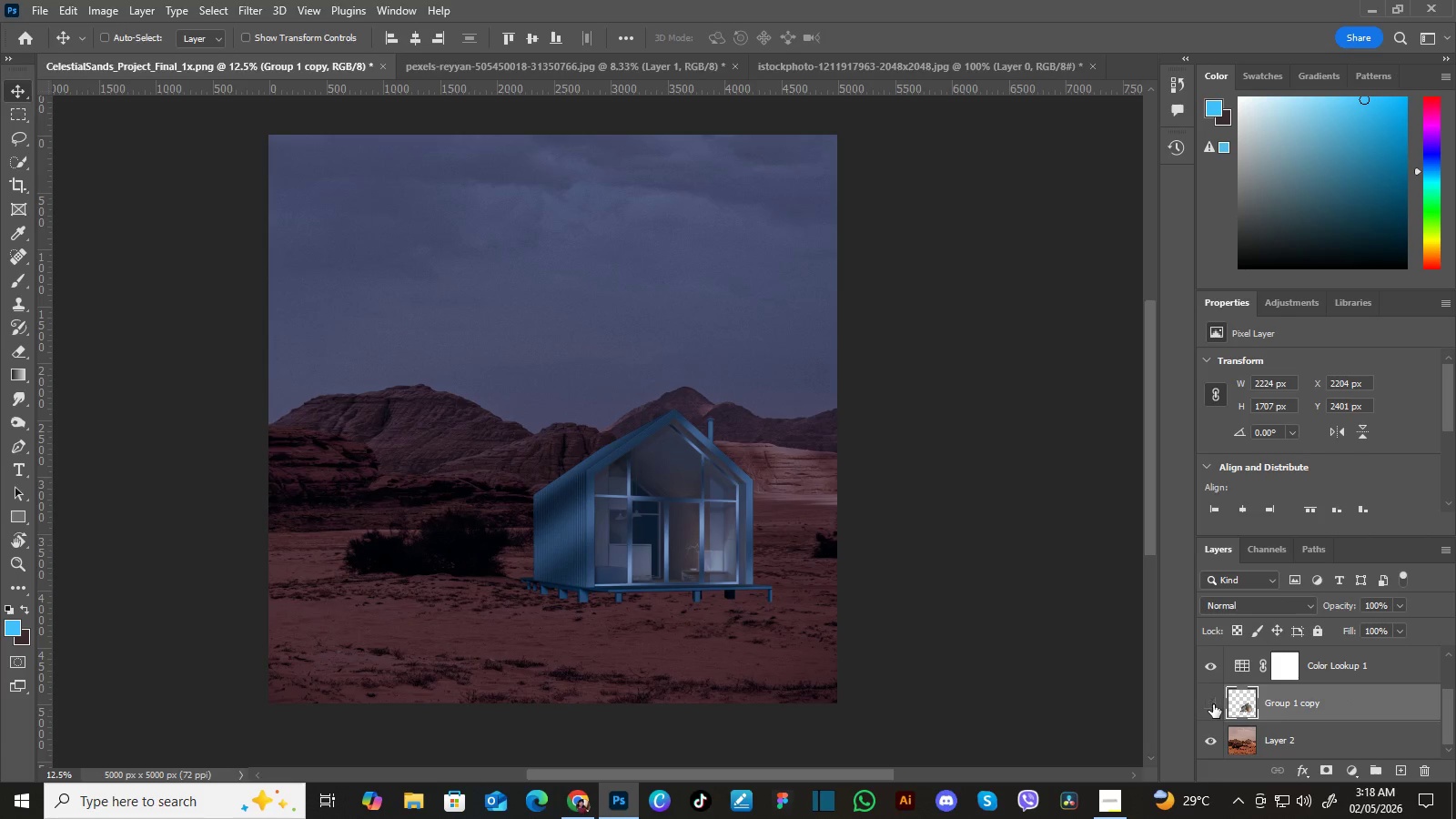 
left_click([1213, 704])
 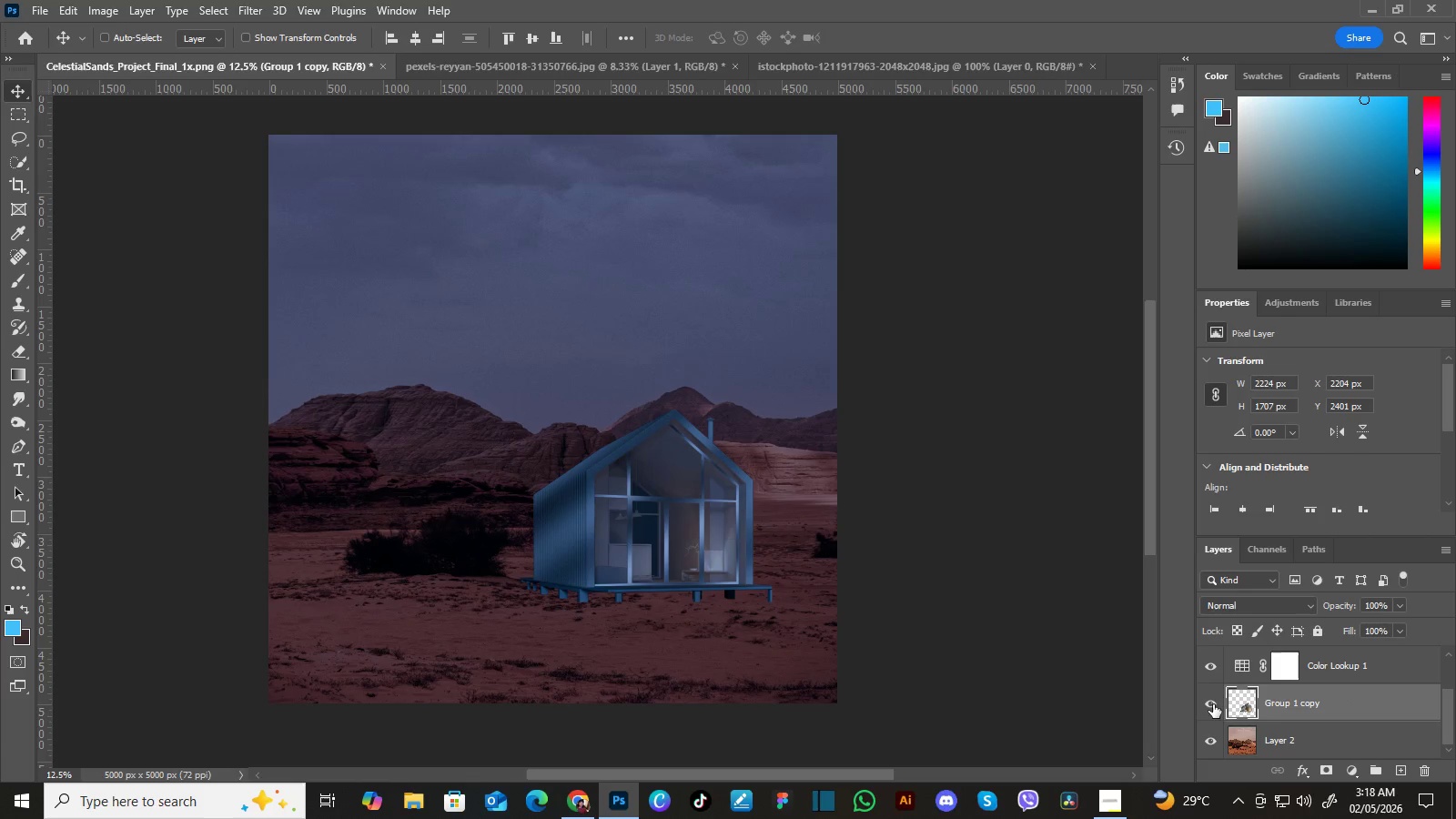 
left_click([1213, 704])
 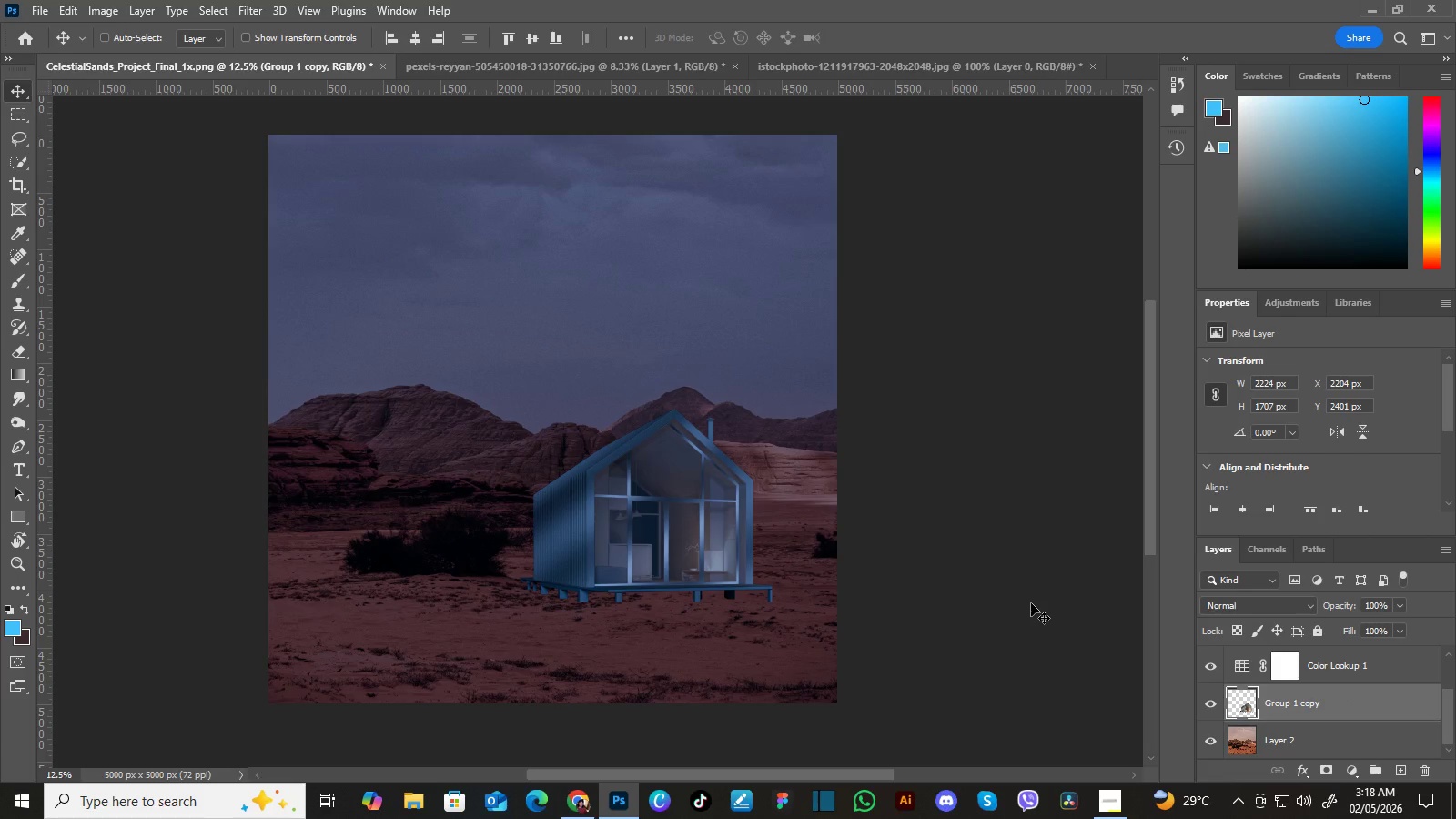 
mouse_move([1067, 606])
 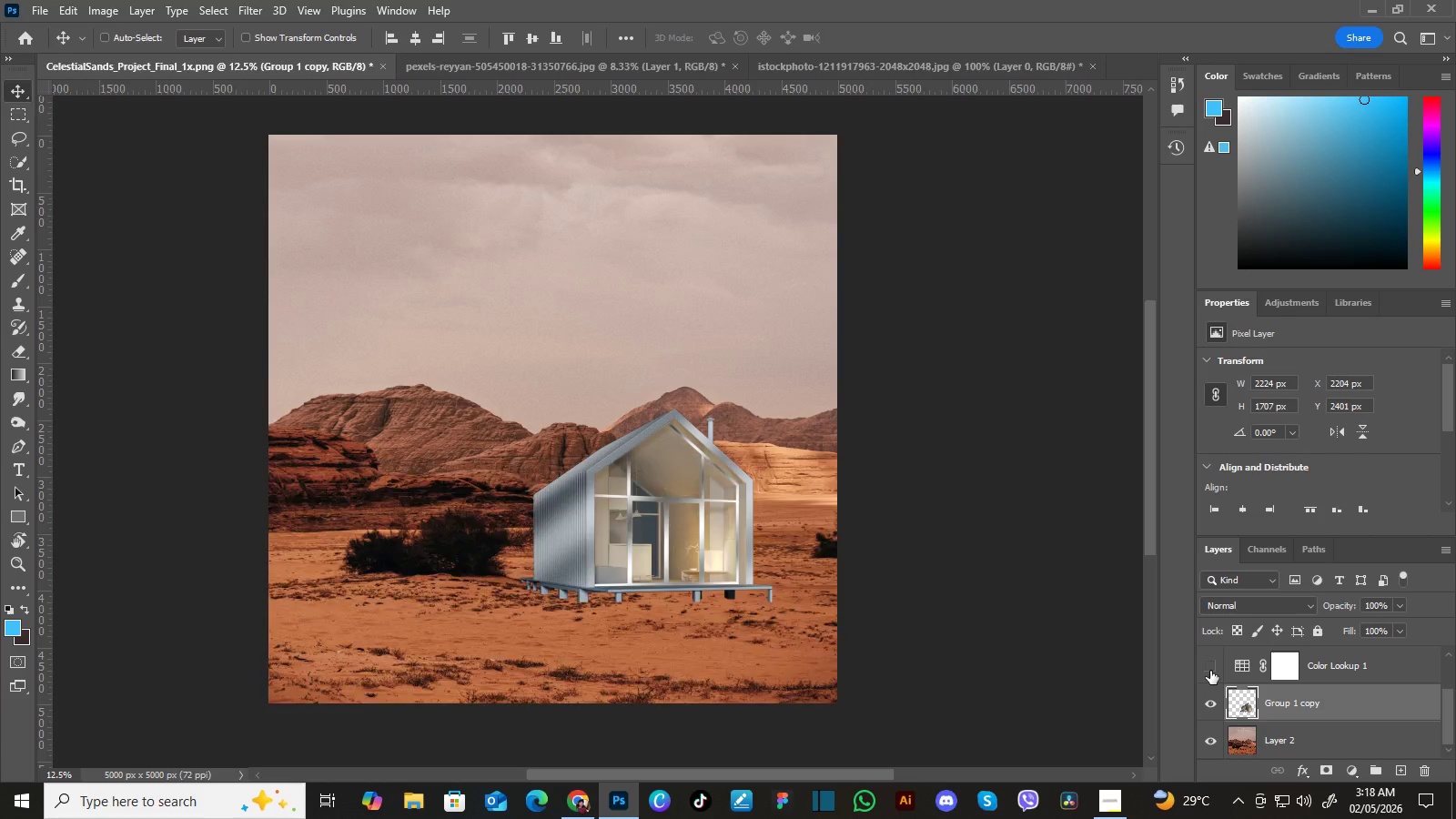 
left_click([1210, 671])
 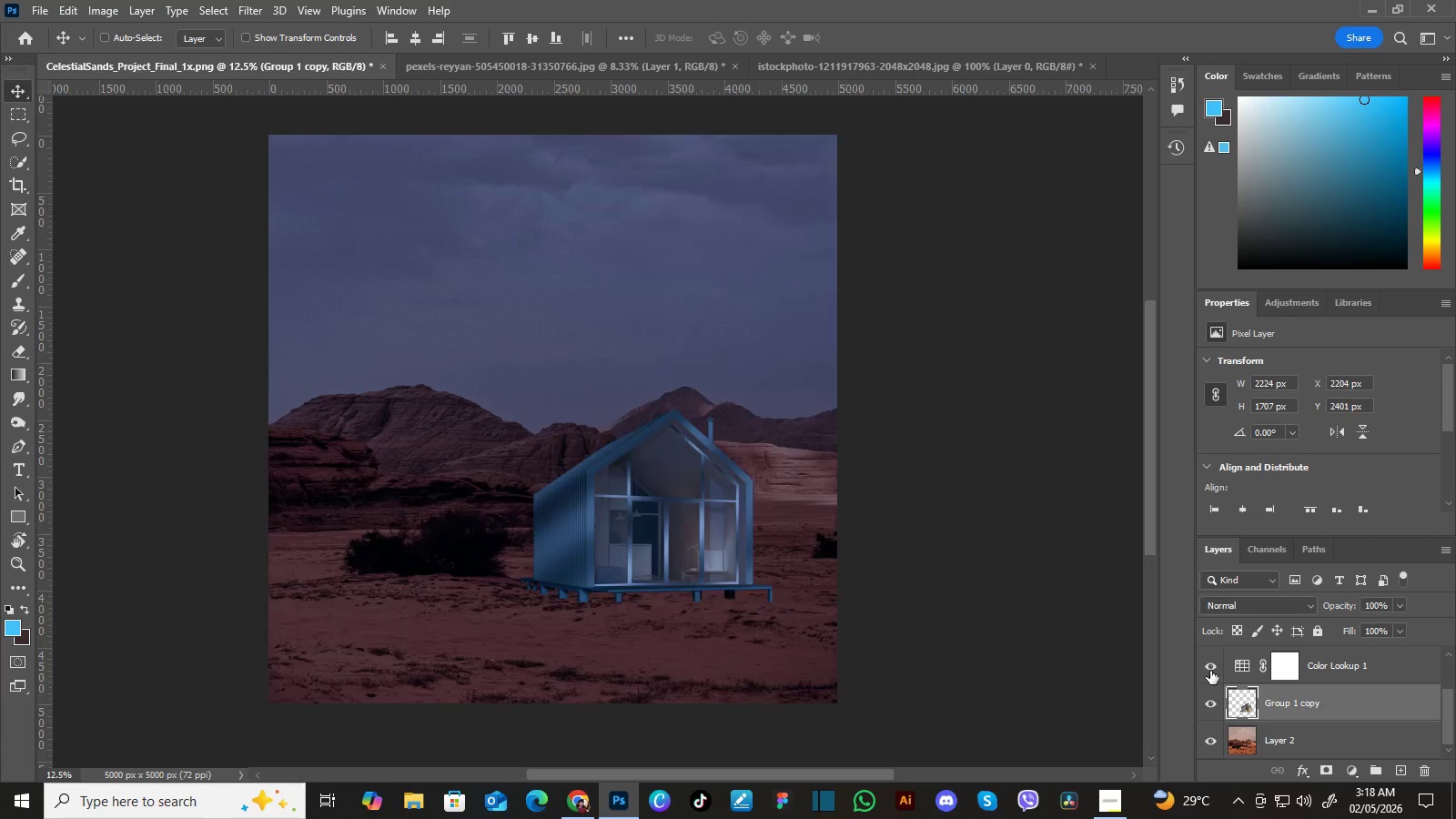 
left_click([1210, 671])
 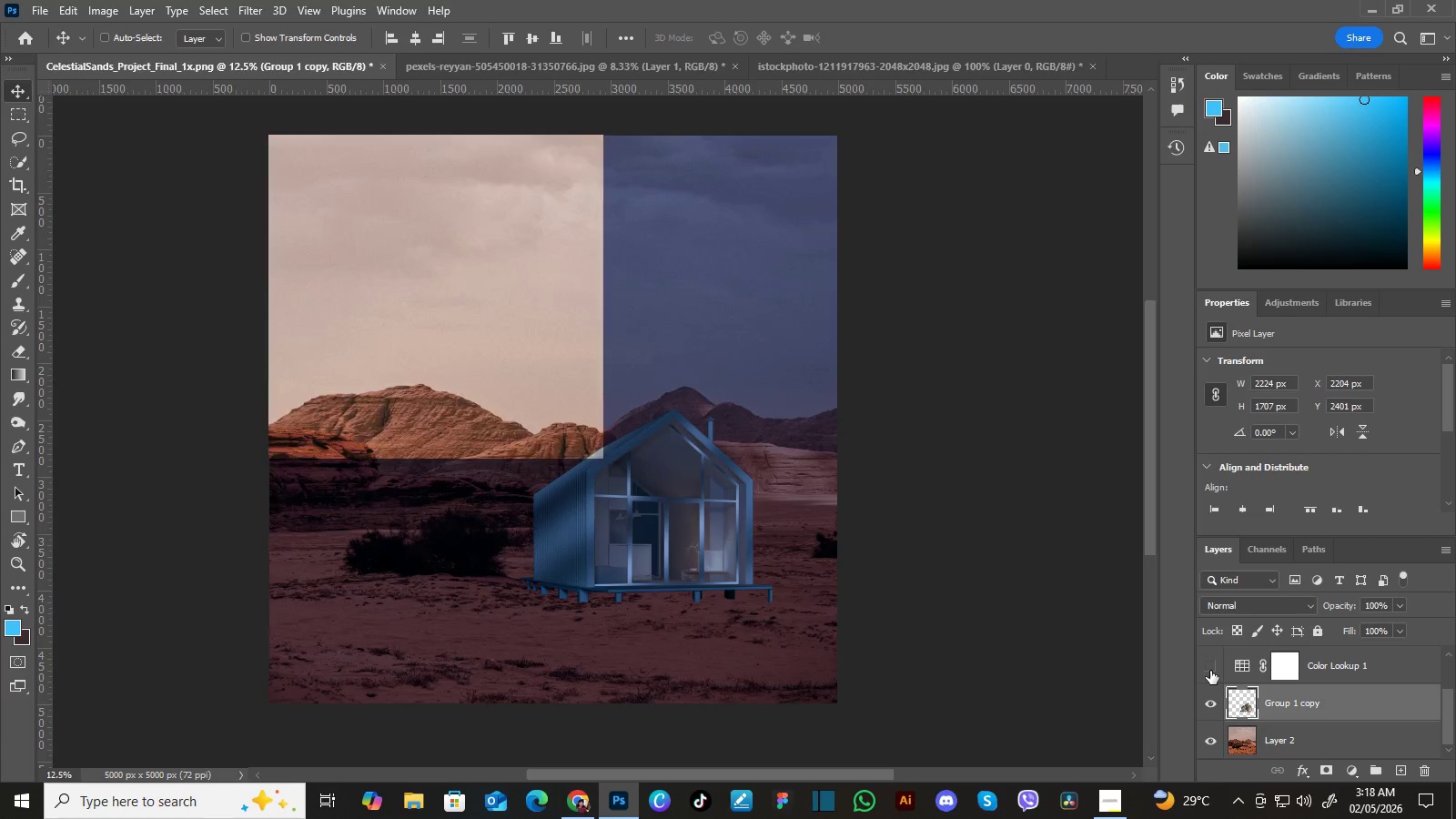 
left_click([1210, 671])
 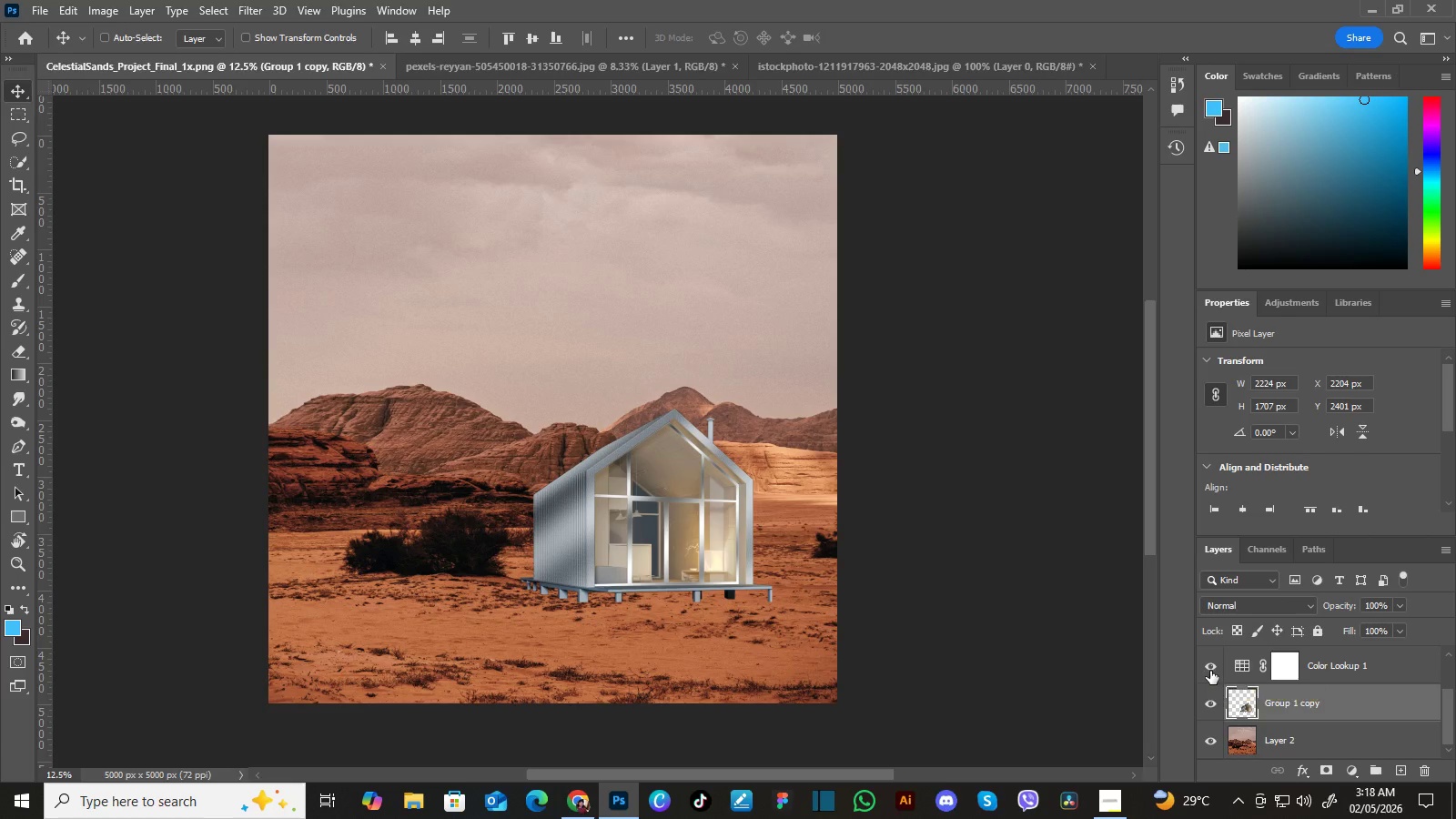 
left_click([1210, 671])
 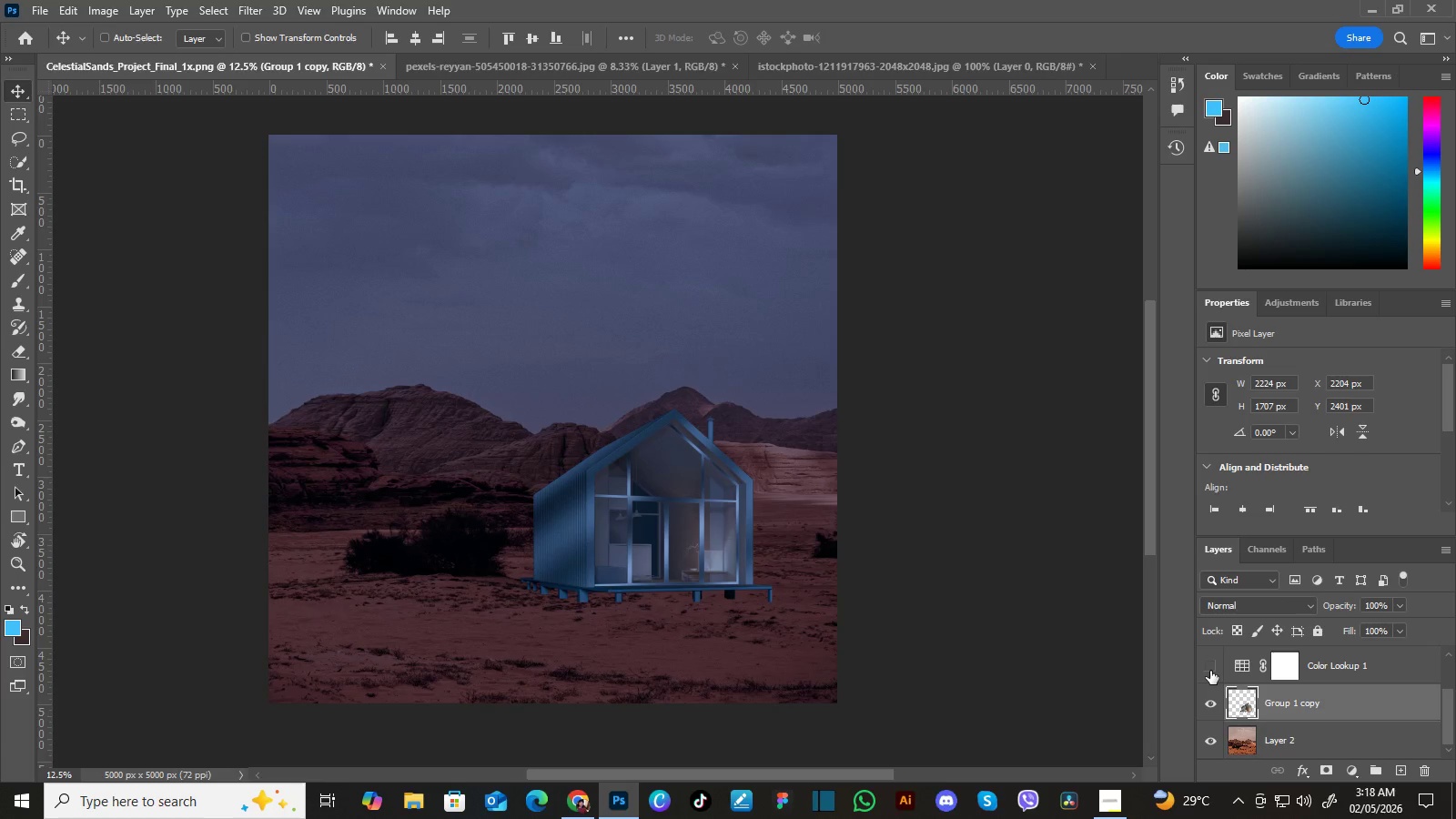 
left_click([1210, 671])
 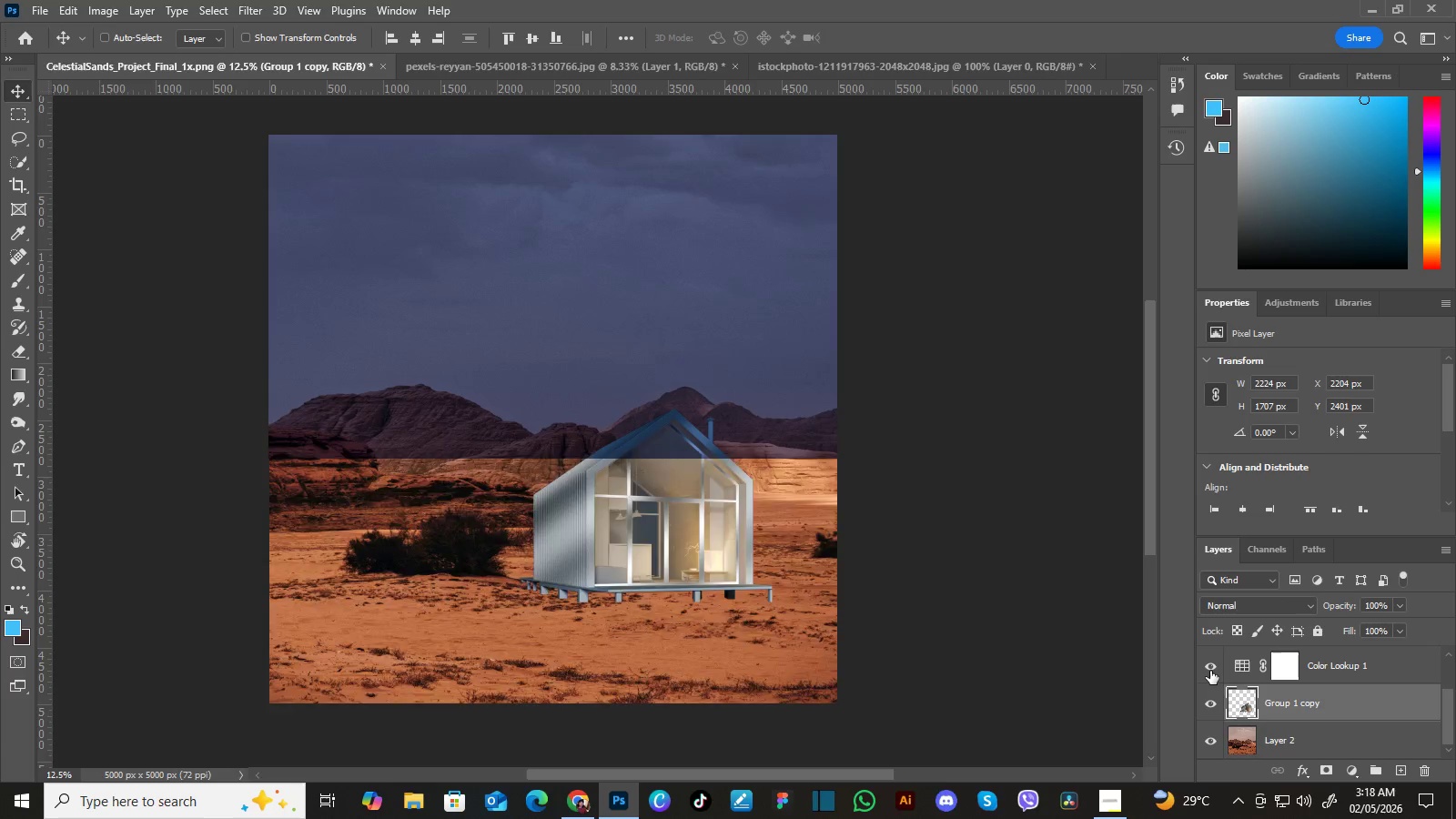 
left_click([1210, 671])
 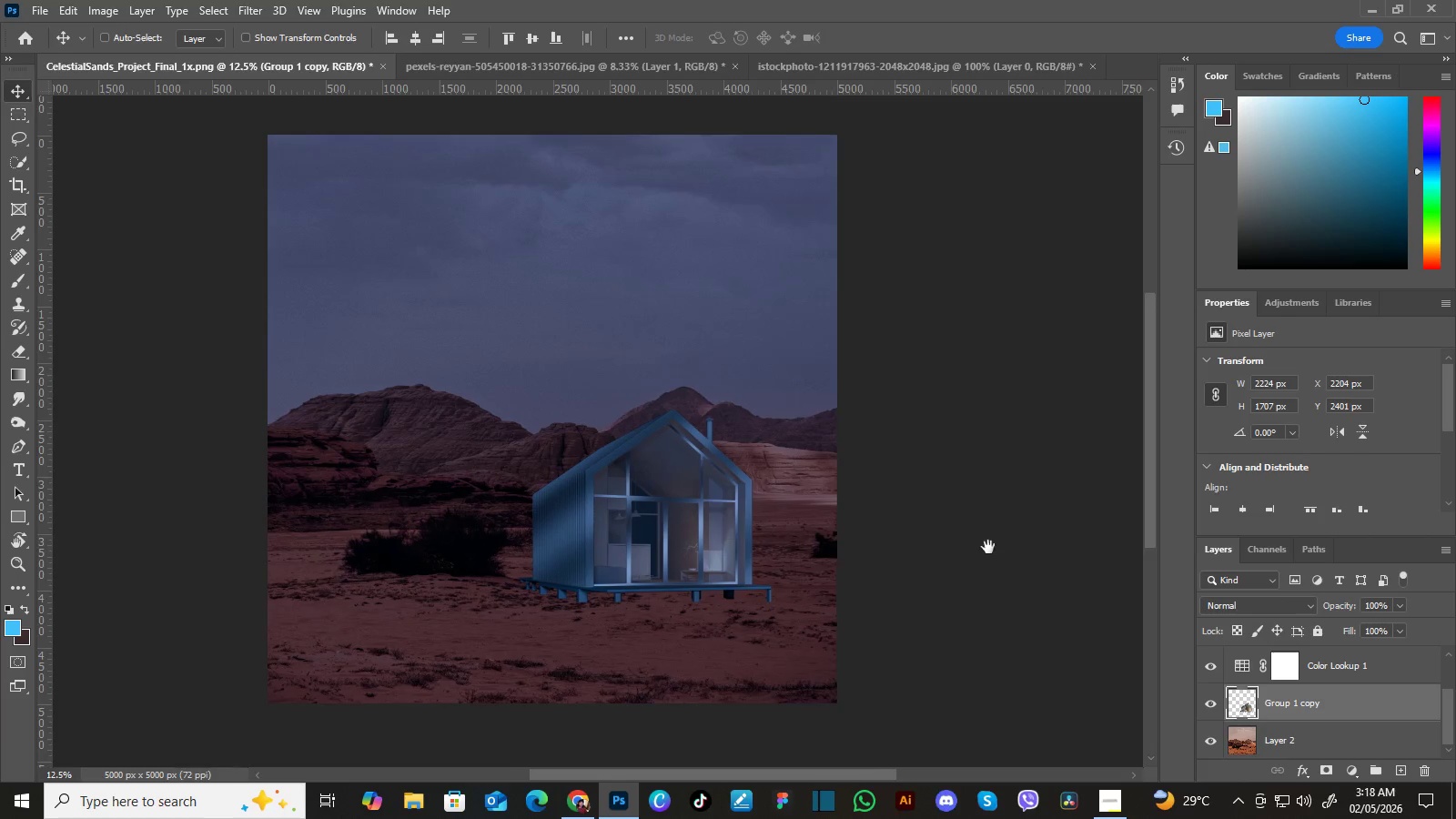 
hold_key(key=Space, duration=1.51)
 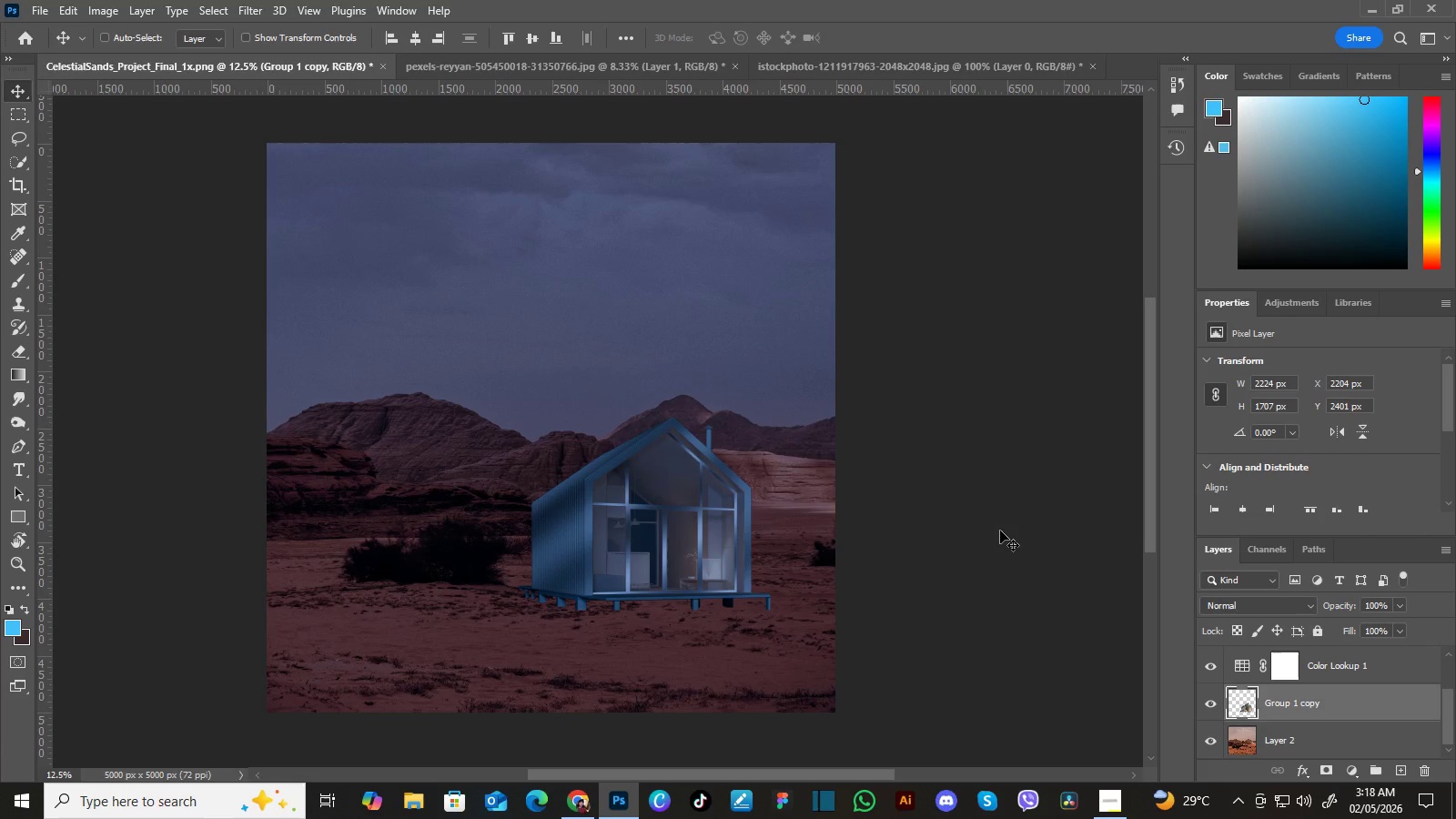 
left_click_drag(start_coordinate=[996, 524], to_coordinate=[988, 561])
 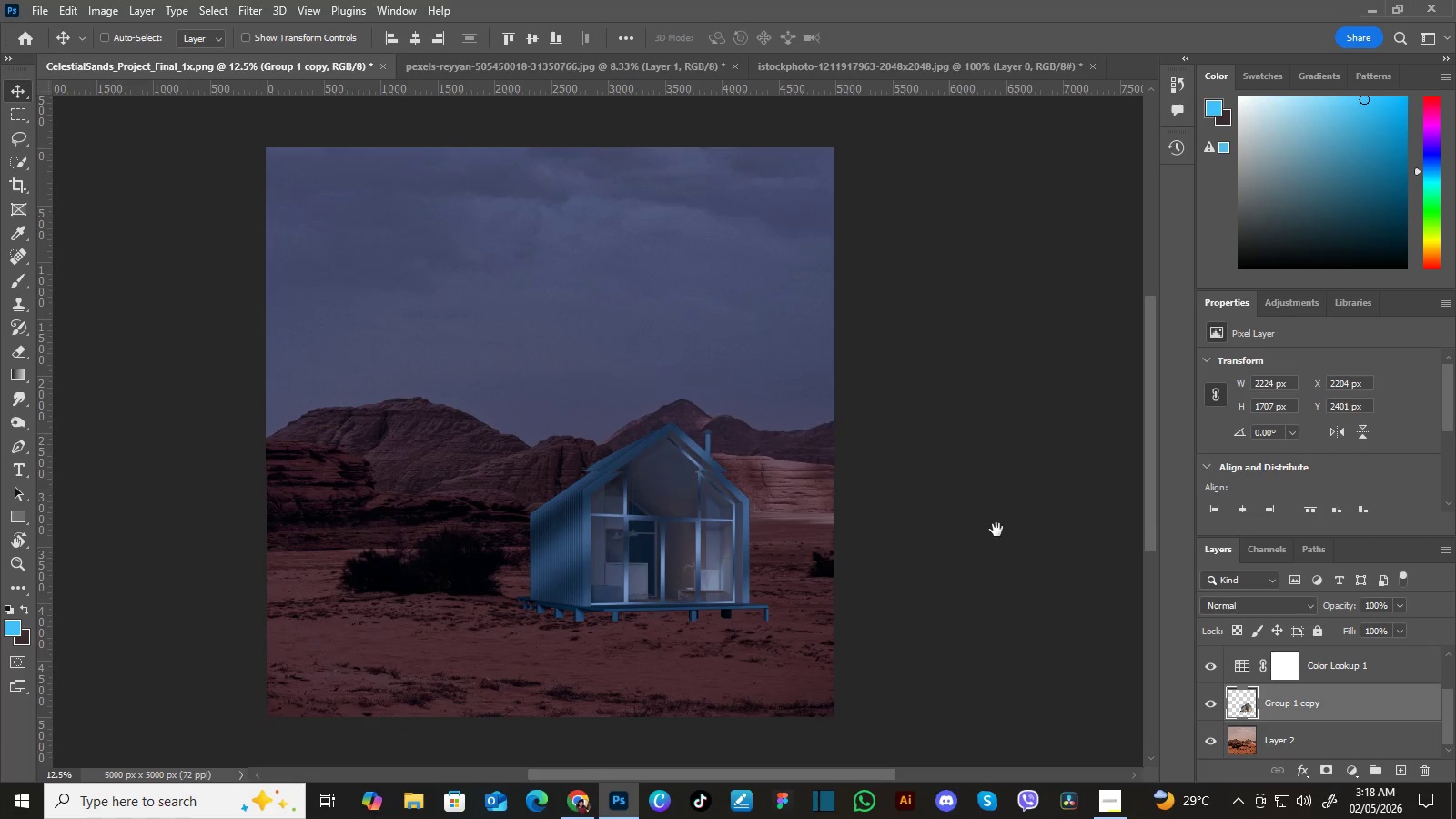 
left_click_drag(start_coordinate=[992, 553], to_coordinate=[997, 525])
 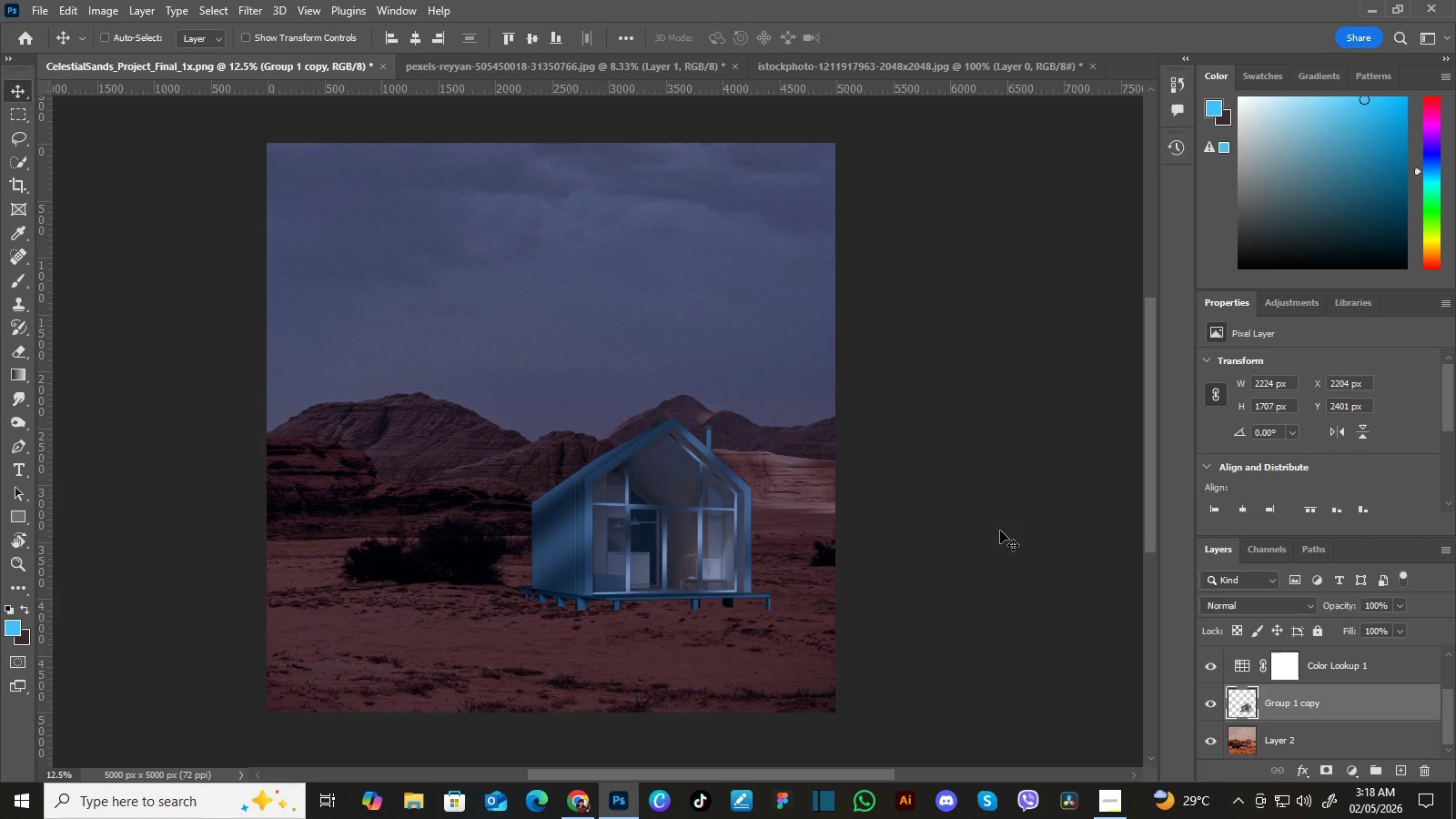 
hold_key(key=Space, duration=0.84)
 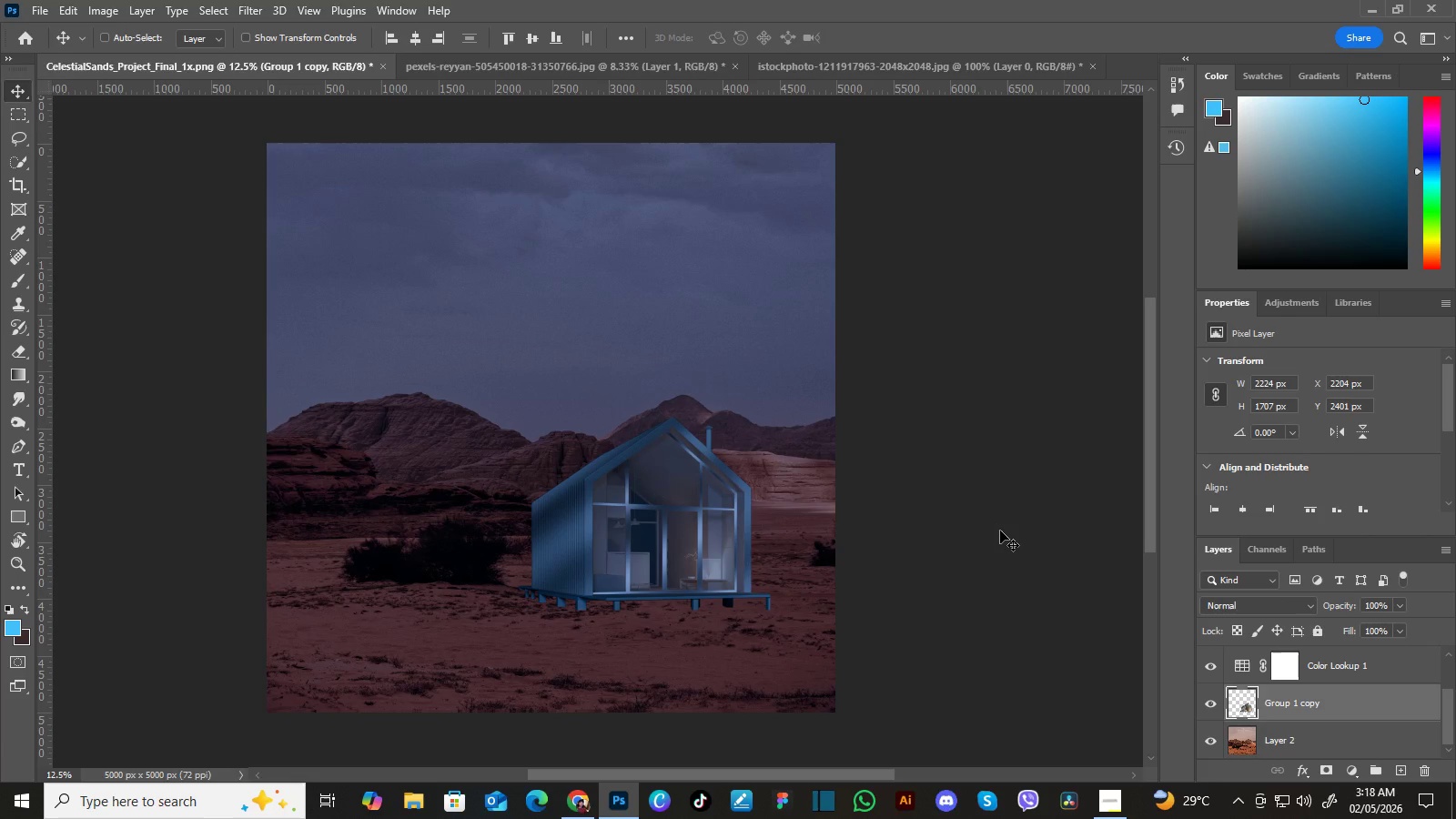 
wait(8.11)
 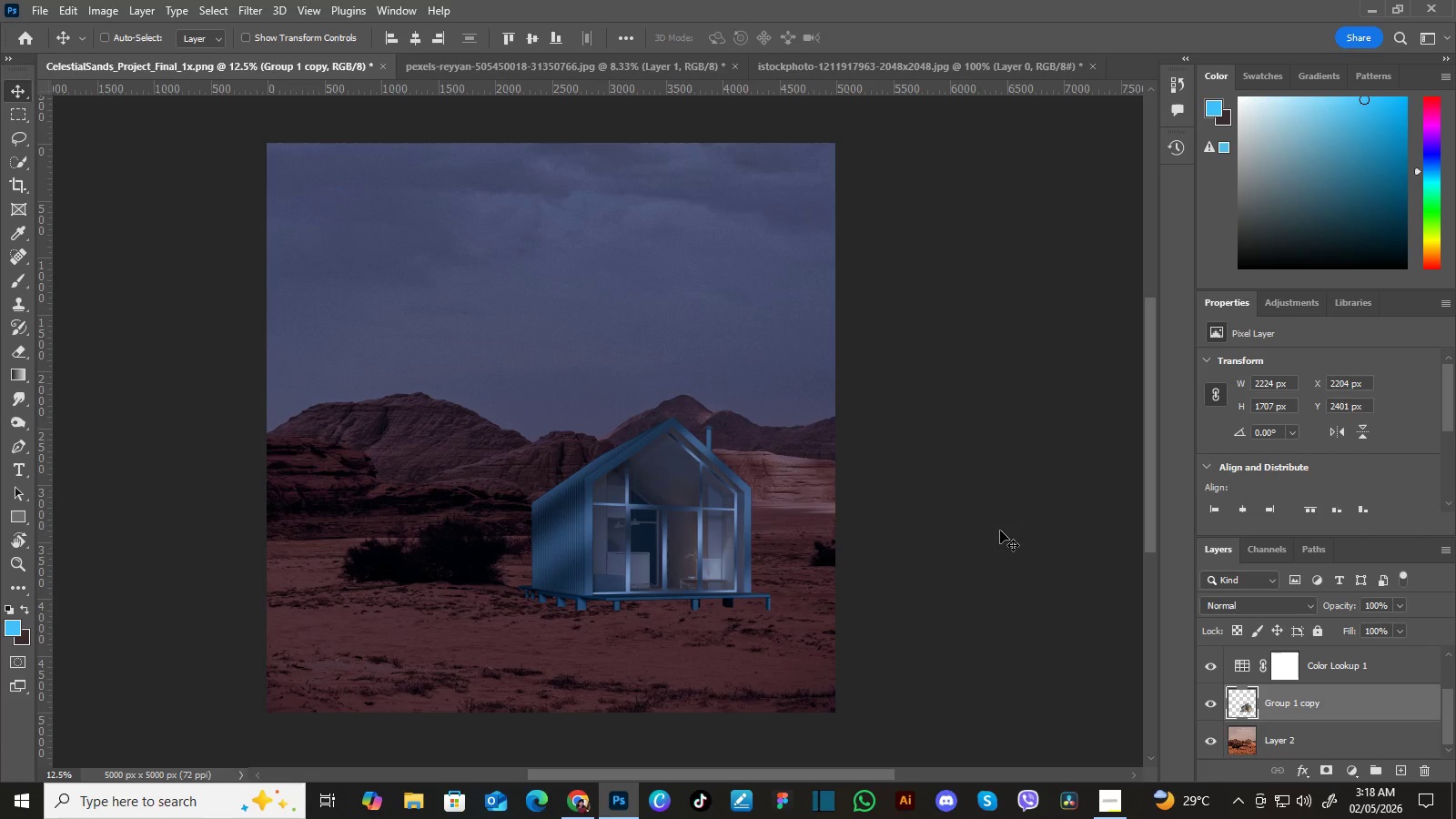 
left_click_drag(start_coordinate=[1447, 703], to_coordinate=[1450, 666])
 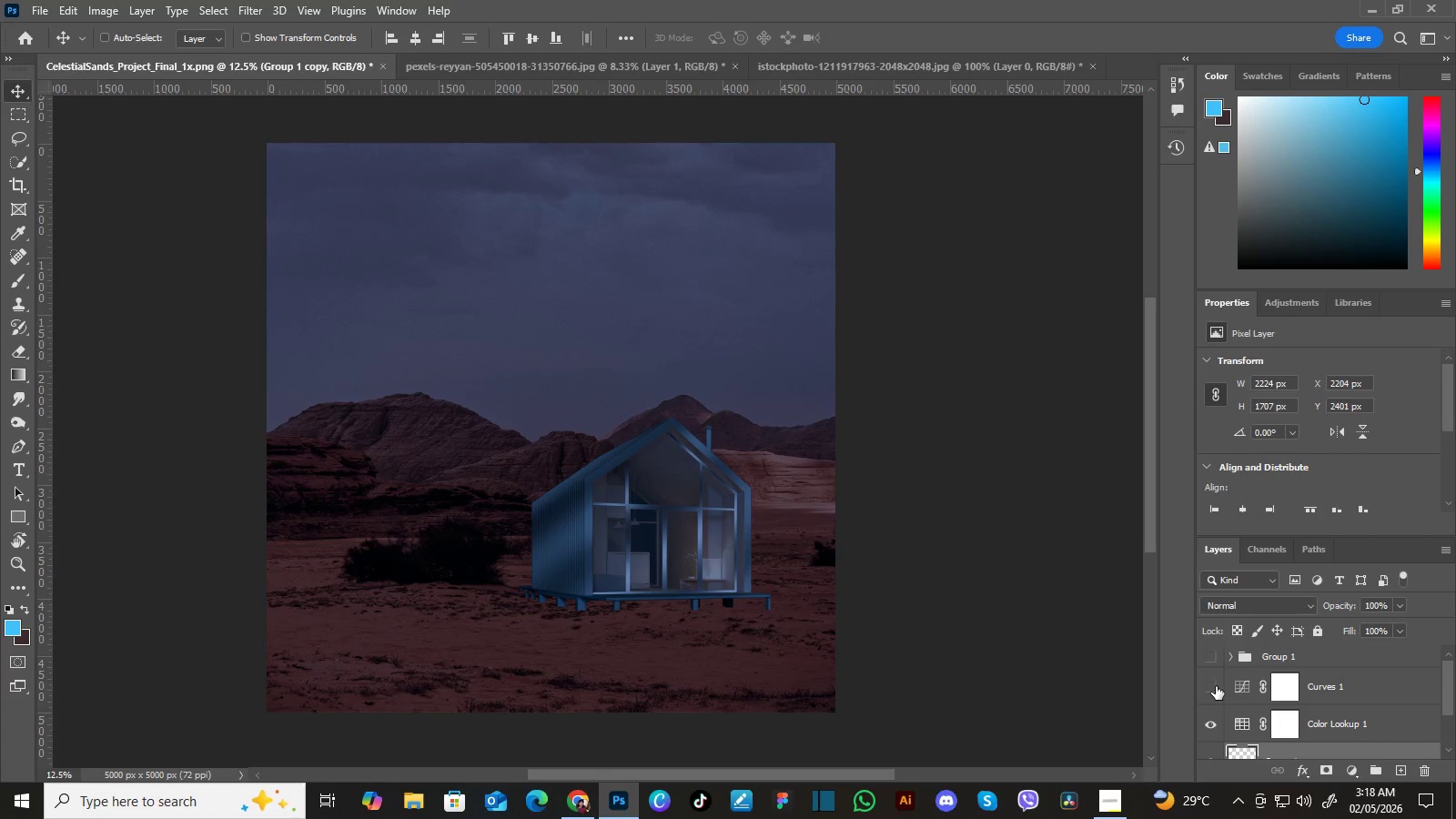 
left_click([1216, 686])
 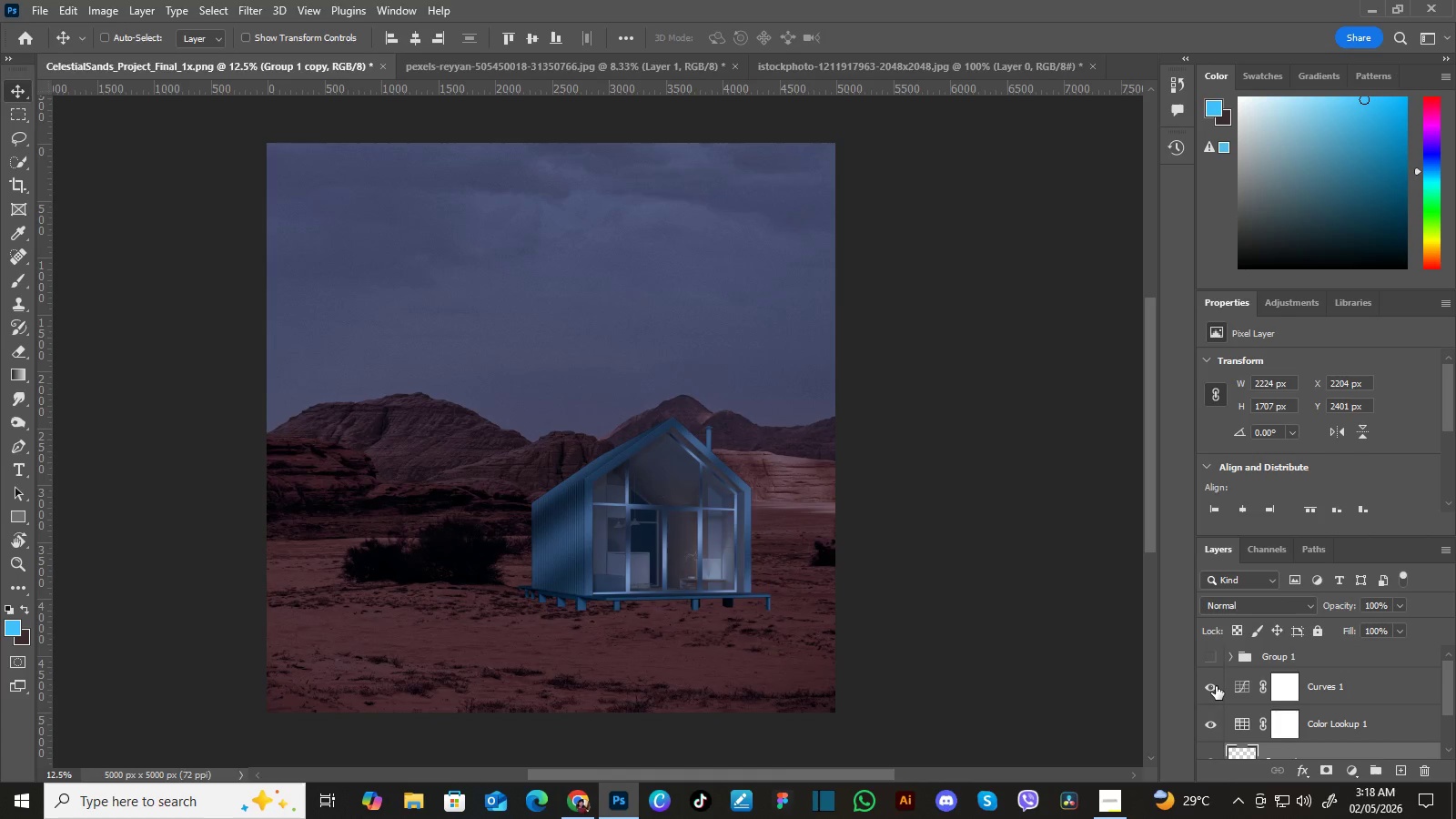 
left_click([1216, 686])
 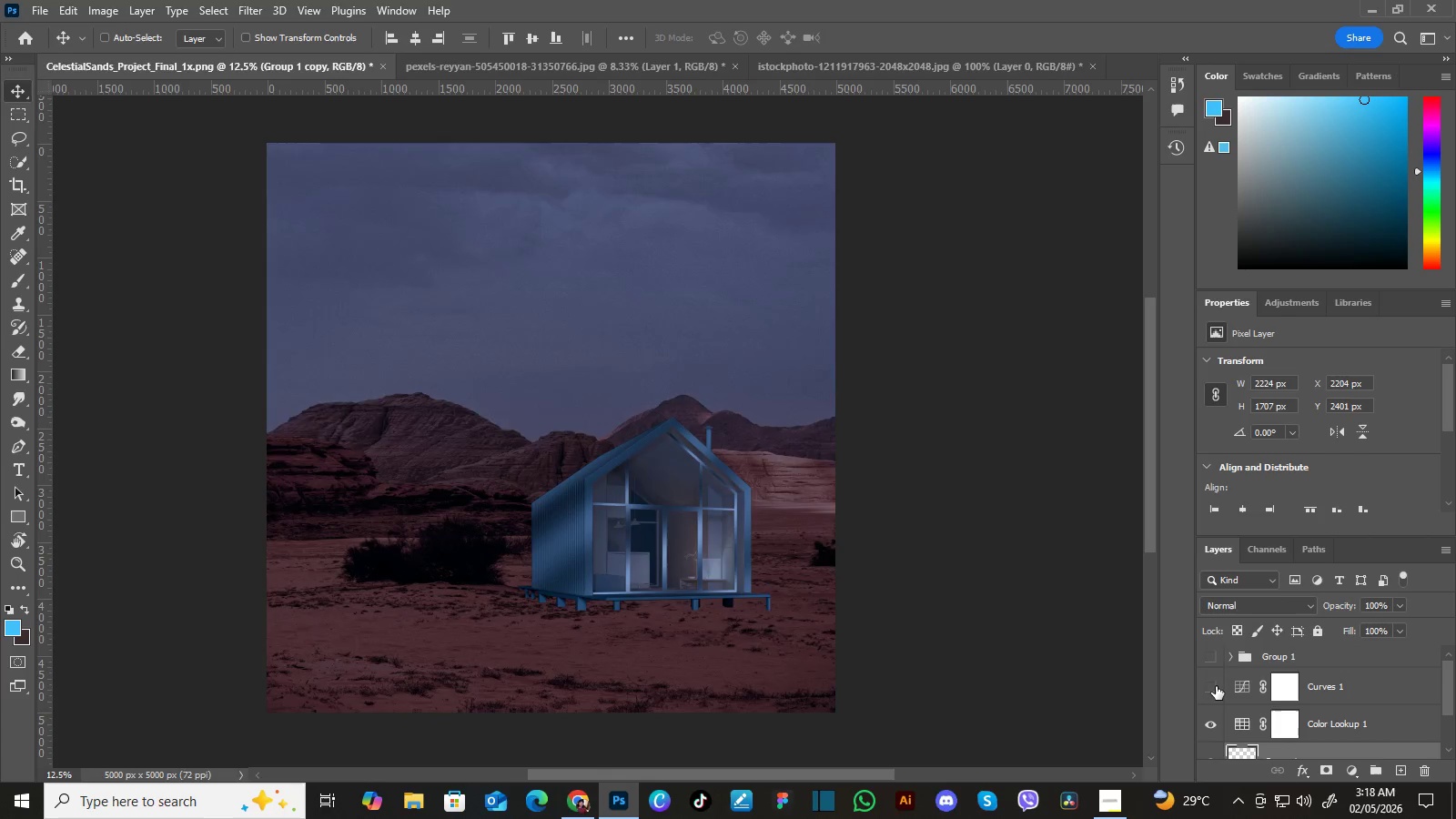 
left_click([1216, 686])
 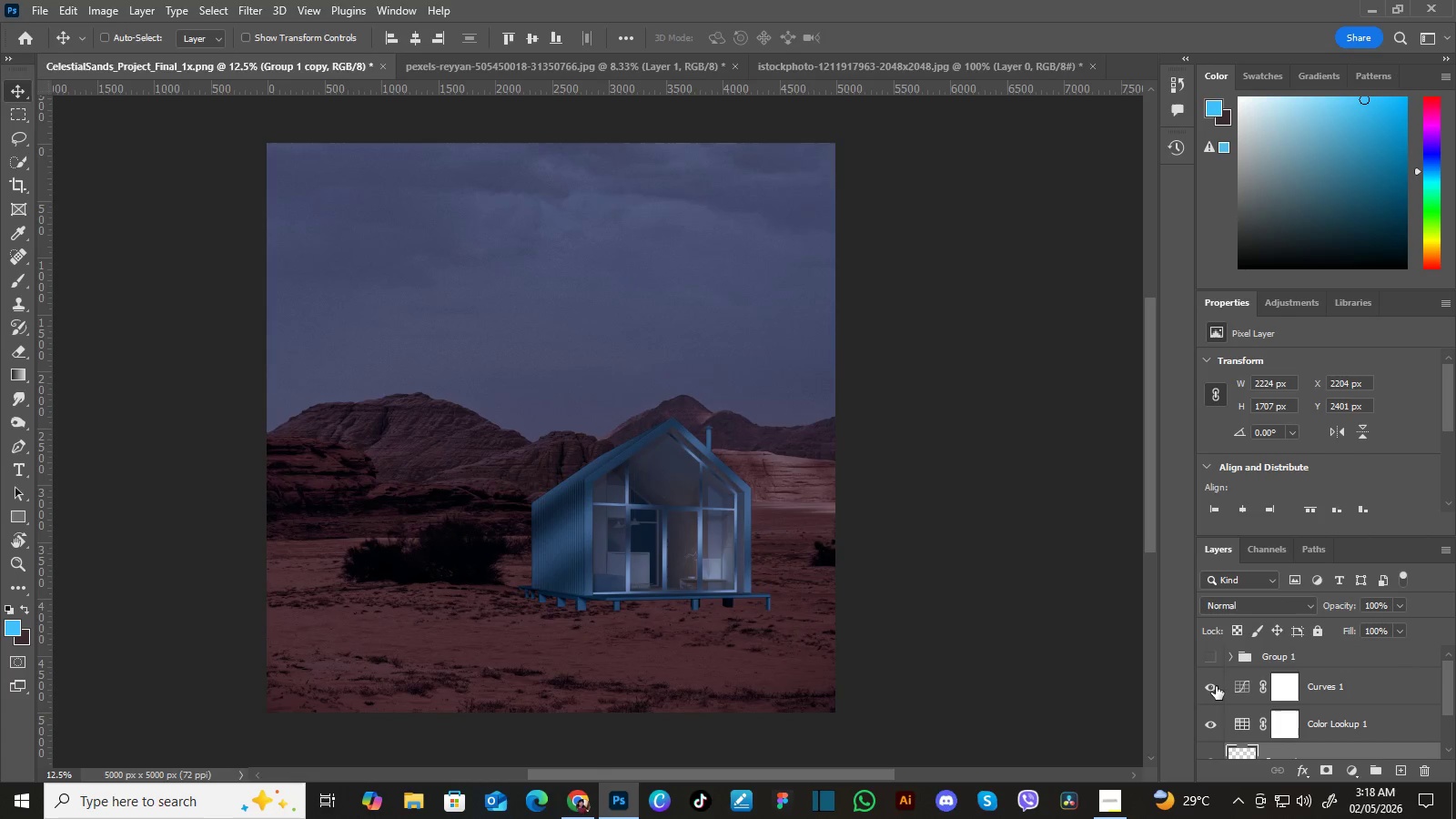 
left_click([1216, 686])
 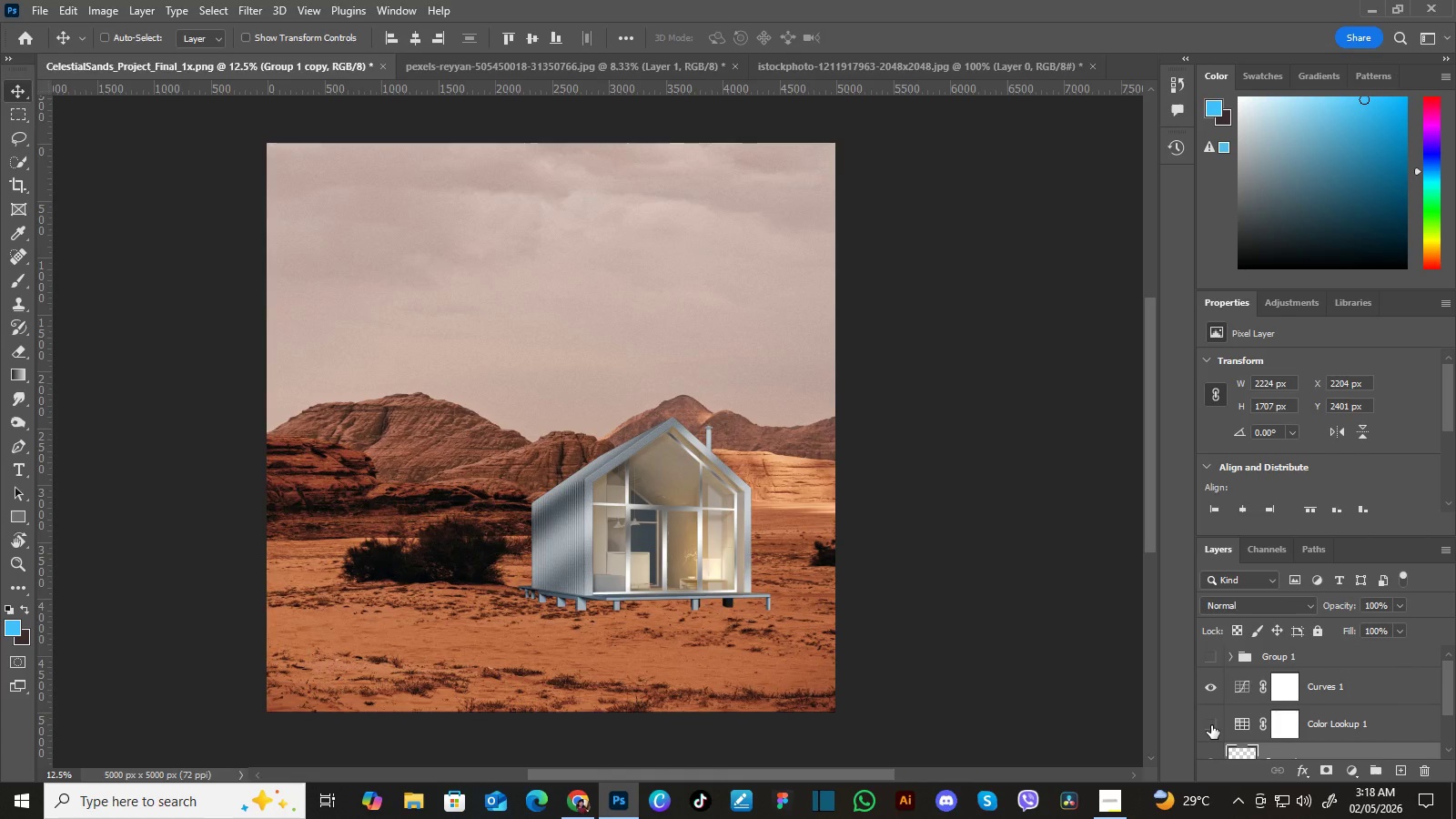 
left_click([1211, 725])
 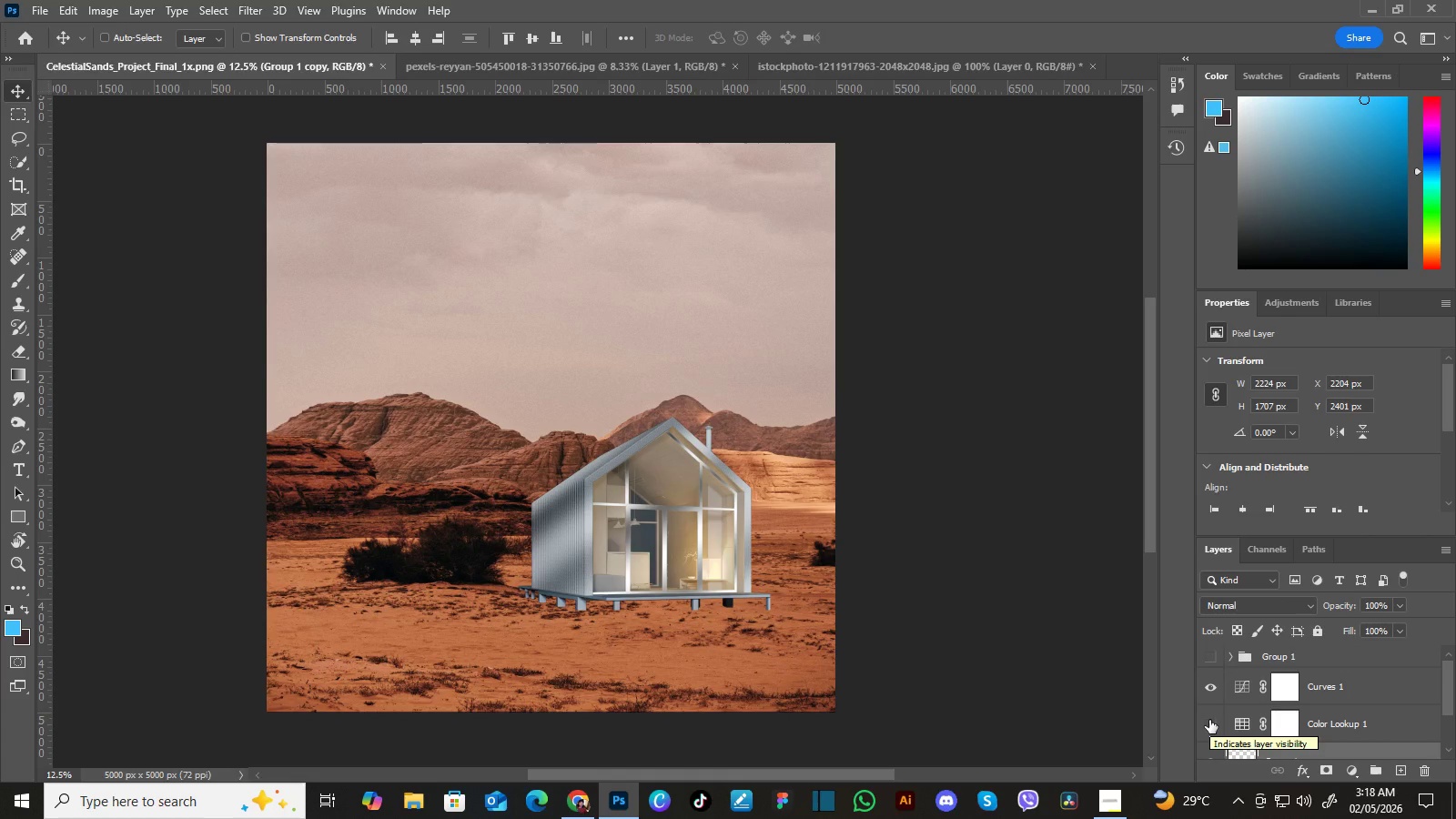 
left_click([1209, 720])
 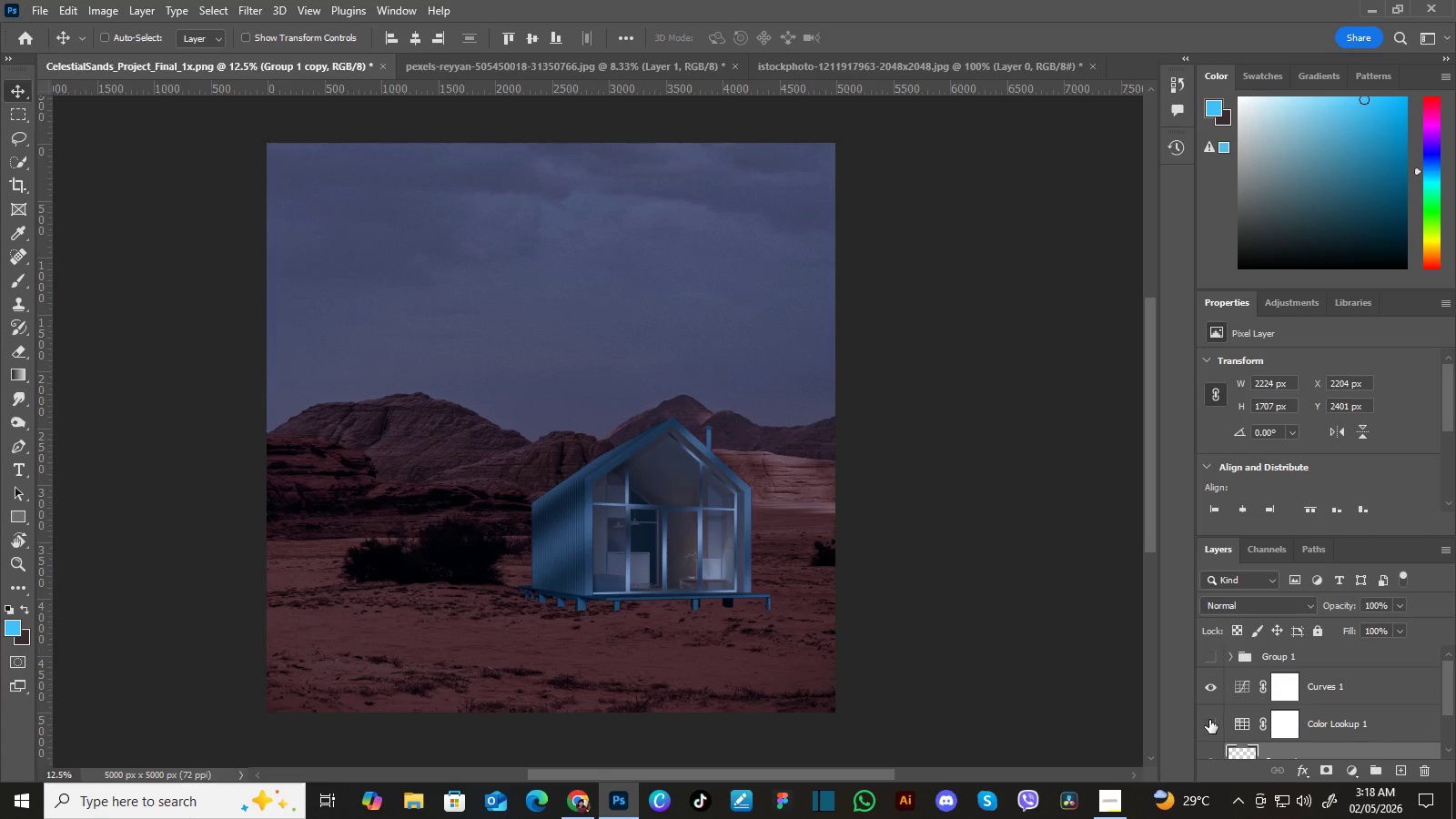 
left_click([1209, 720])
 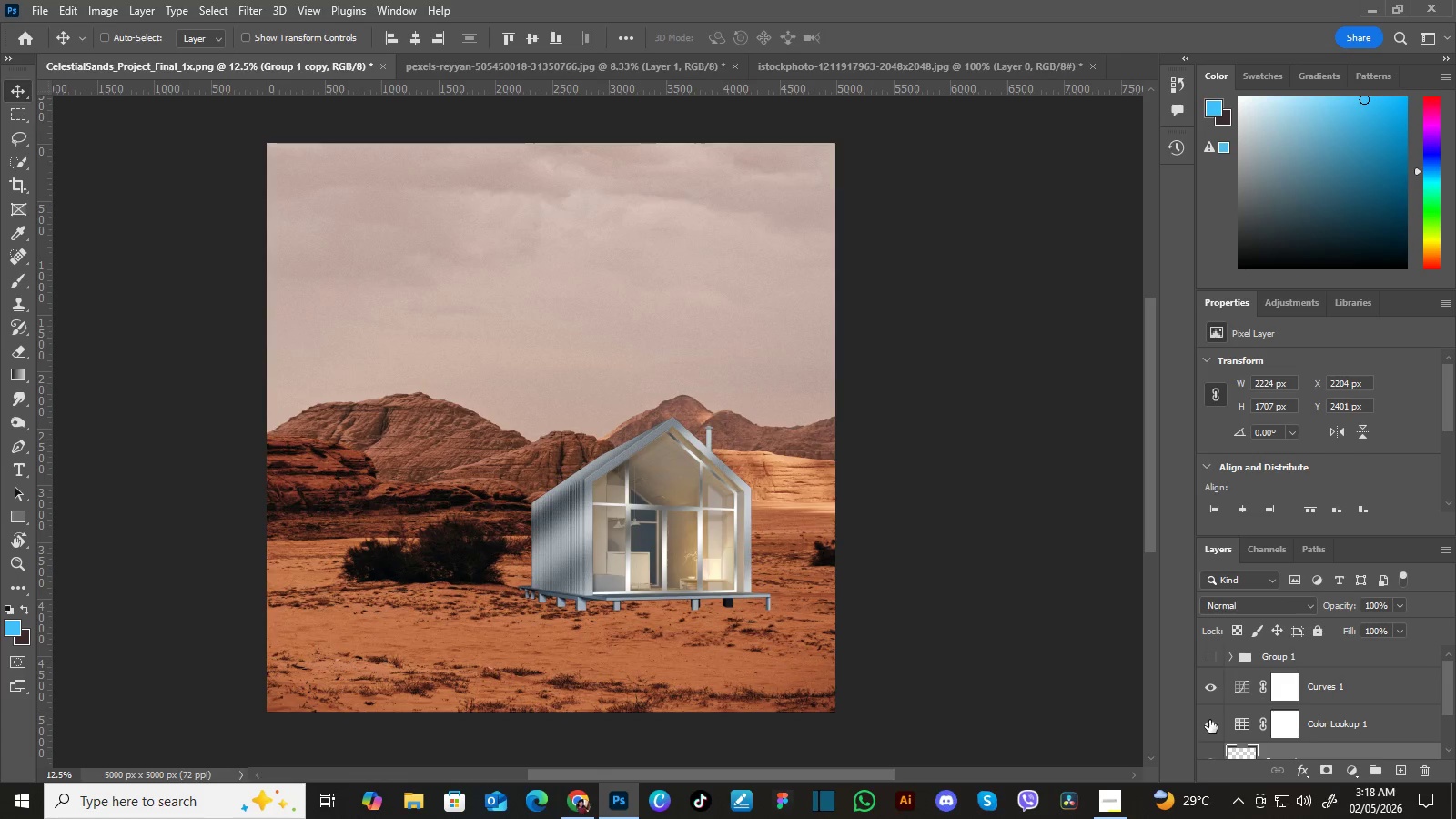 
left_click([1209, 720])
 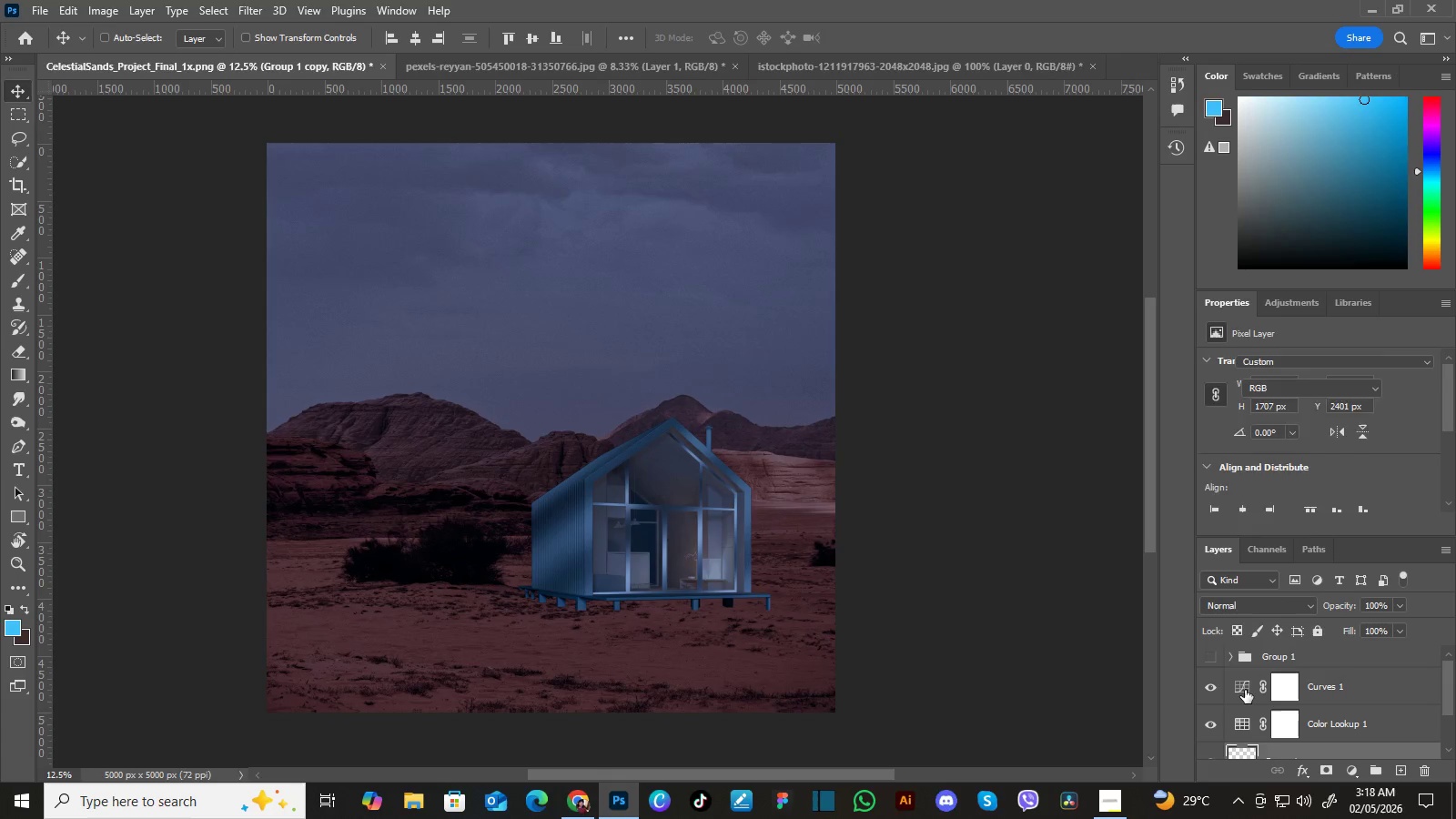 
left_click([1245, 690])
 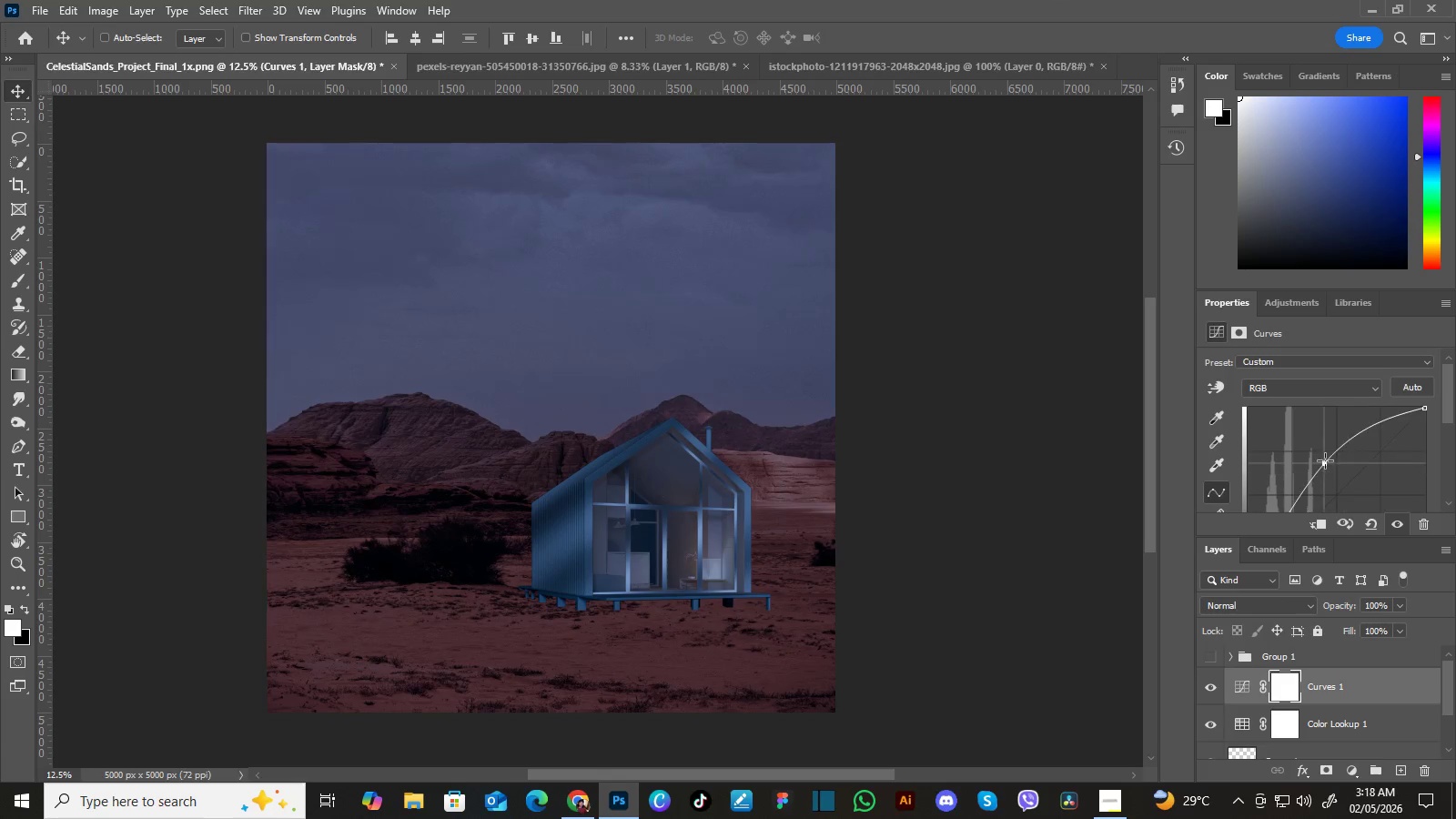 
left_click_drag(start_coordinate=[1348, 470], to_coordinate=[1340, 460])
 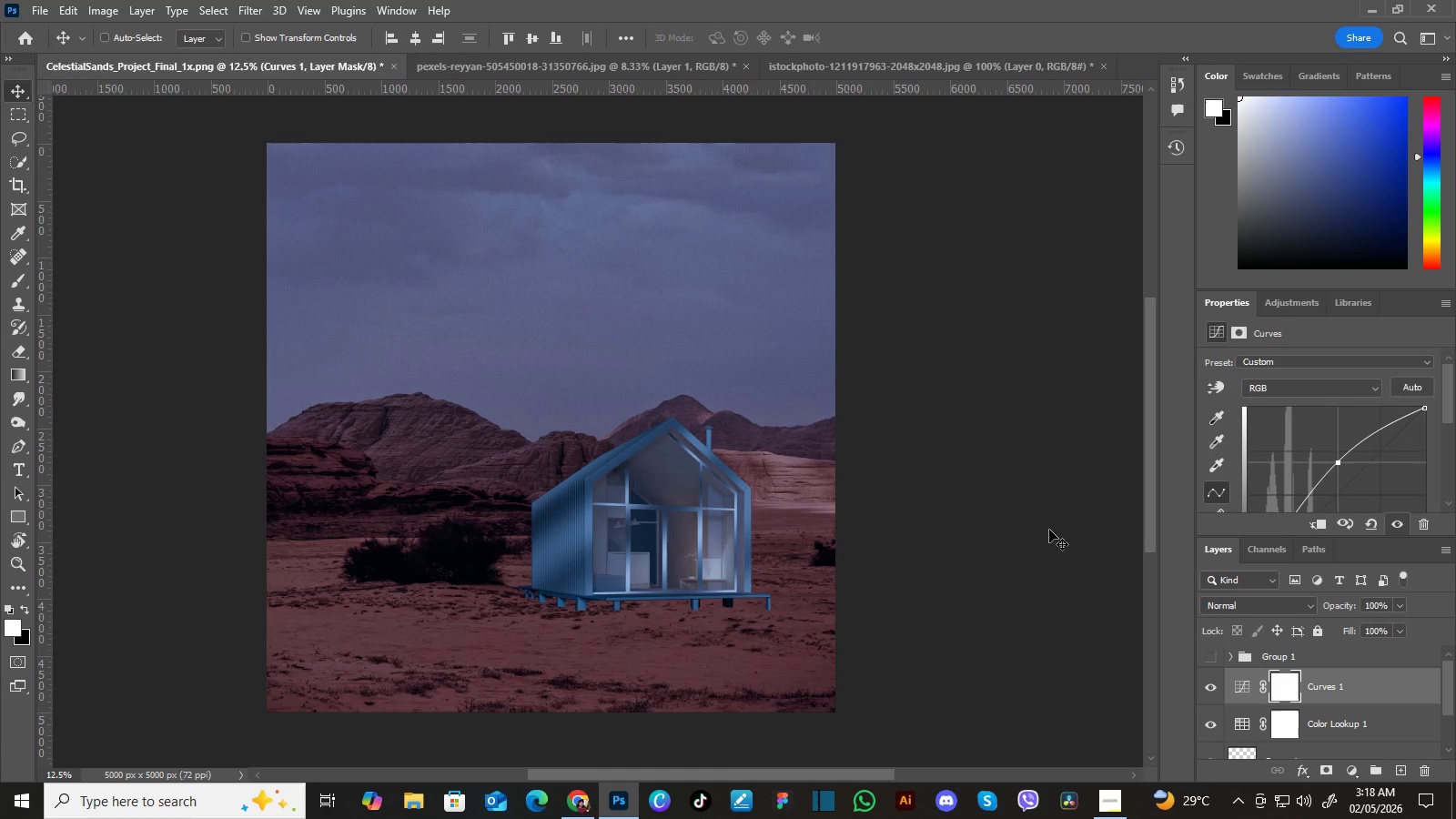 
left_click([1055, 522])
 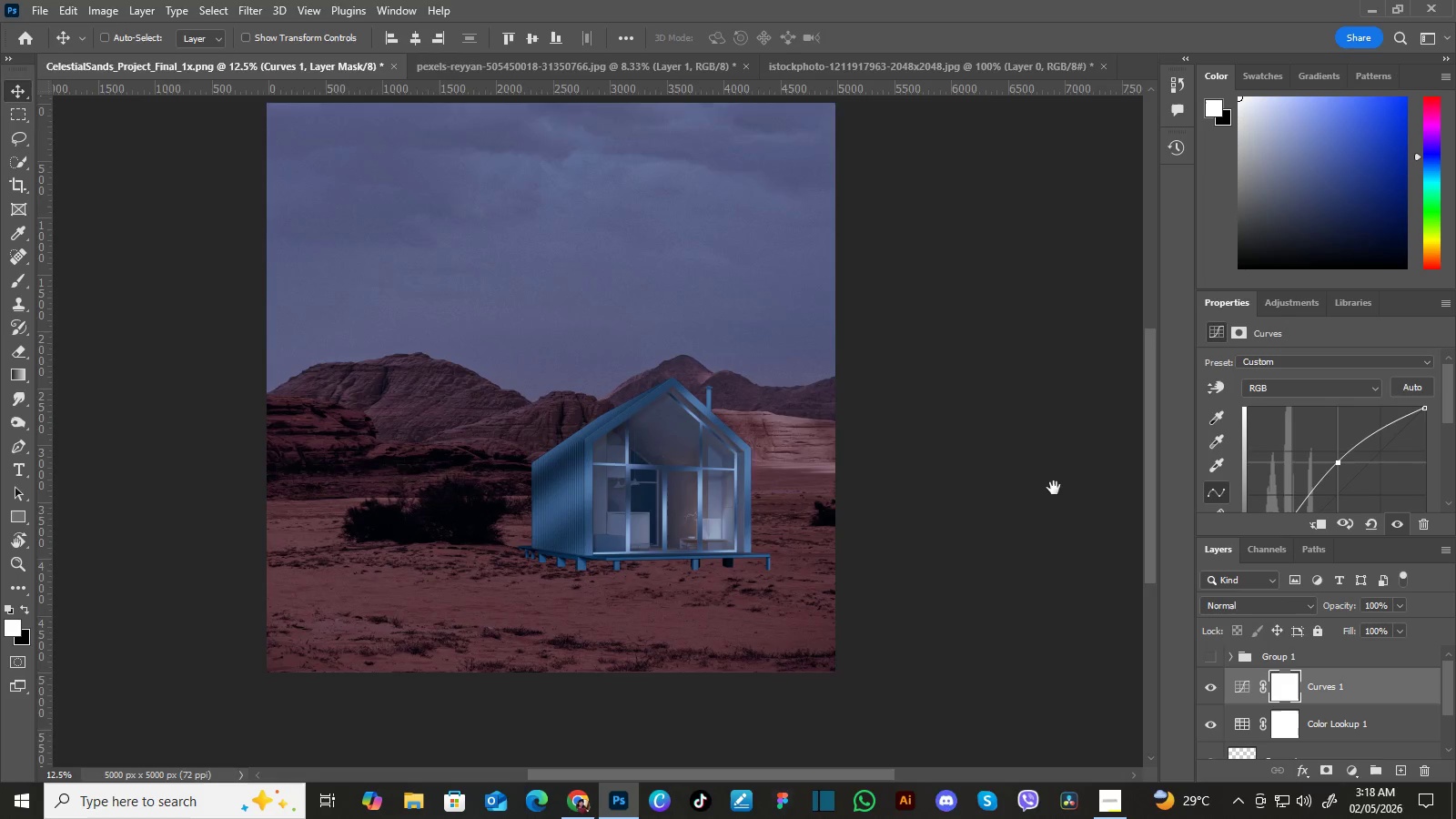 
hold_key(key=Space, duration=1.52)
 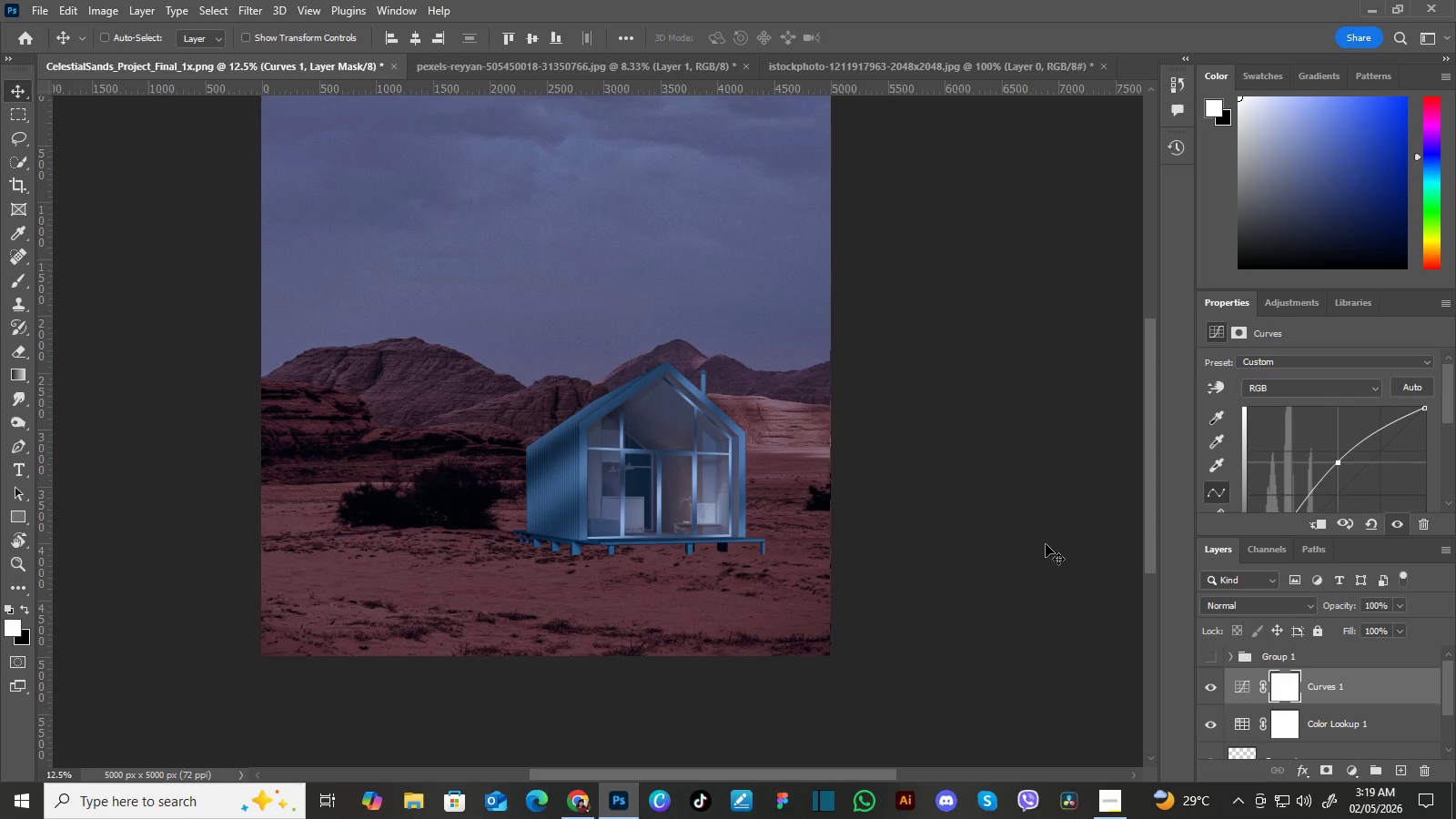 
left_click_drag(start_coordinate=[1051, 578], to_coordinate=[1055, 481])
 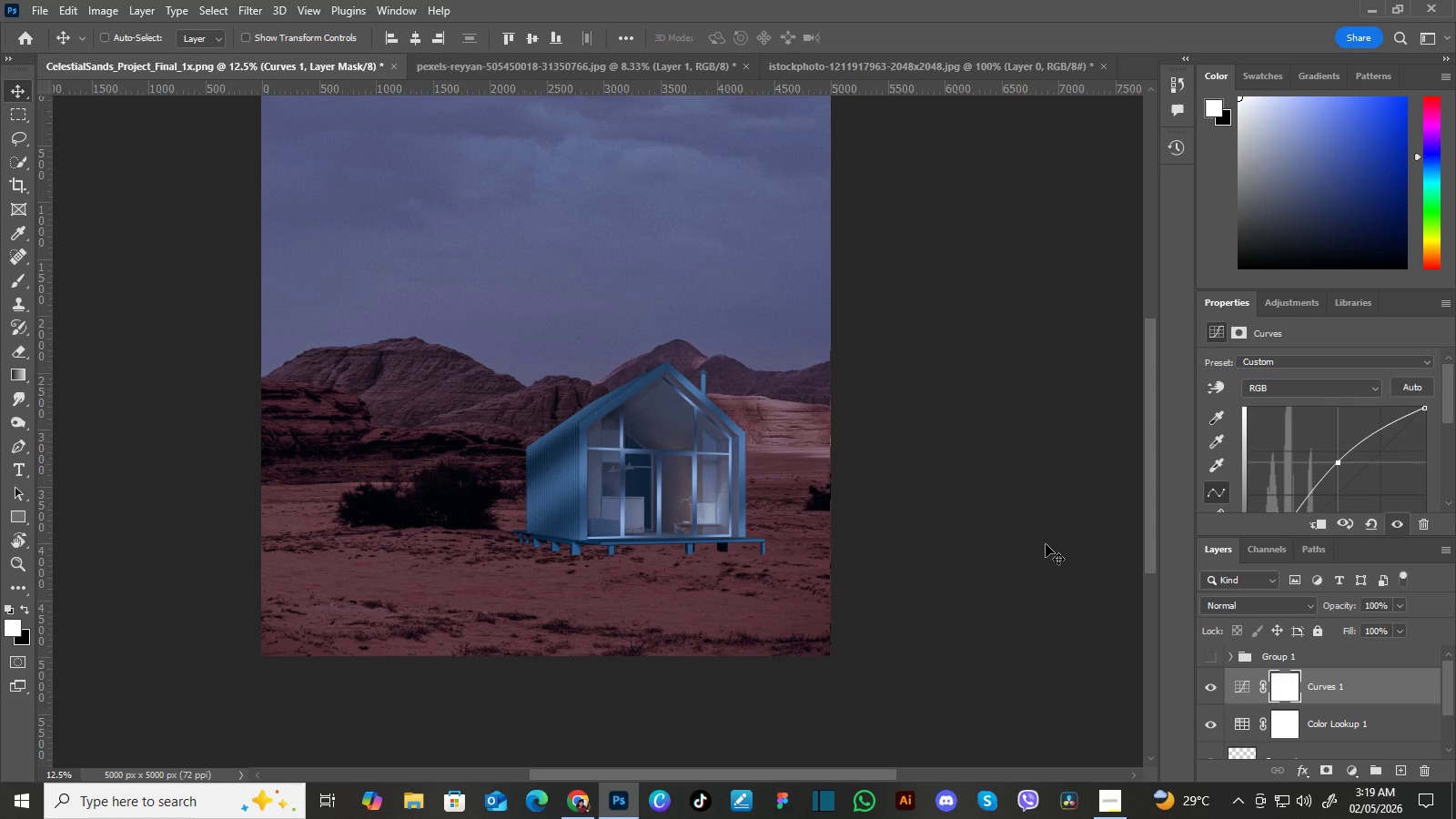 
left_click_drag(start_coordinate=[1055, 503], to_coordinate=[1046, 544])
 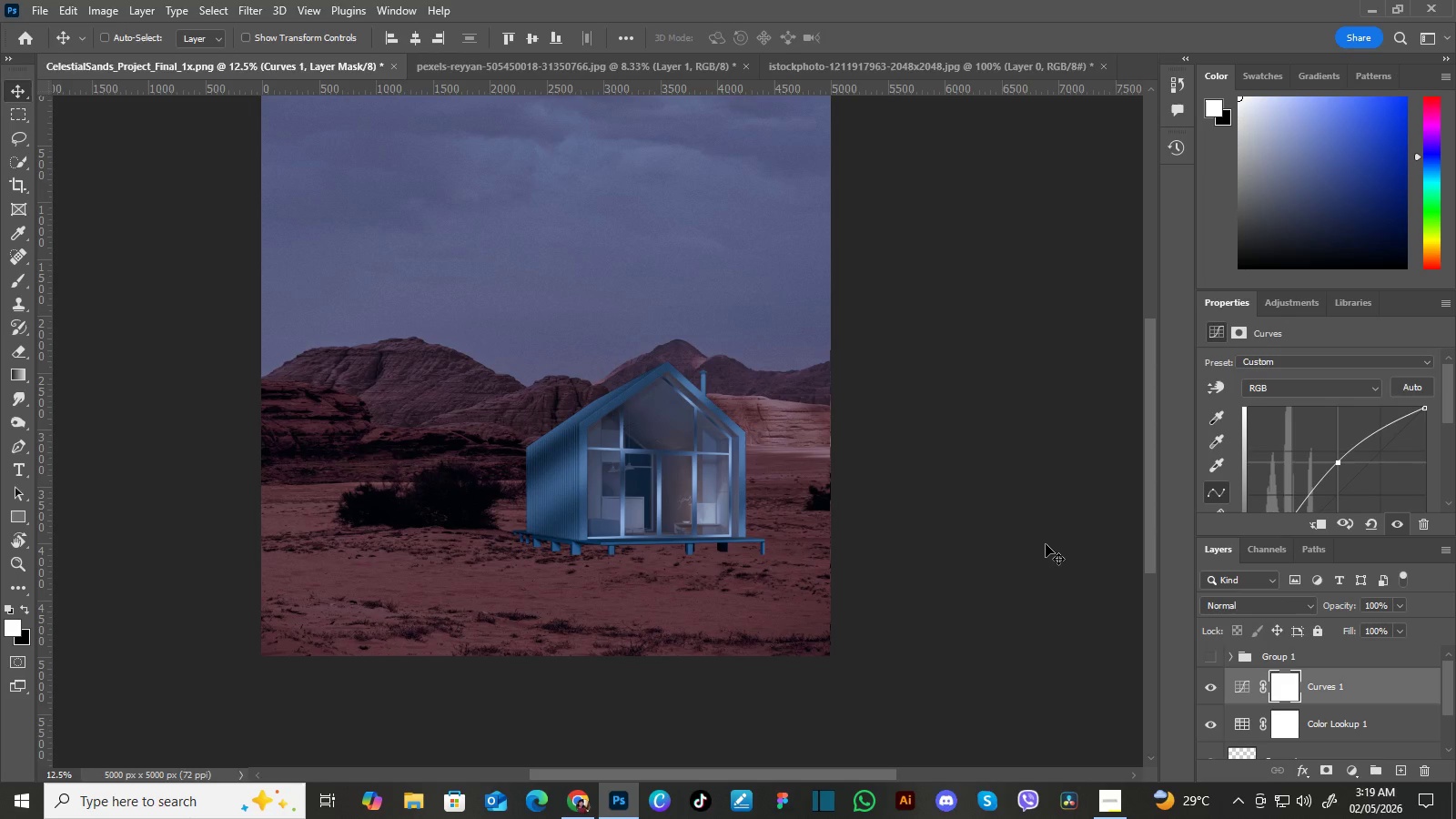 
key(Space)
 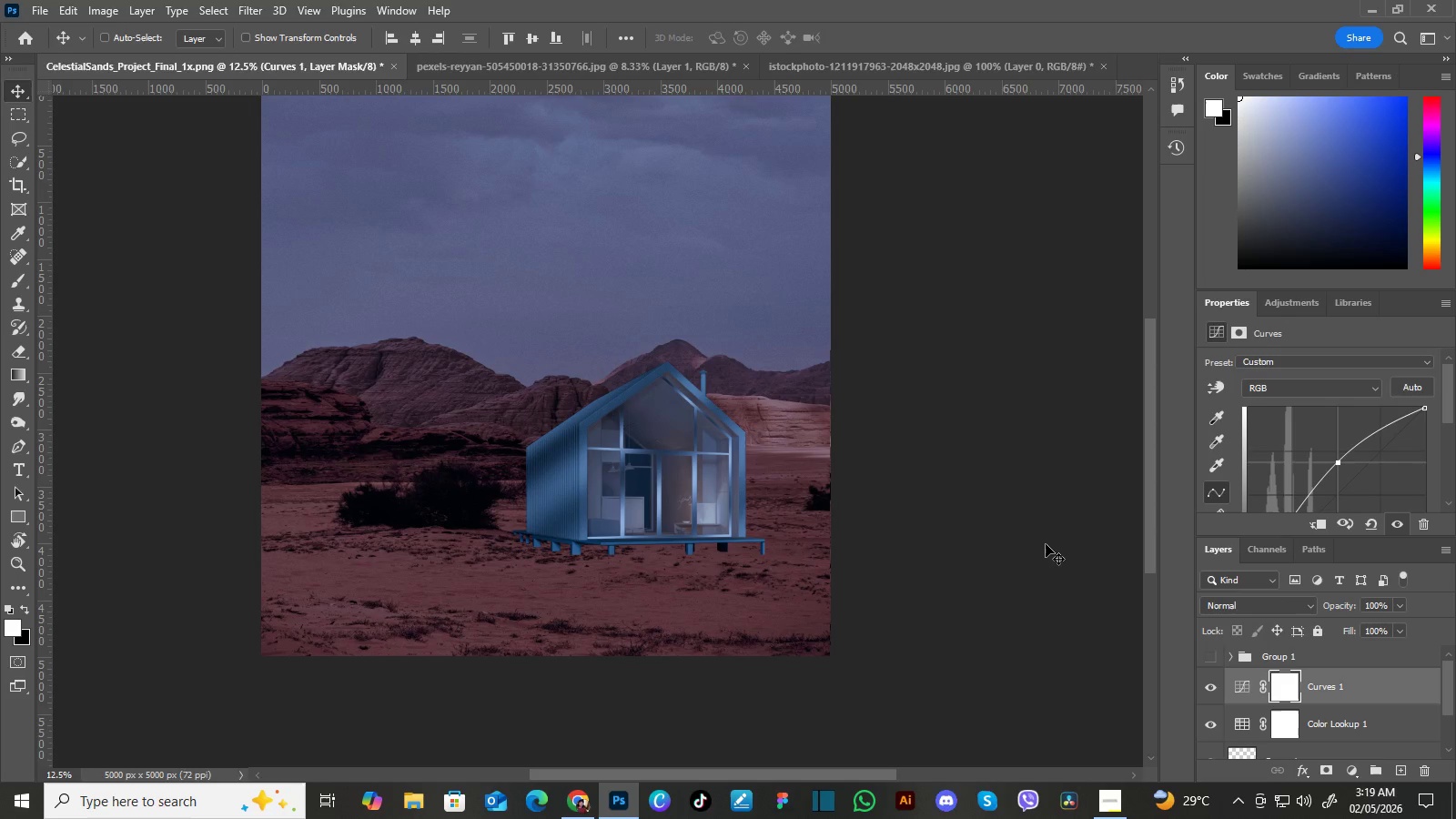 
key(Space)
 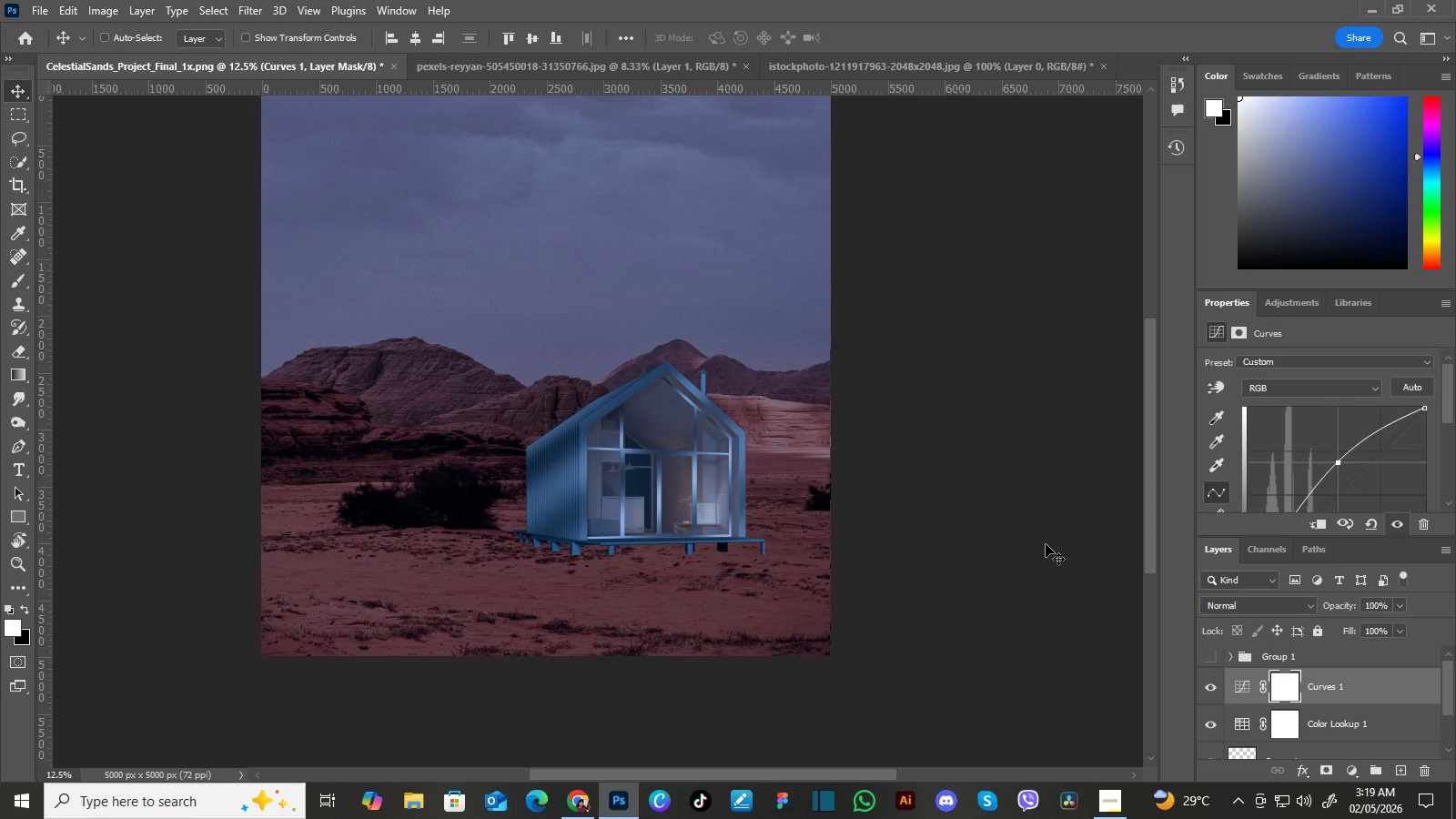 
key(Space)
 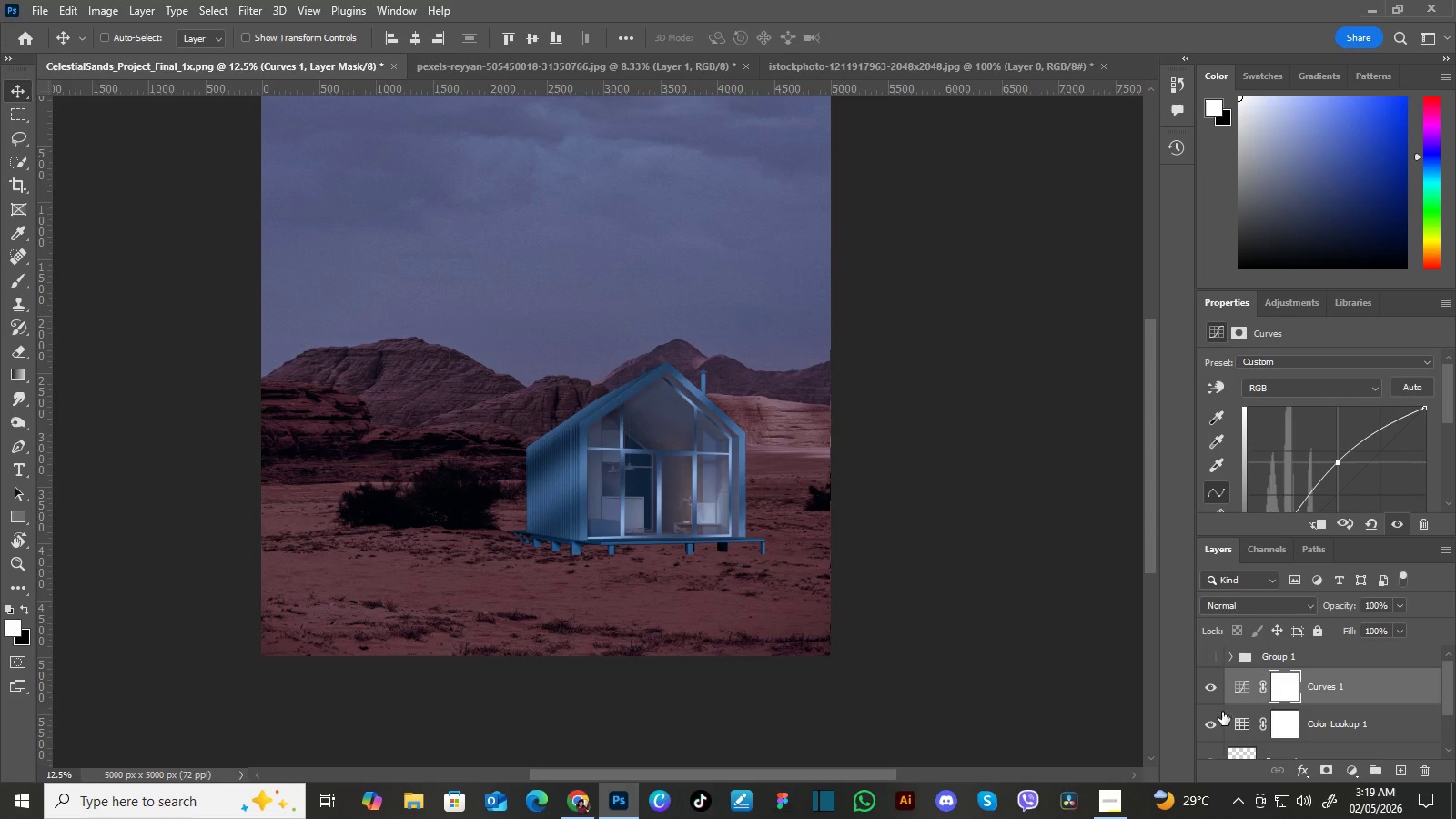 
left_click([1211, 724])
 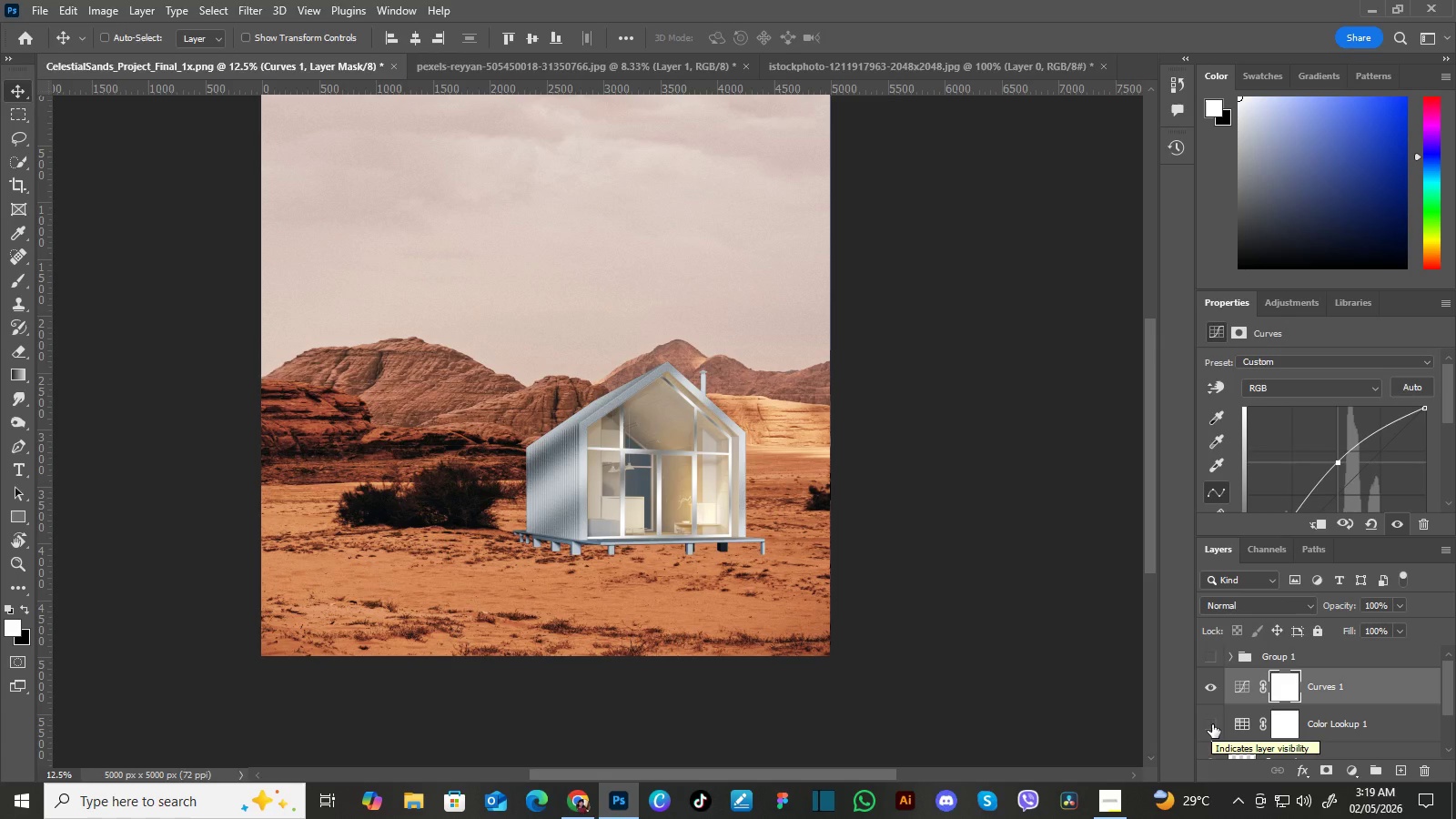 
wait(7.0)
 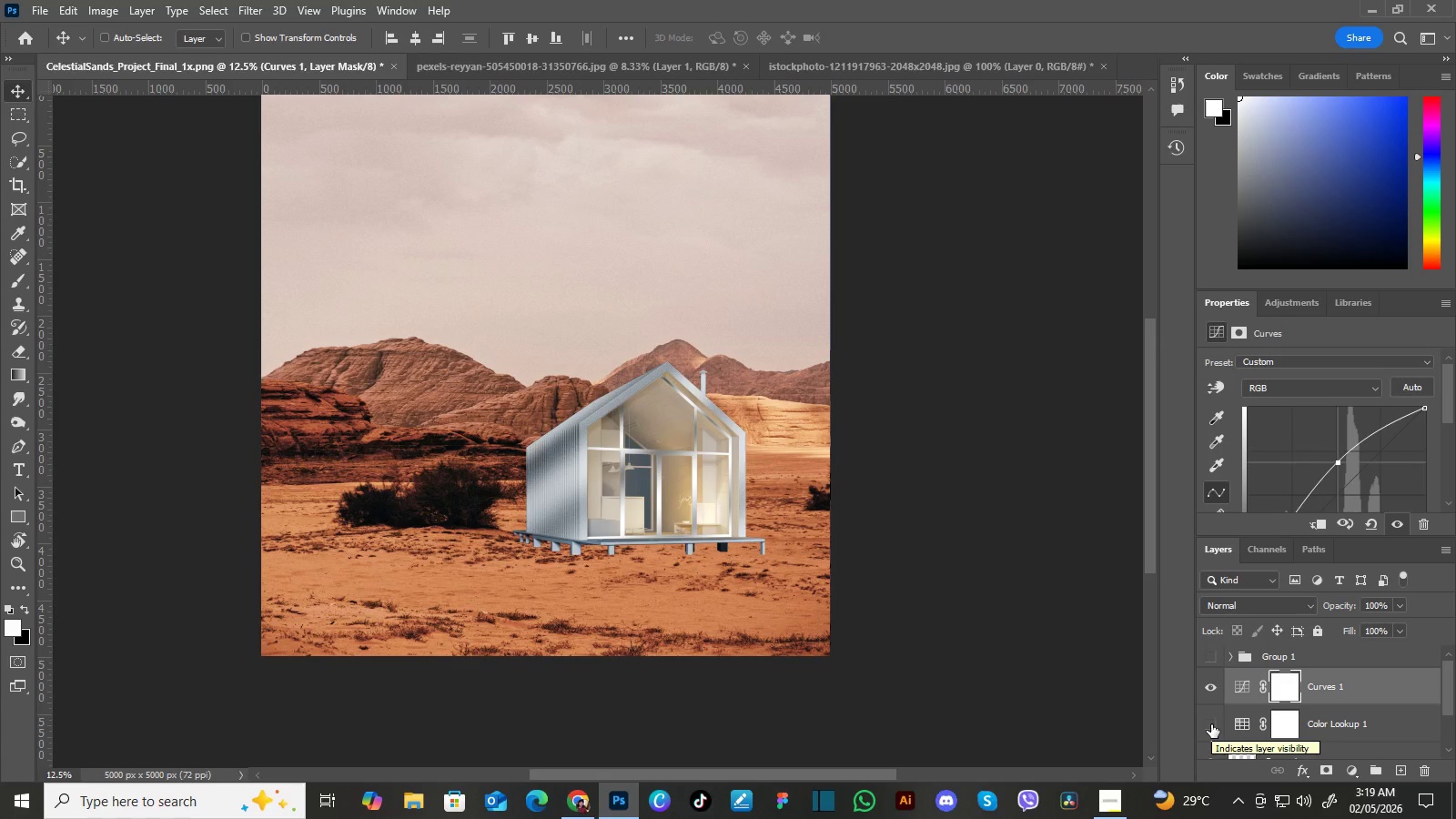 
left_click([1212, 724])
 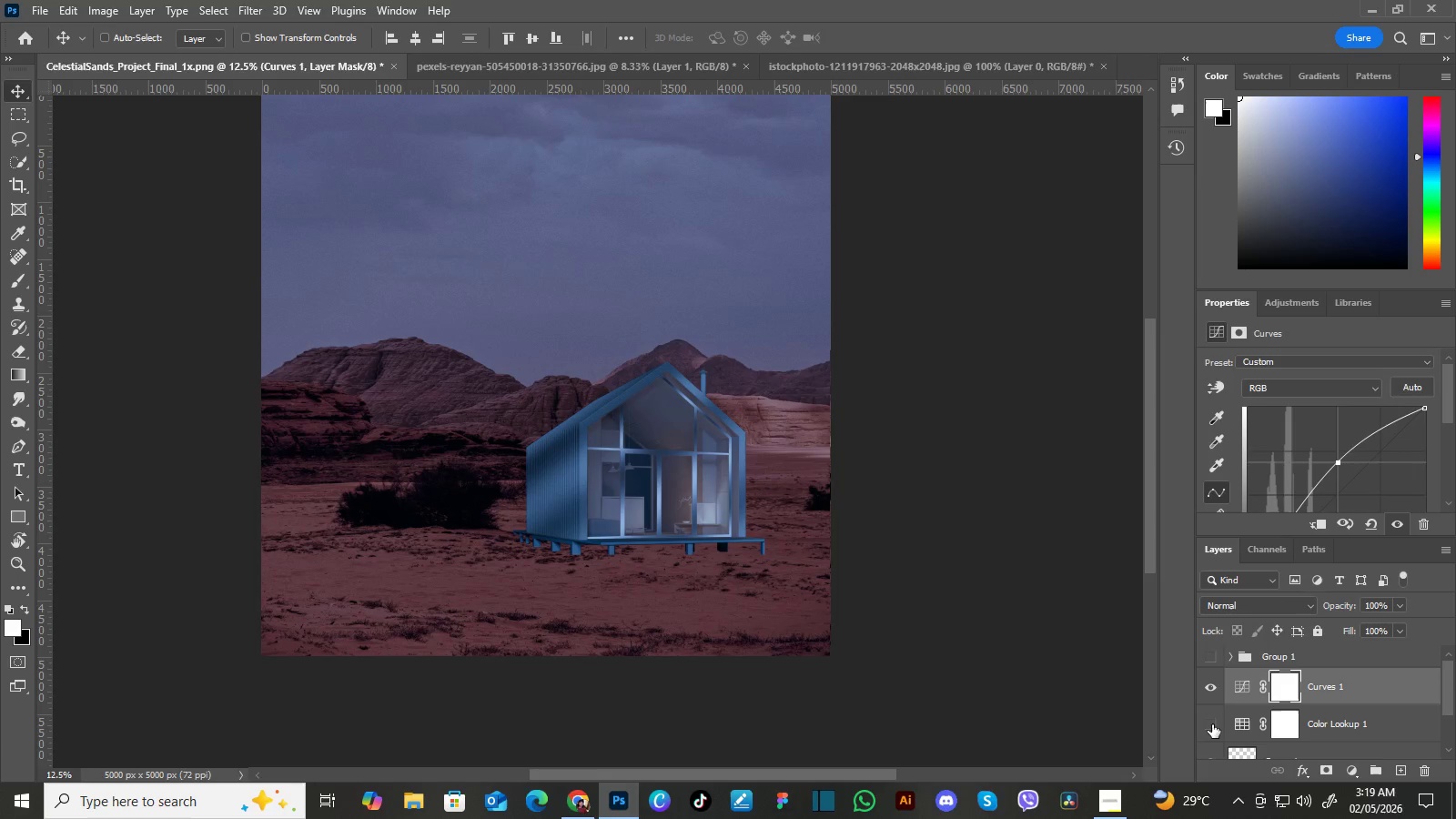 
left_click([1212, 724])
 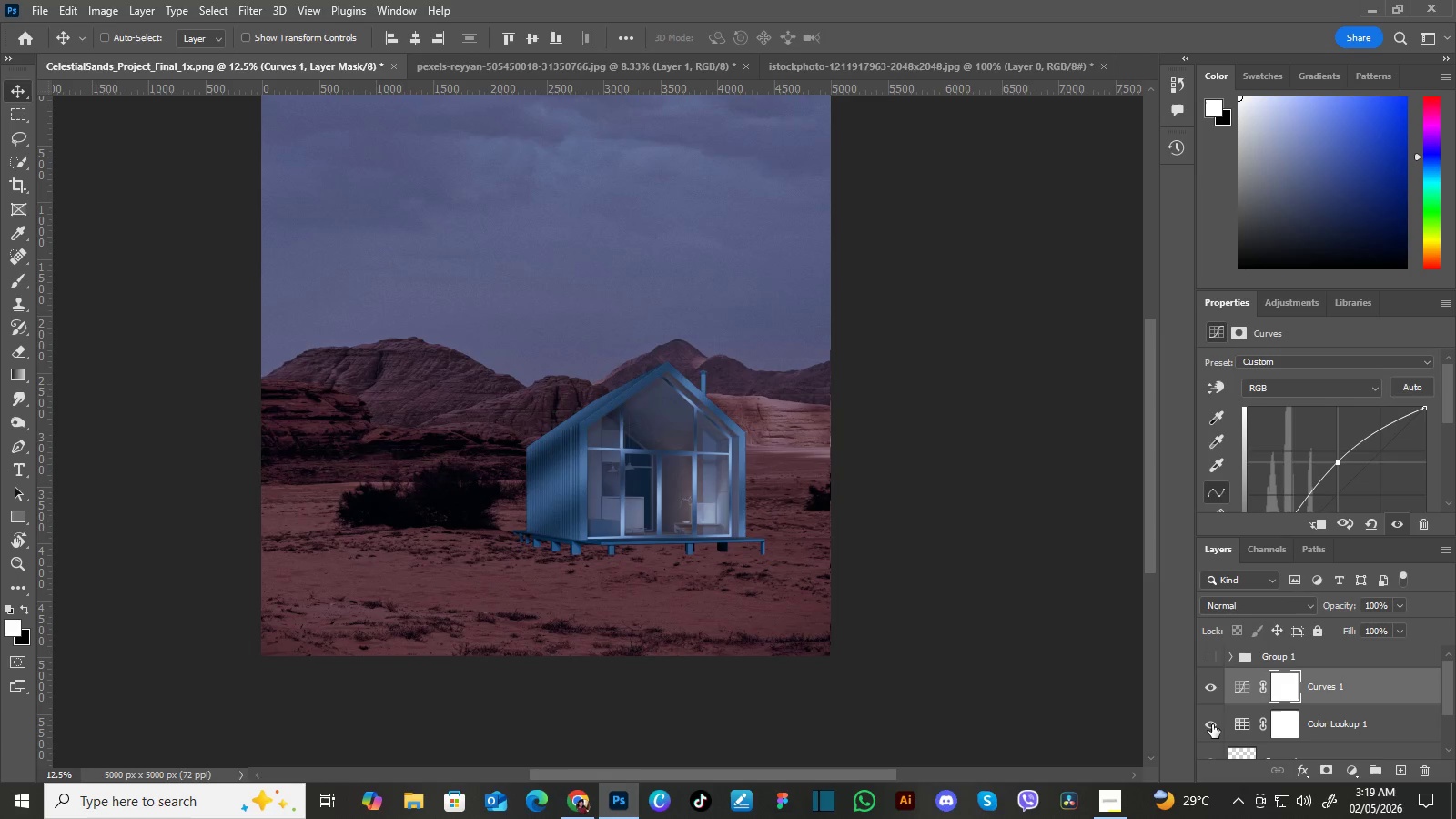 
left_click([1212, 724])
 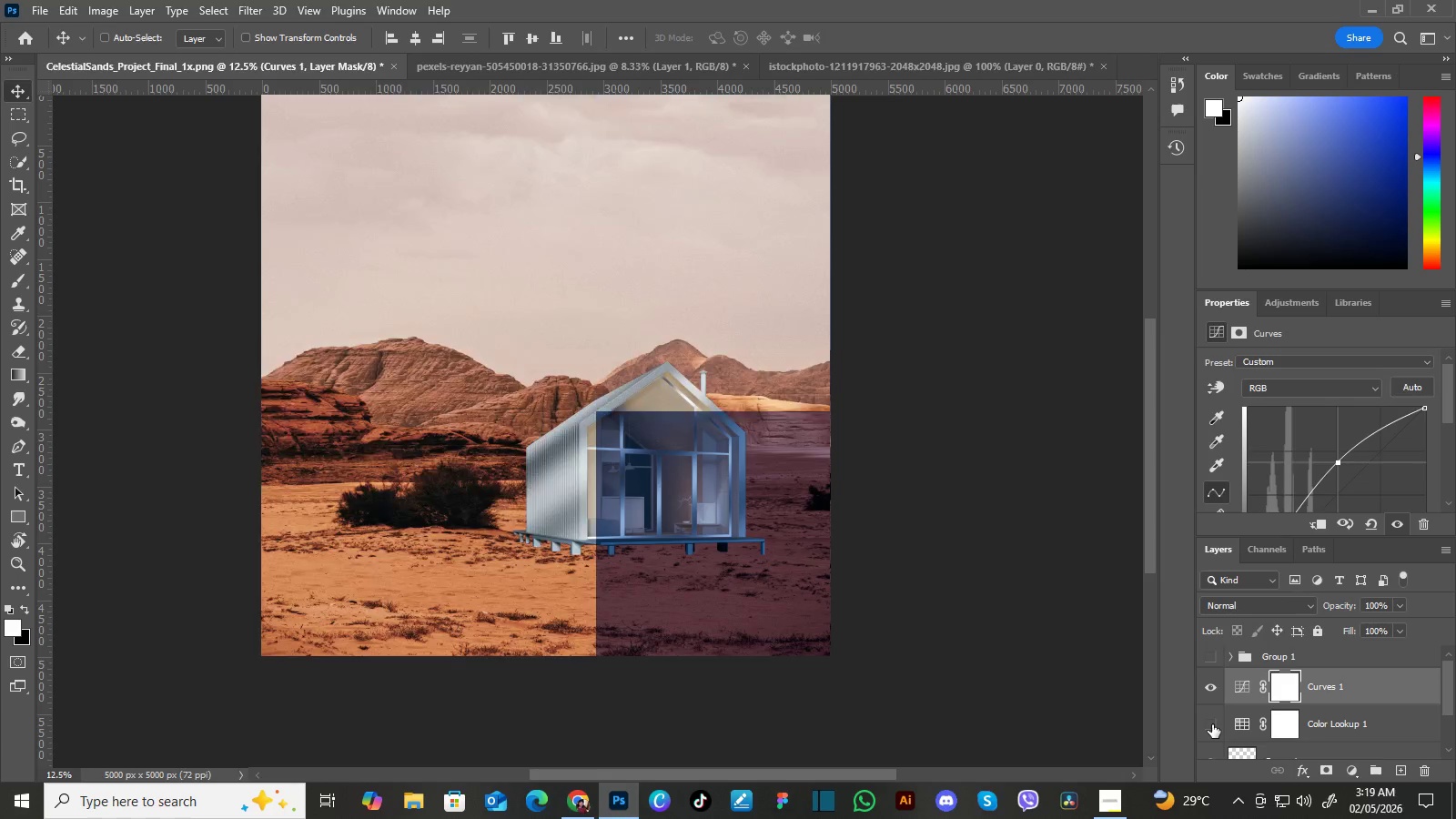 
left_click([1212, 724])
 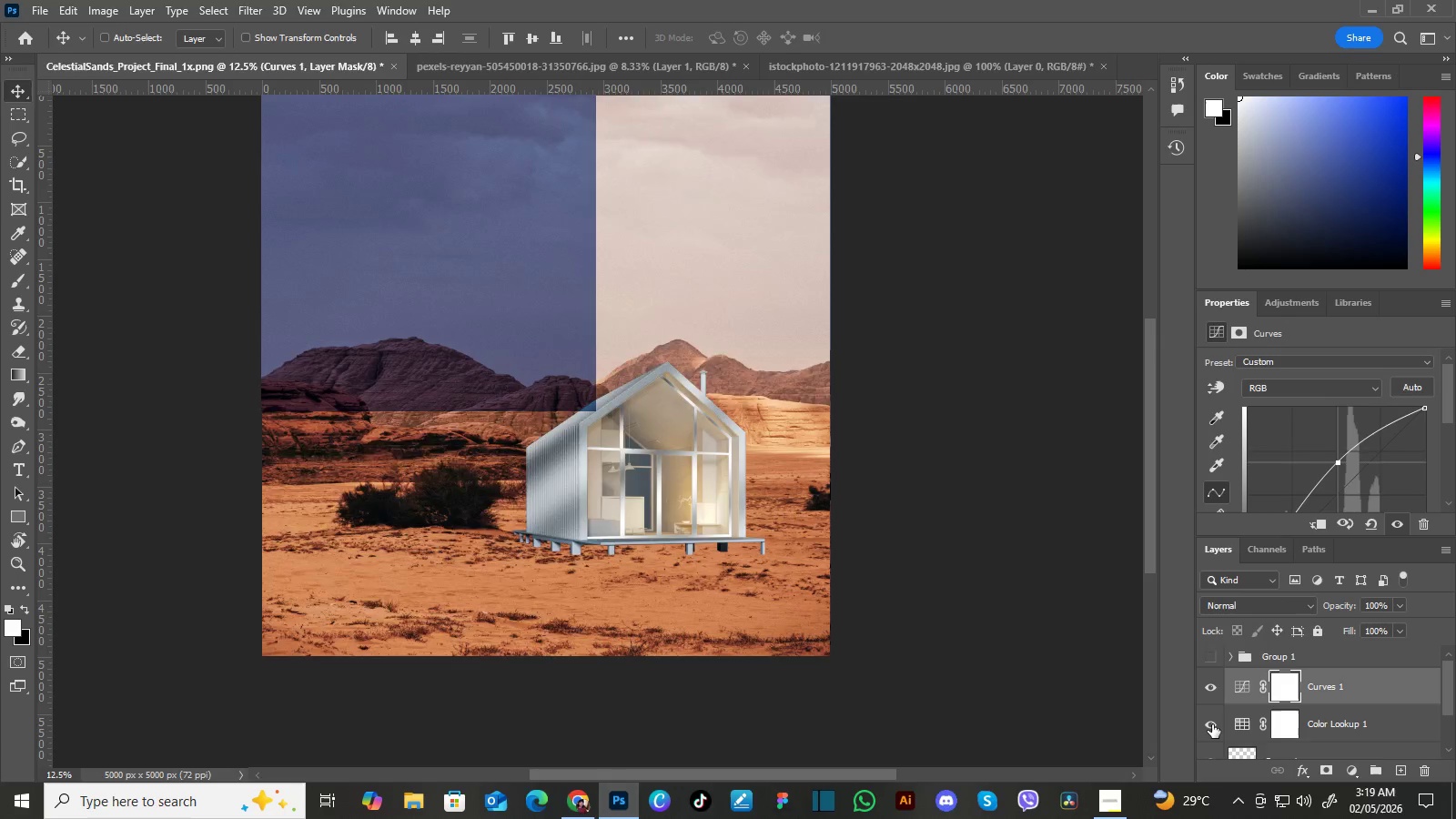 
left_click([1212, 724])
 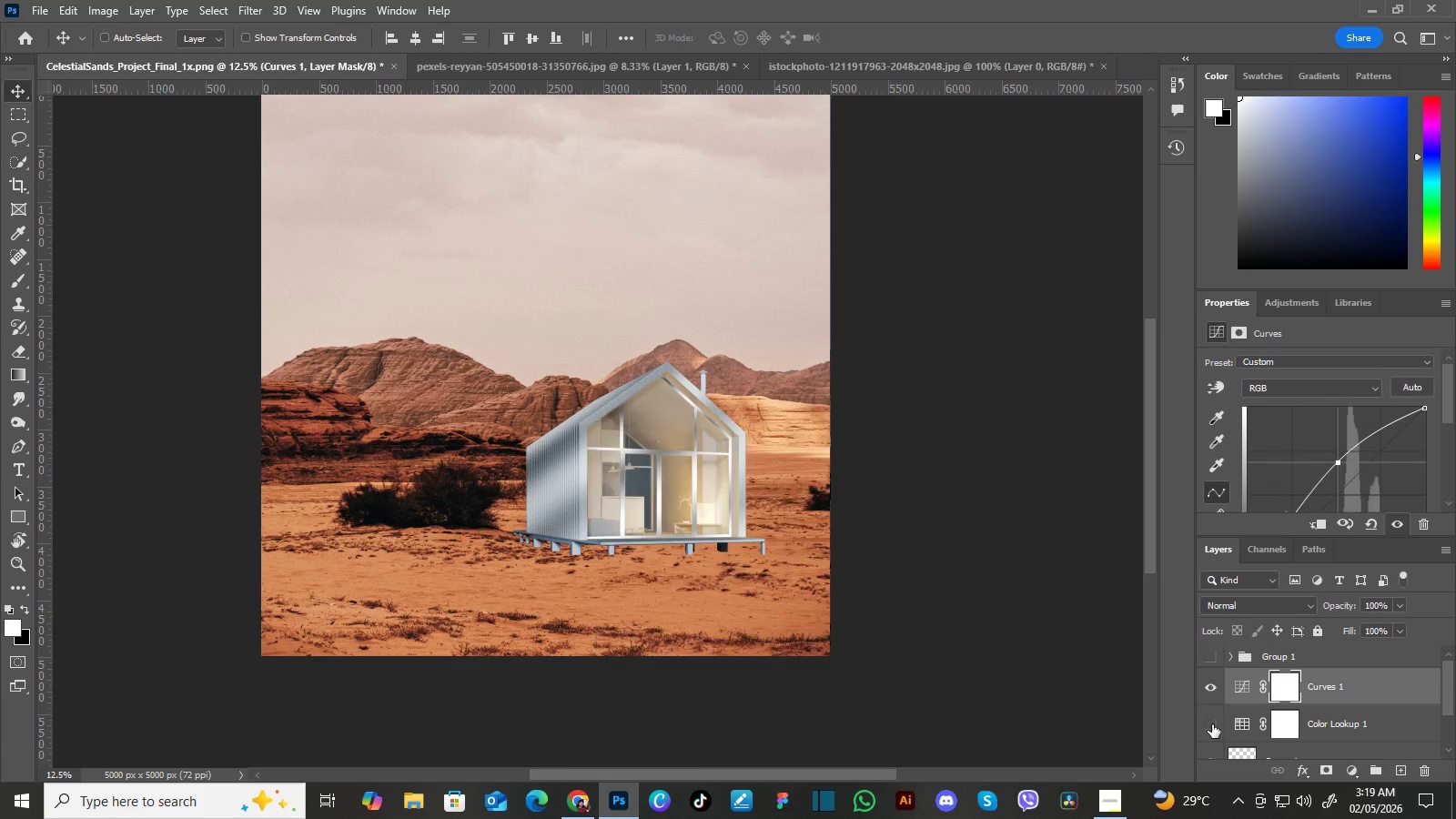 
left_click([1212, 724])
 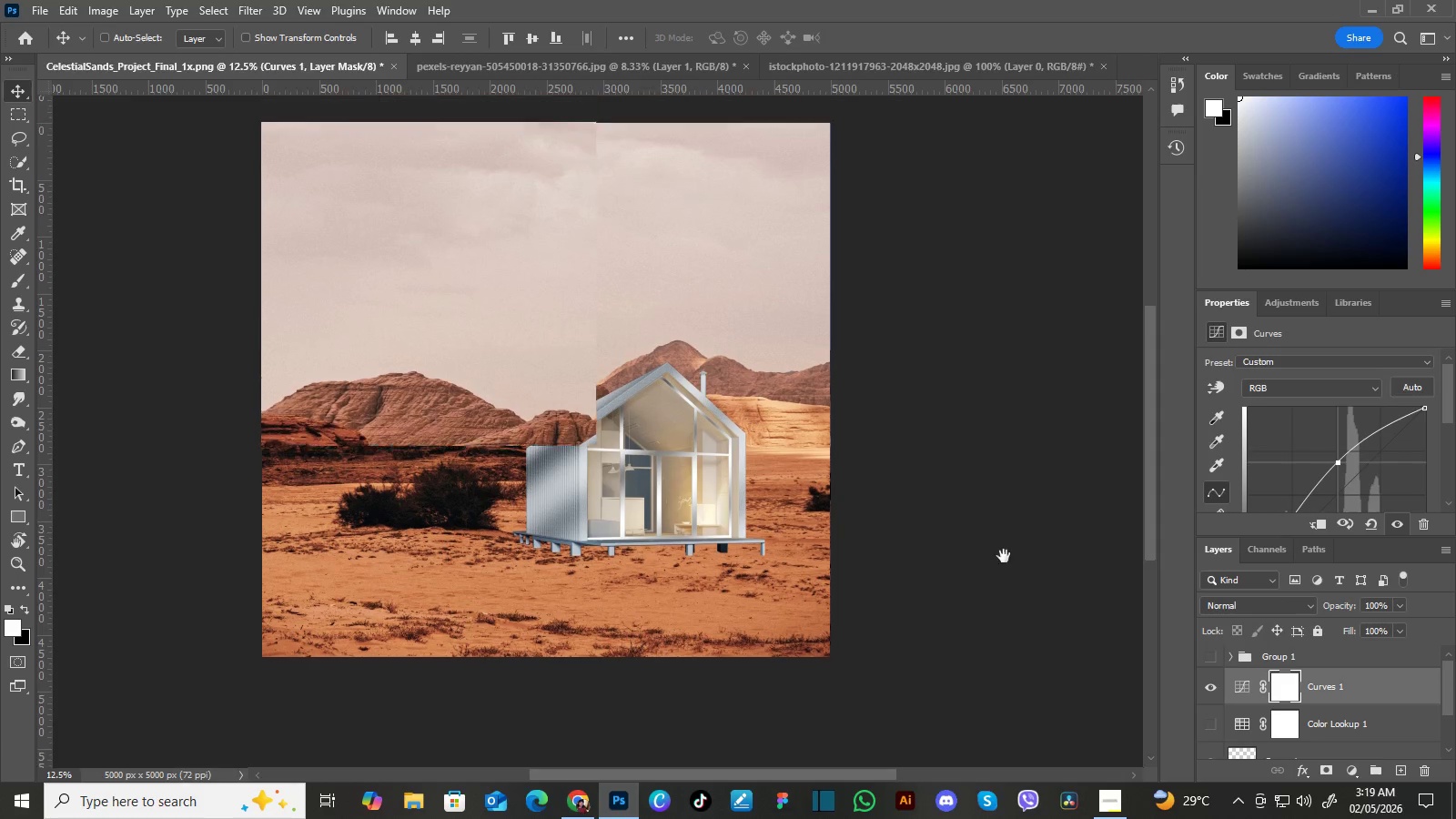 
hold_key(key=Space, duration=1.5)
 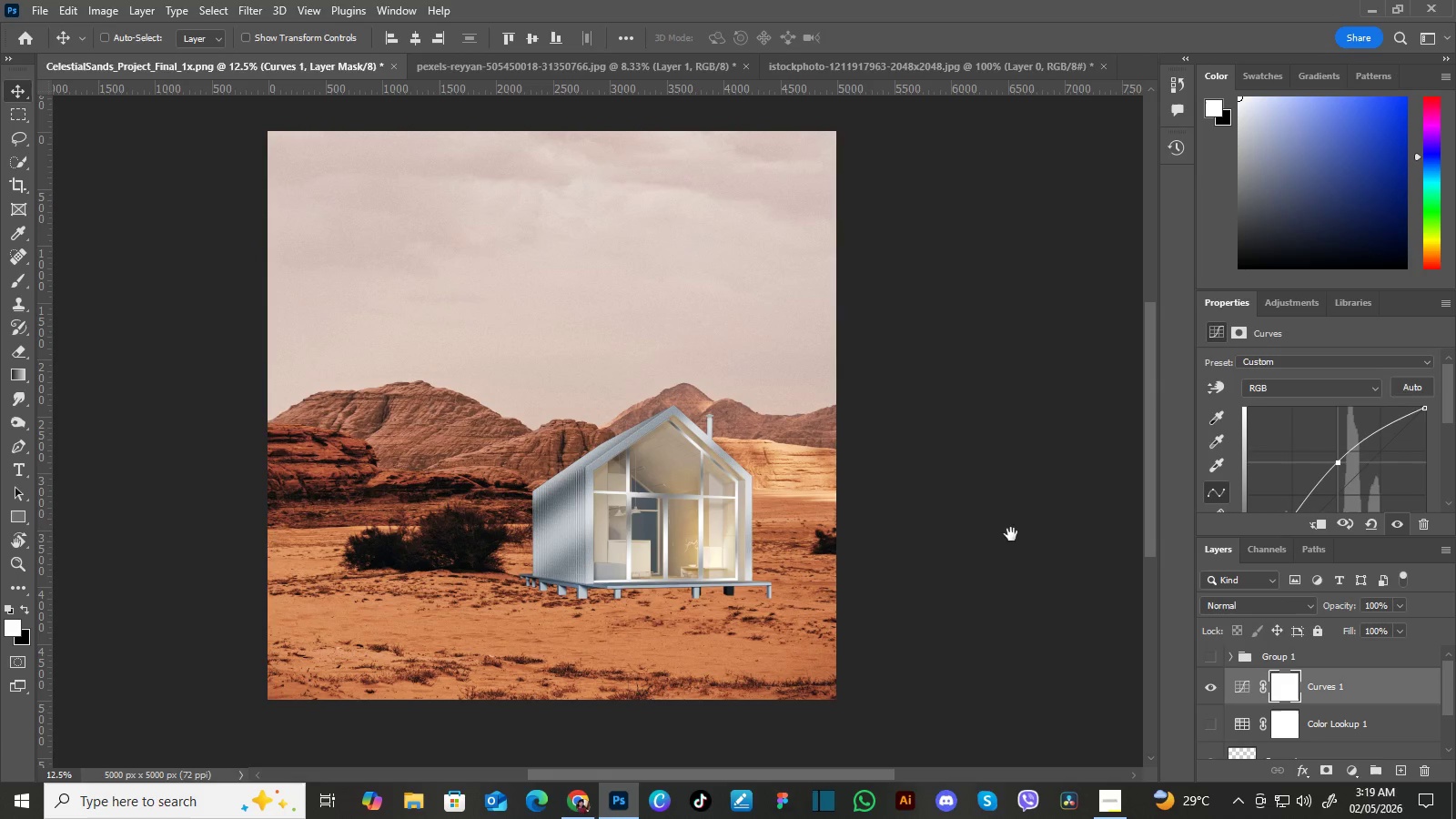 
left_click_drag(start_coordinate=[1004, 512], to_coordinate=[1004, 574])
 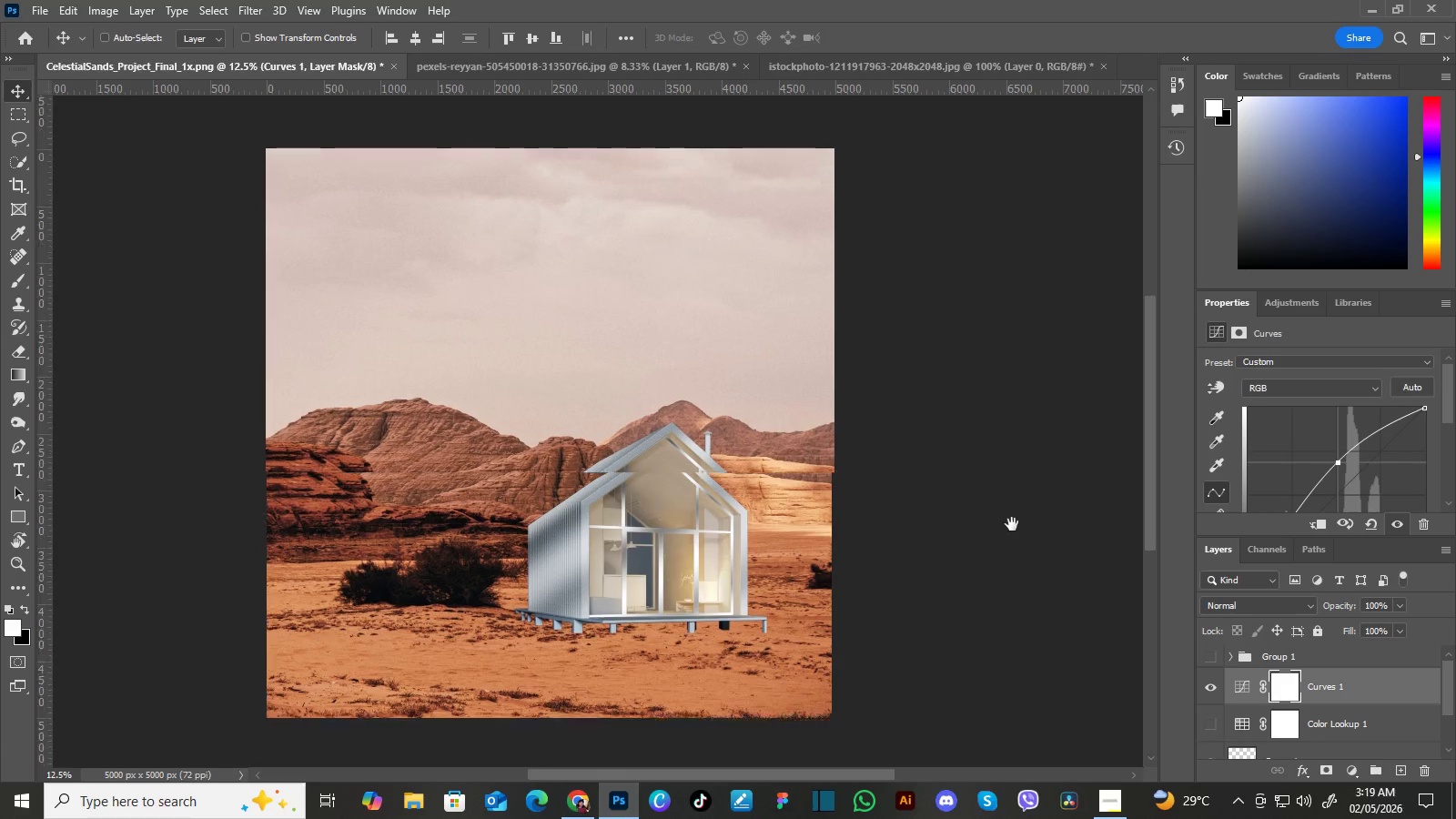 
left_click_drag(start_coordinate=[1006, 552], to_coordinate=[1007, 570])
 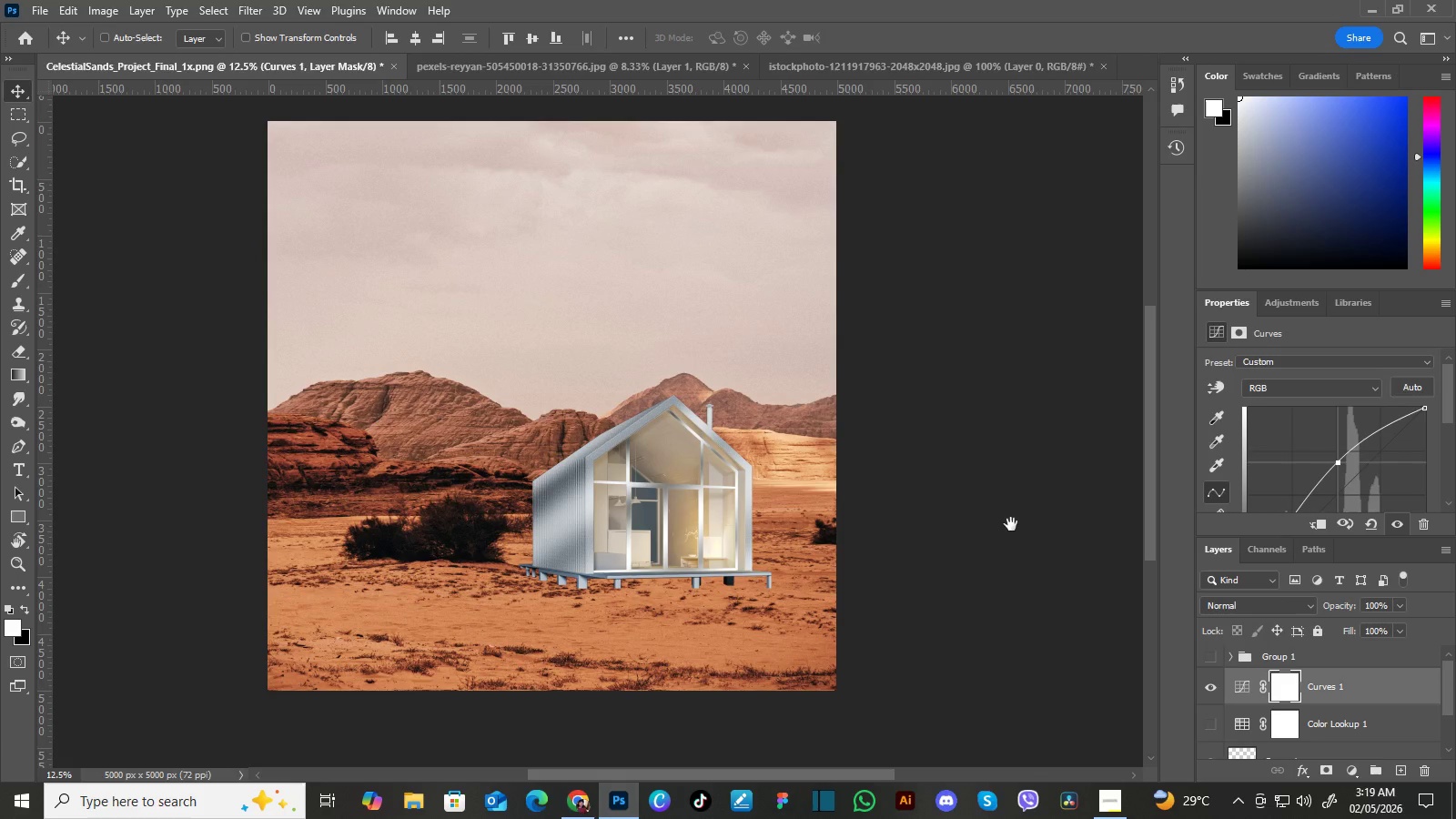 
left_click_drag(start_coordinate=[1007, 570], to_coordinate=[1012, 524])
 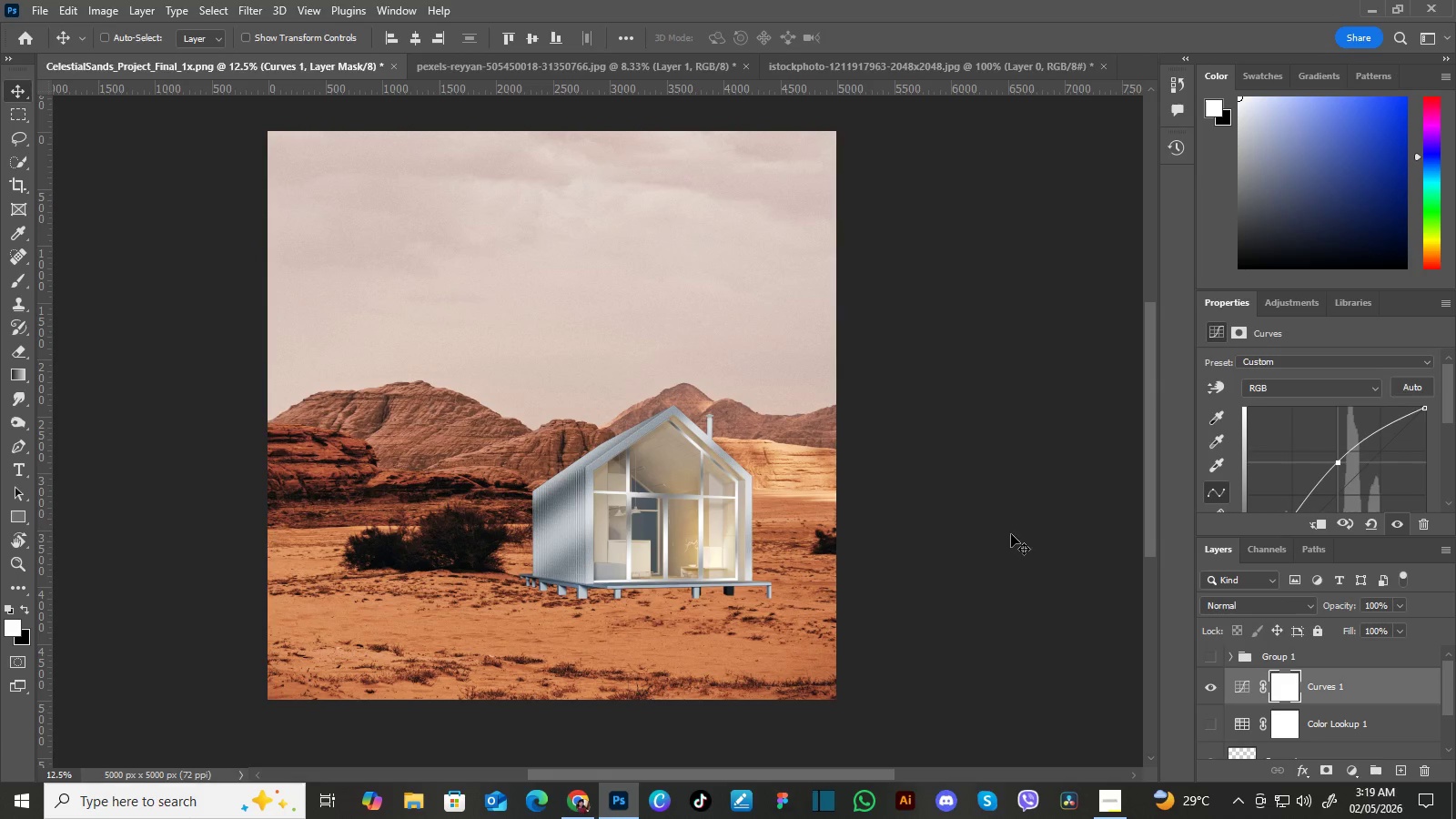 
hold_key(key=Space, duration=1.41)
 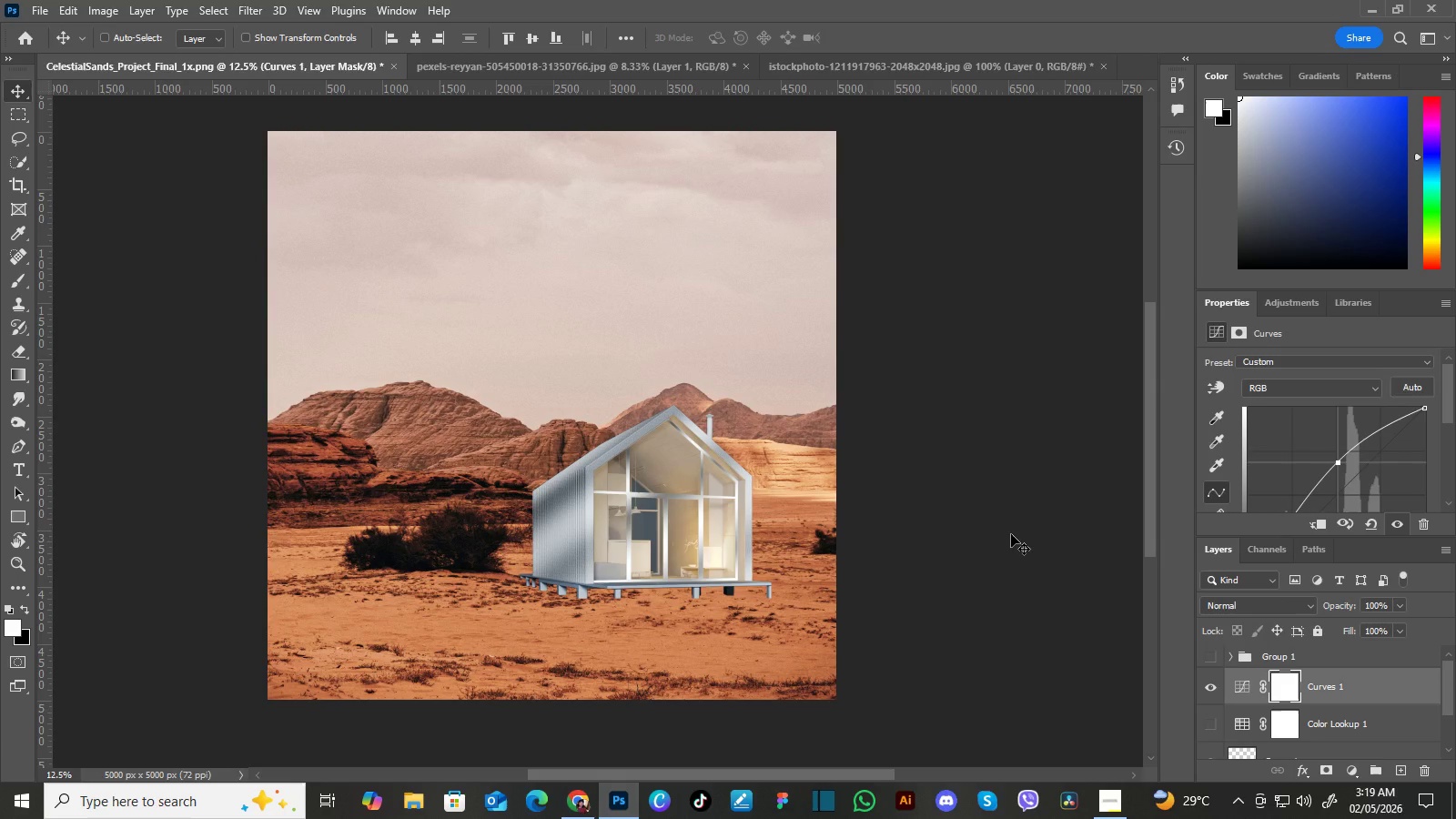 
left_click_drag(start_coordinate=[1011, 524], to_coordinate=[1011, 534])
 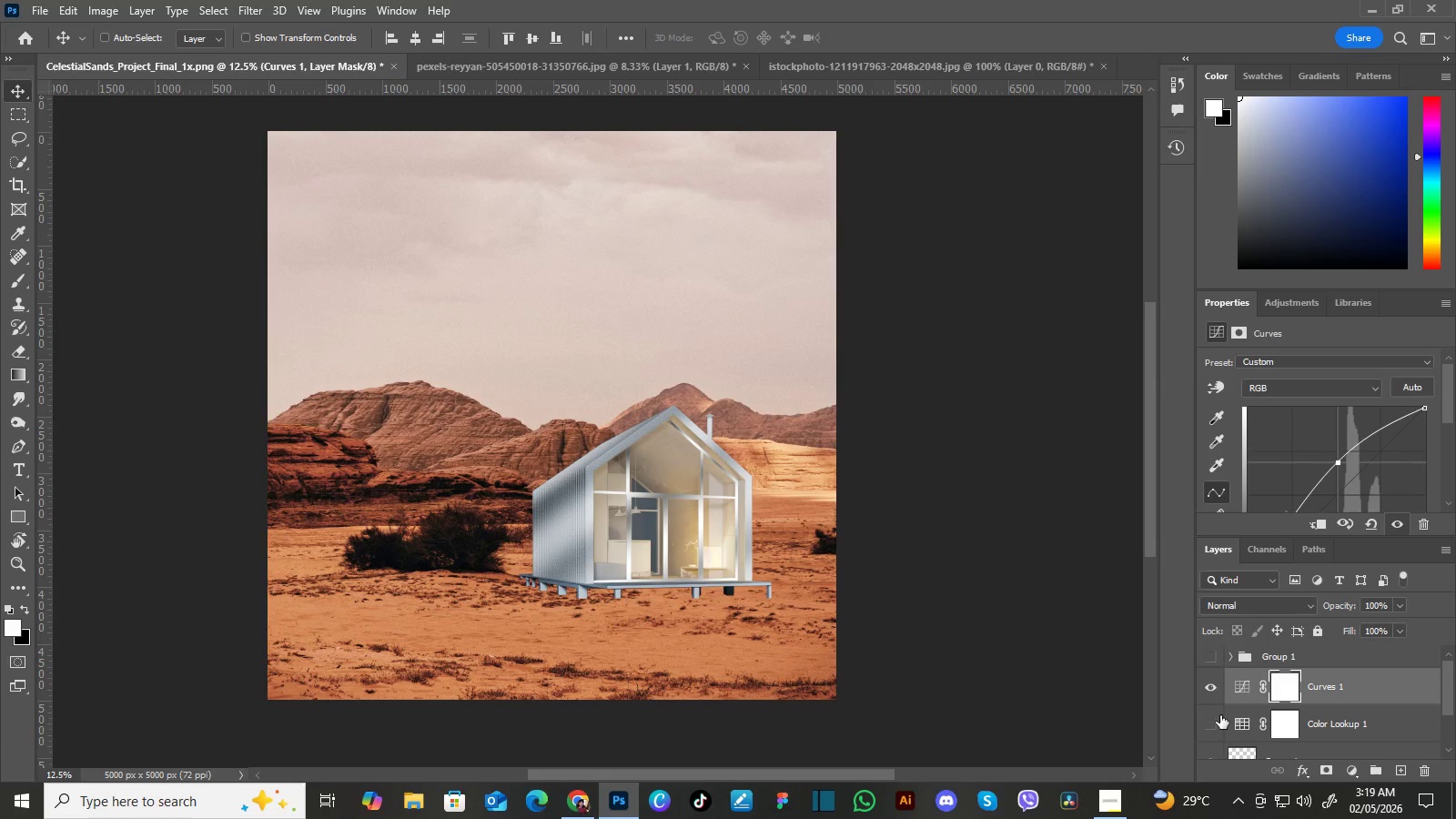 
left_click([1211, 723])
 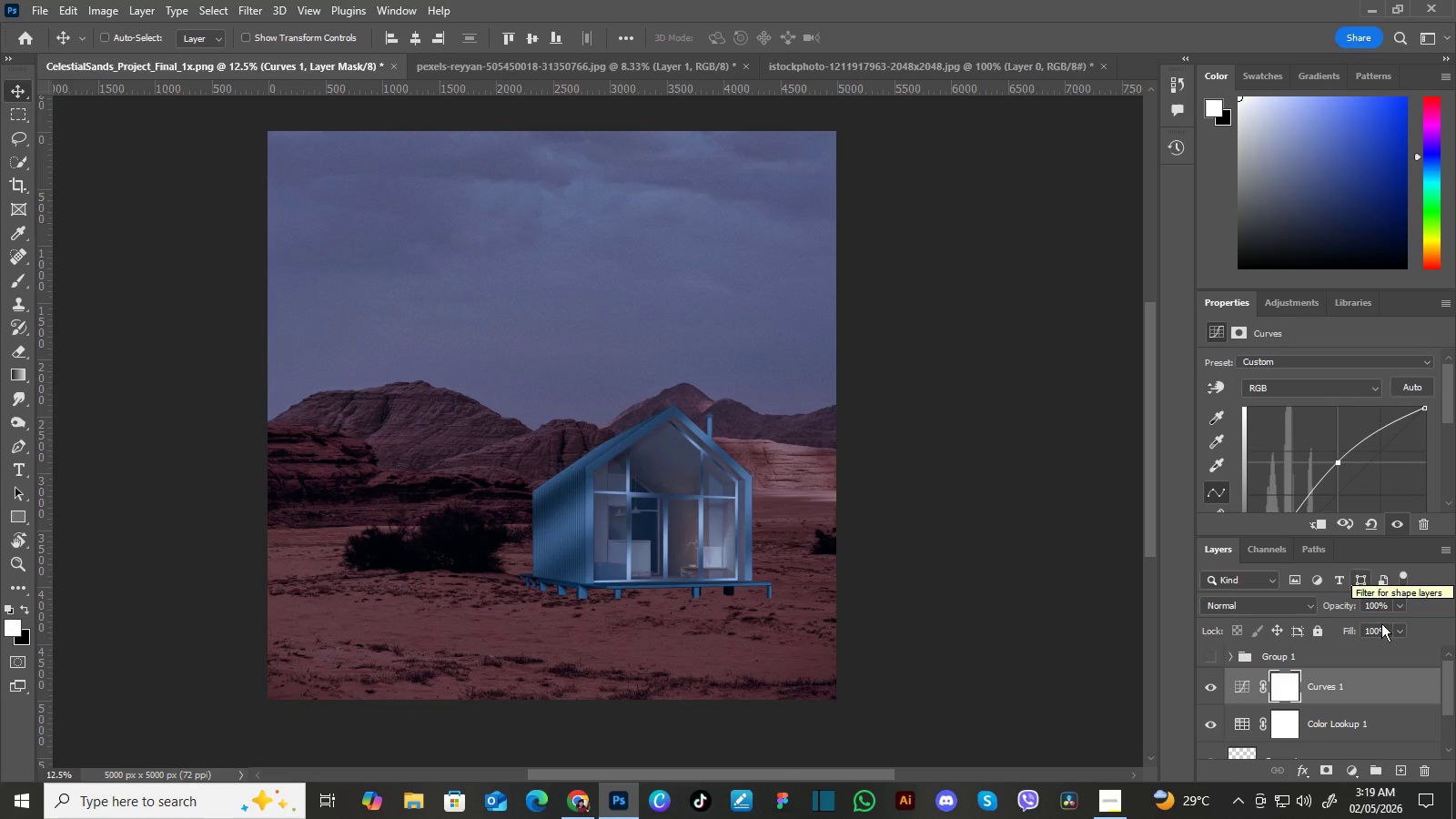 
wait(6.3)
 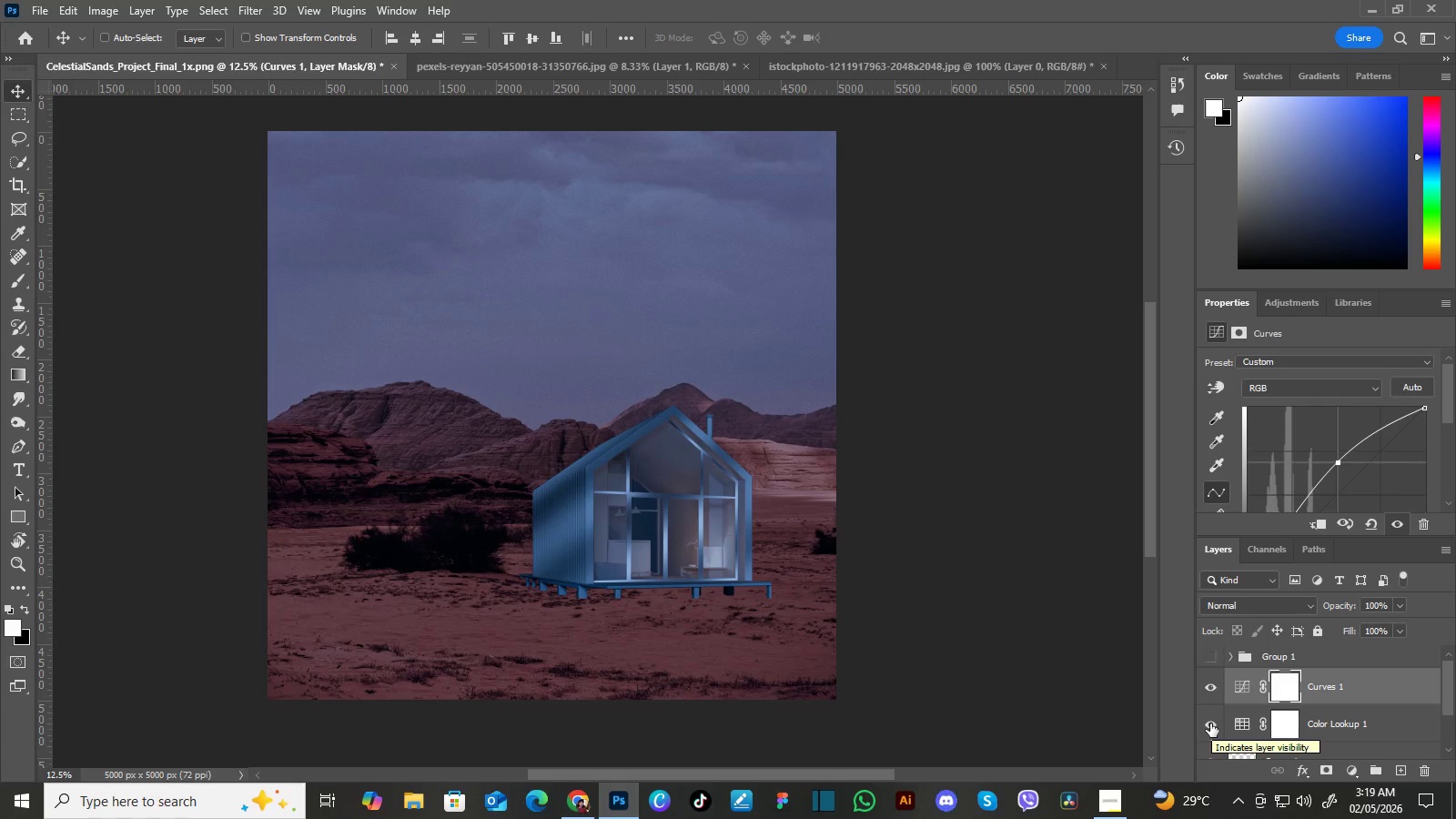 
left_click_drag(start_coordinate=[1446, 677], to_coordinate=[1451, 712])
 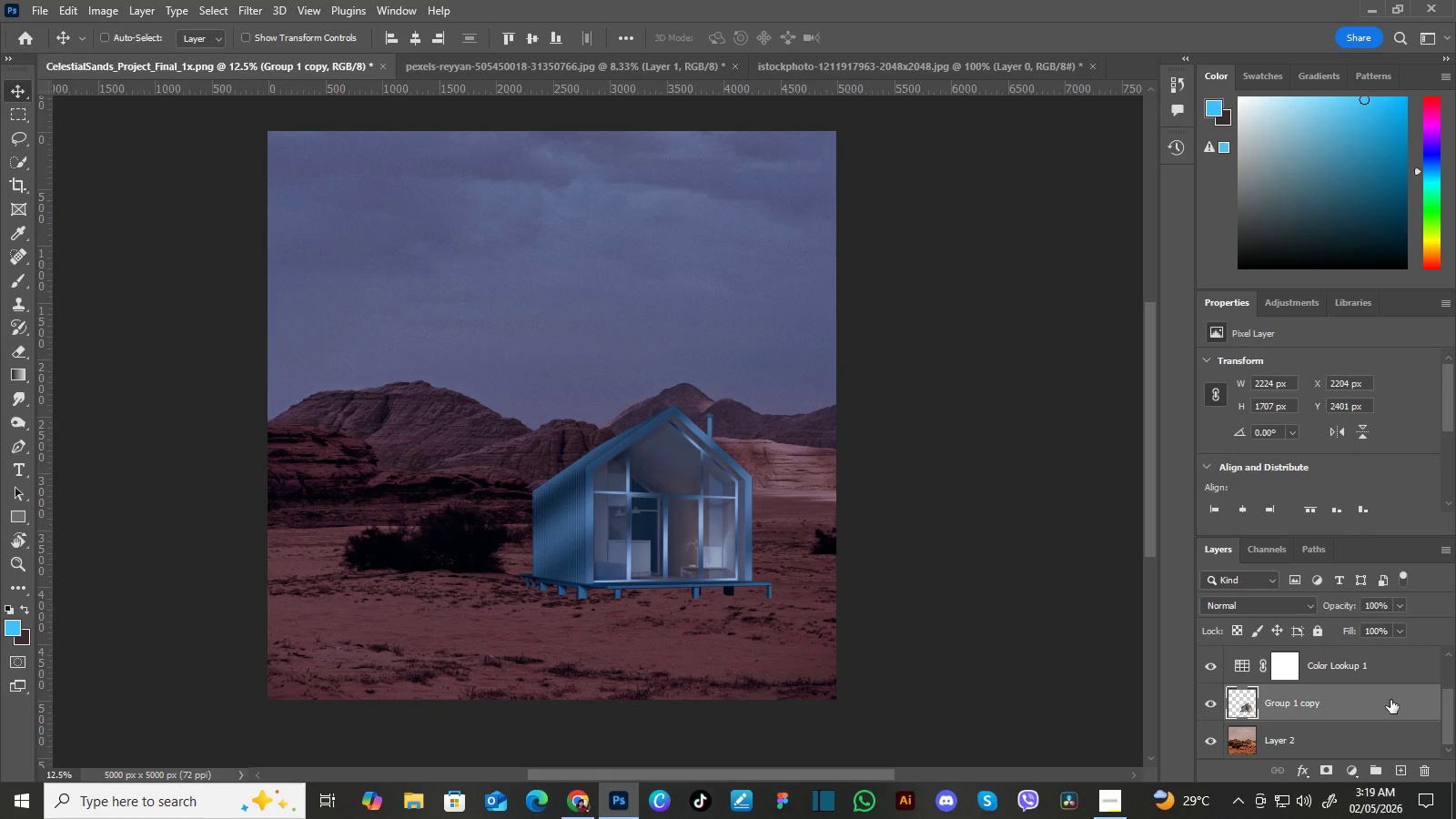 
left_click([1390, 700])
 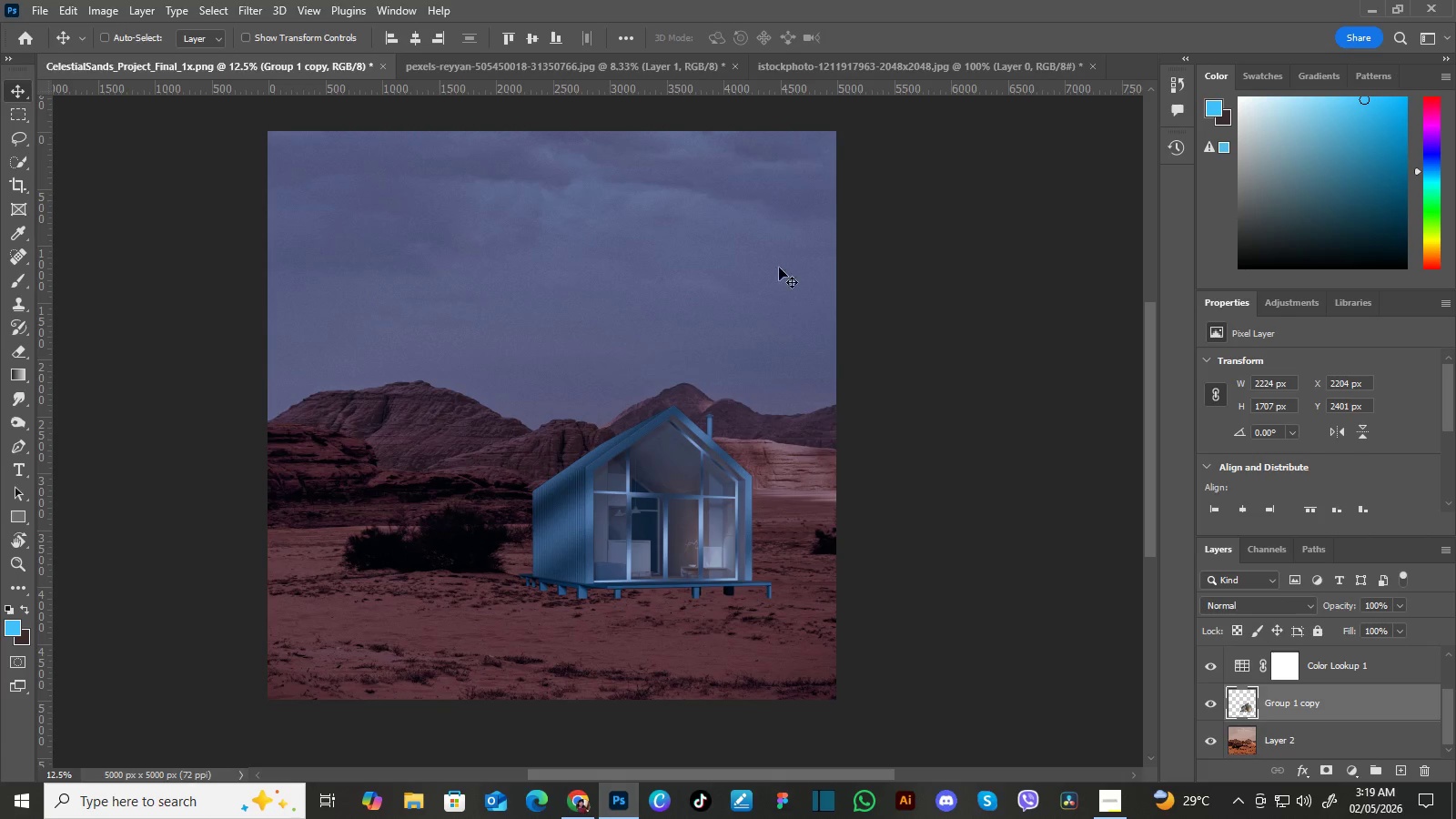 
wait(6.0)
 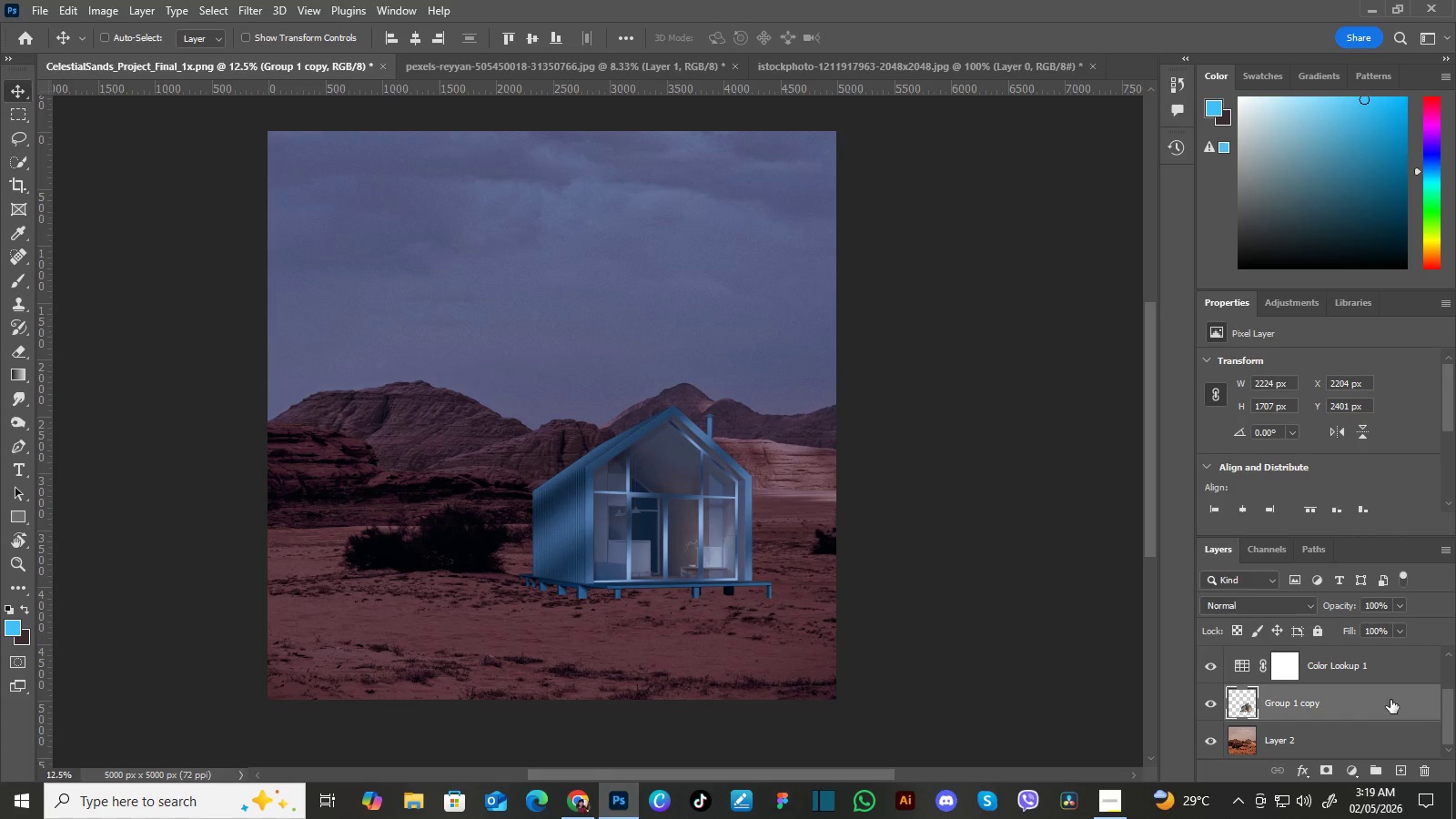 
left_click([734, 64])
 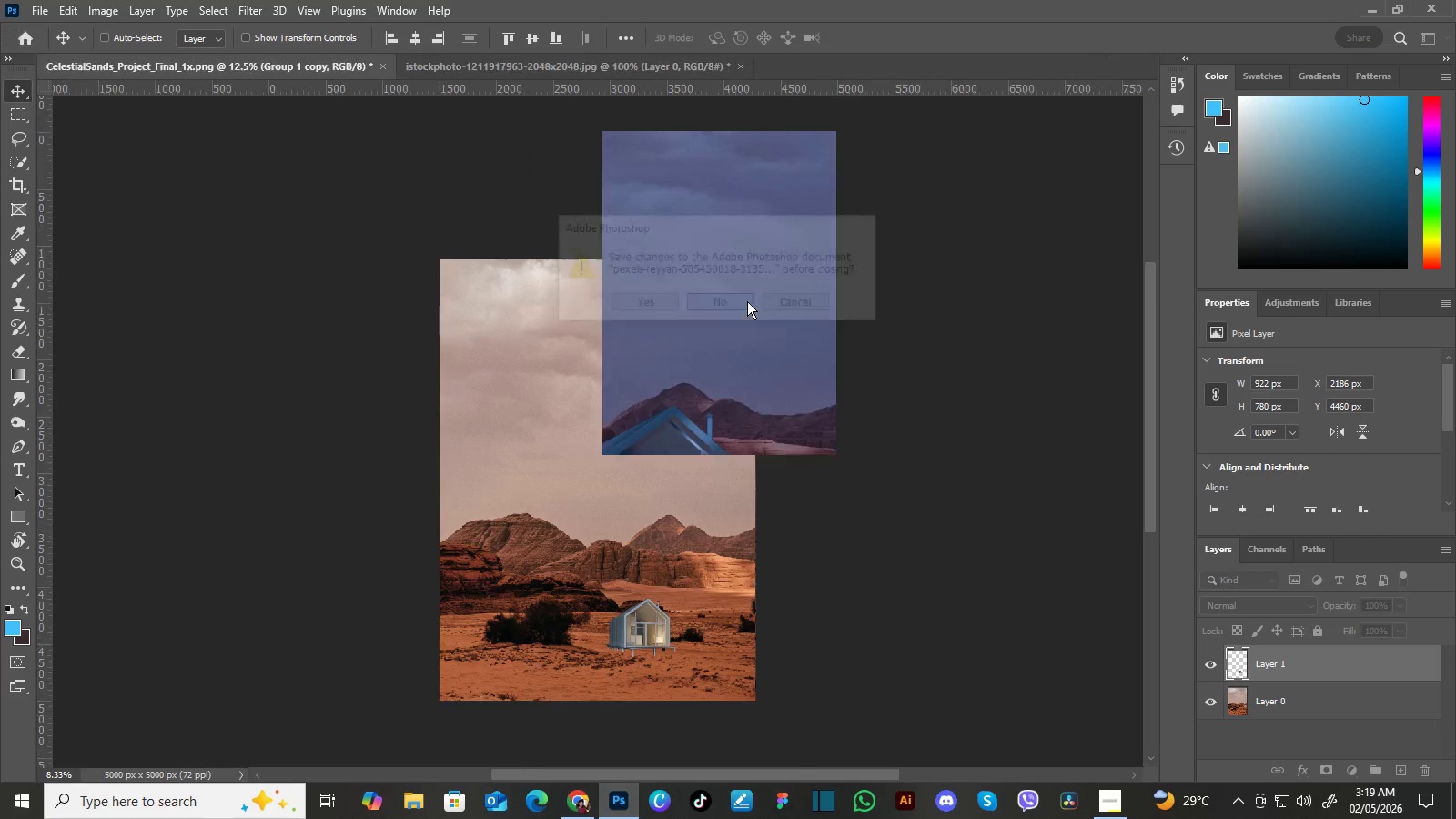 
left_click([747, 301])
 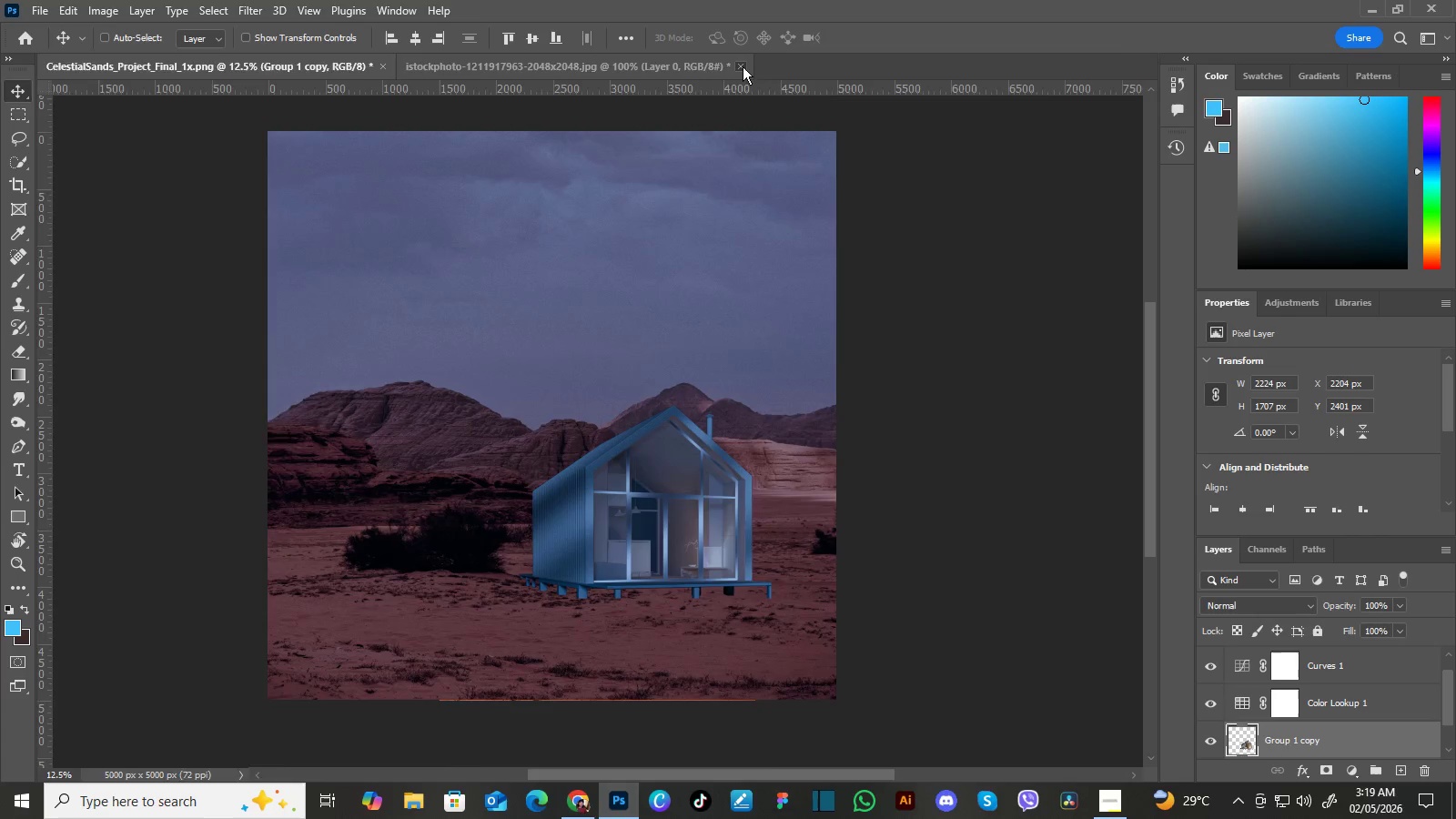 
left_click([743, 66])
 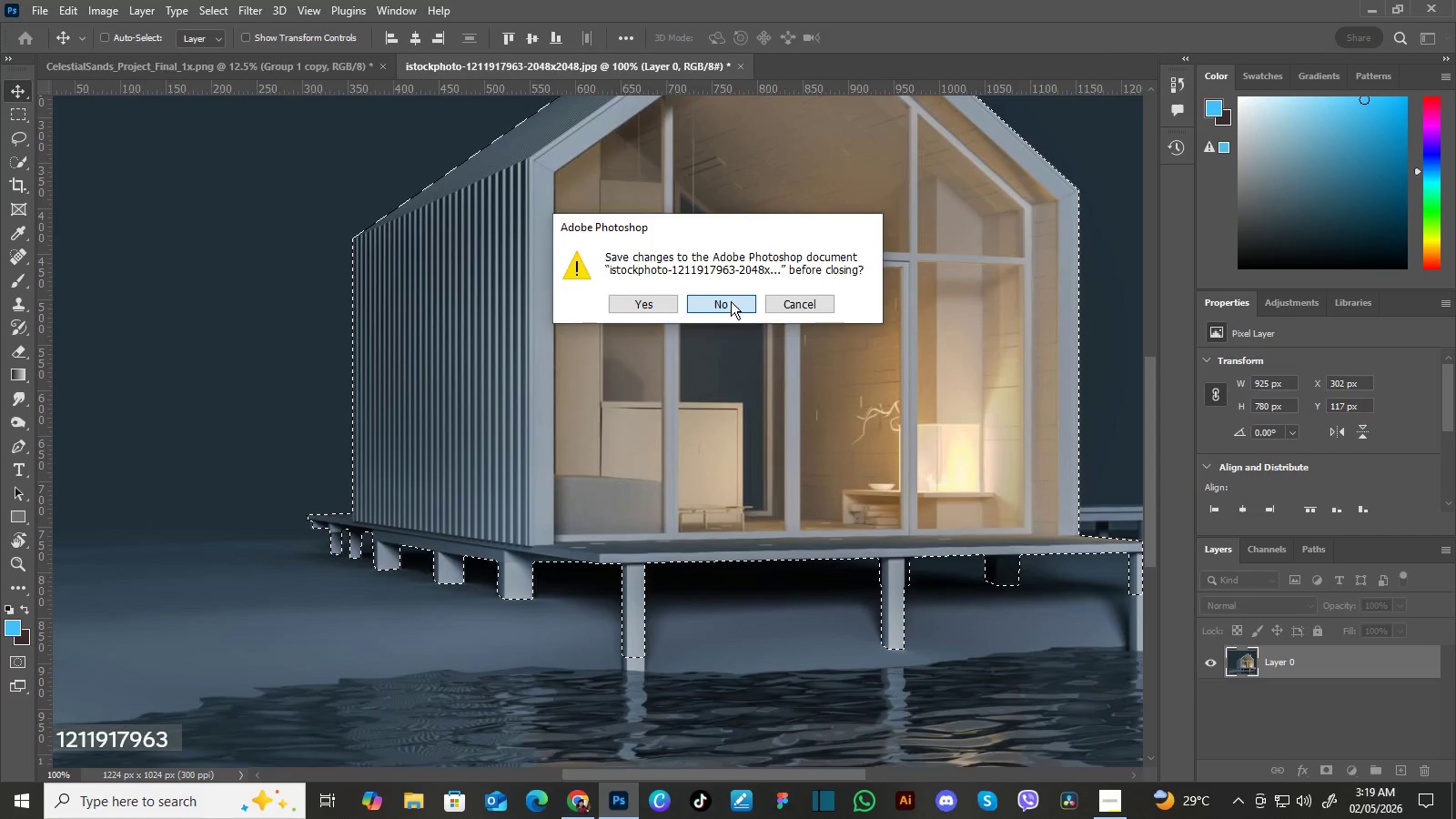 
left_click([731, 301])
 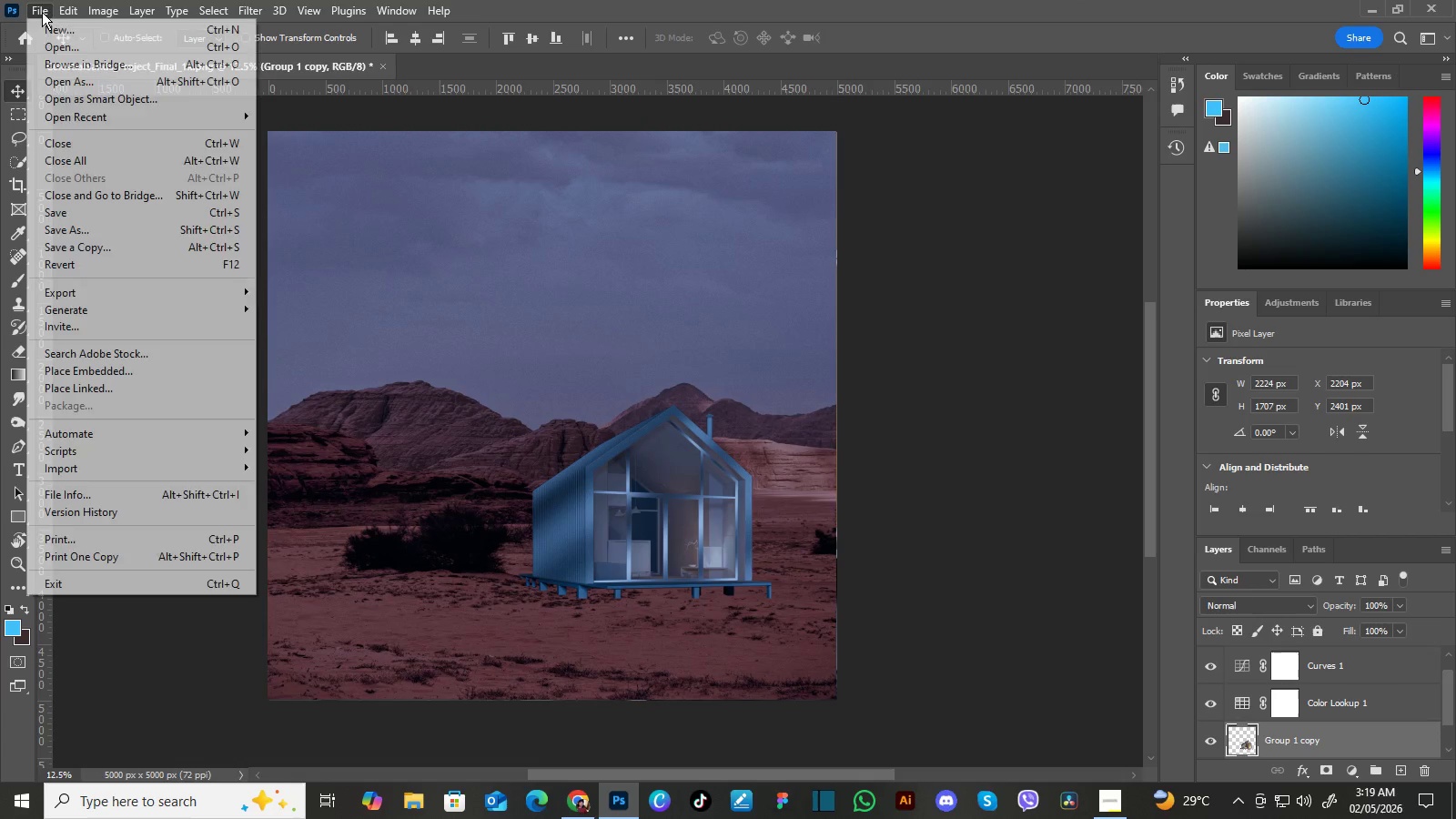 
left_click([42, 12])
 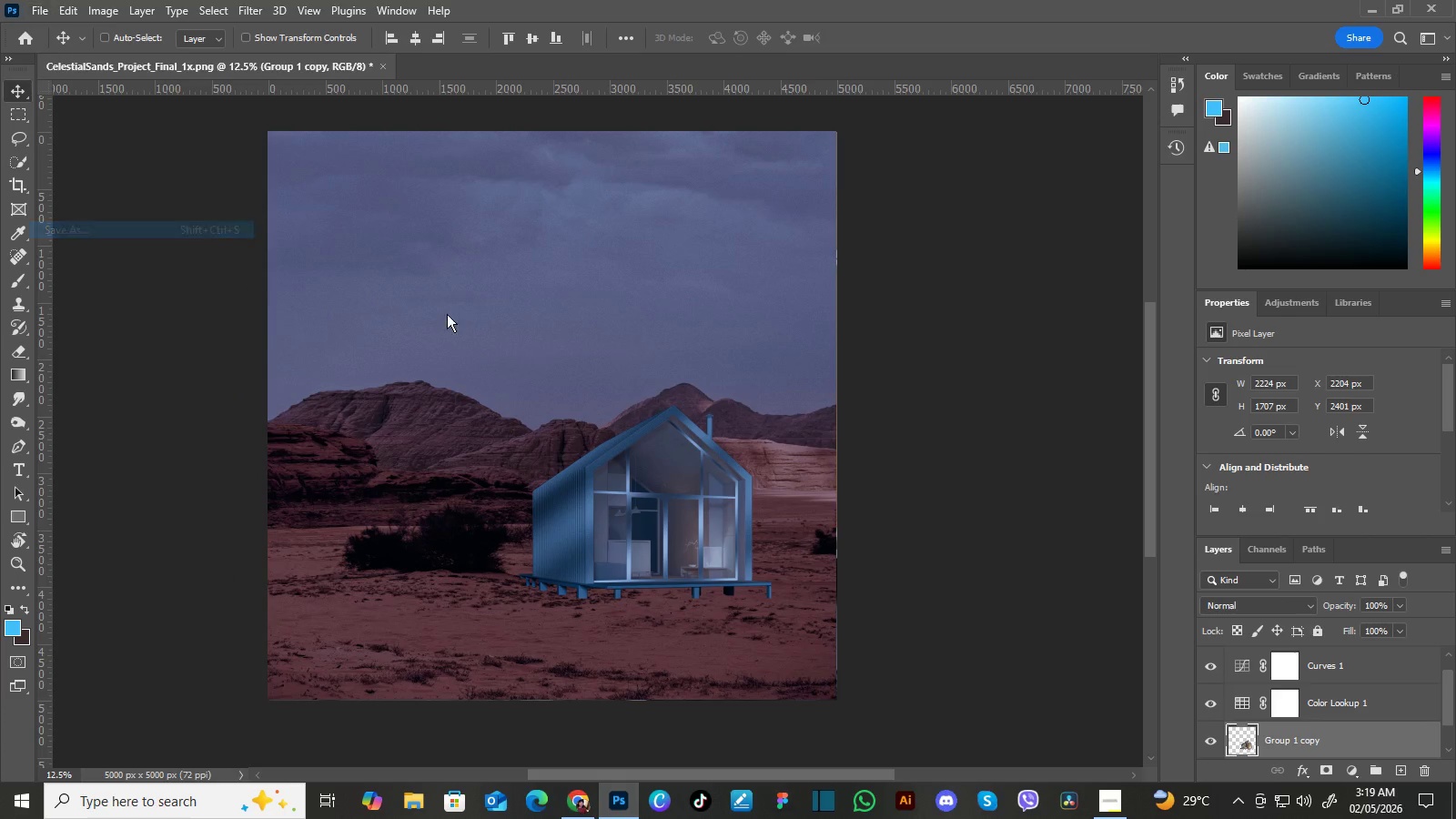 
left_click([85, 225])
 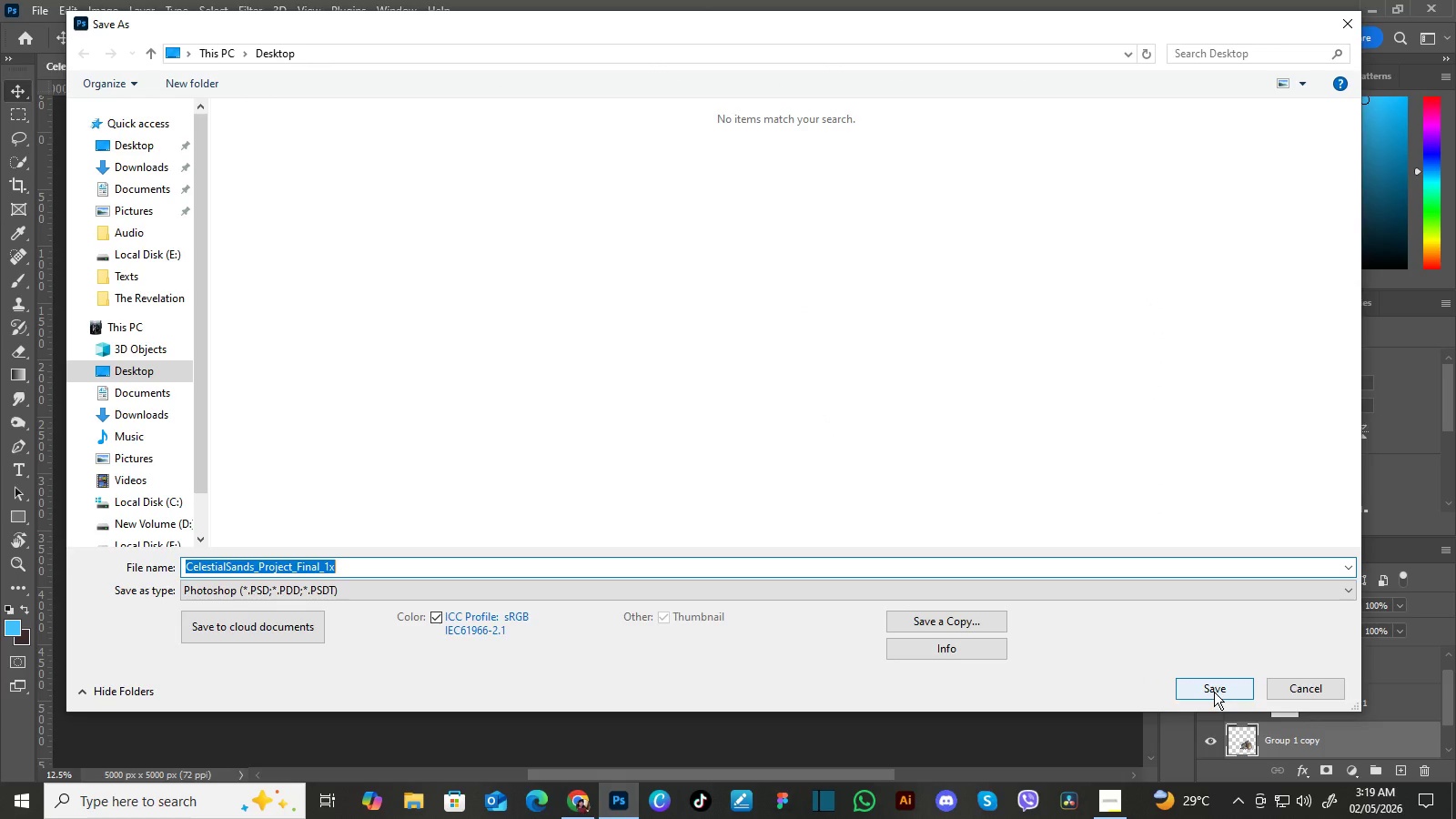 
left_click([1214, 692])
 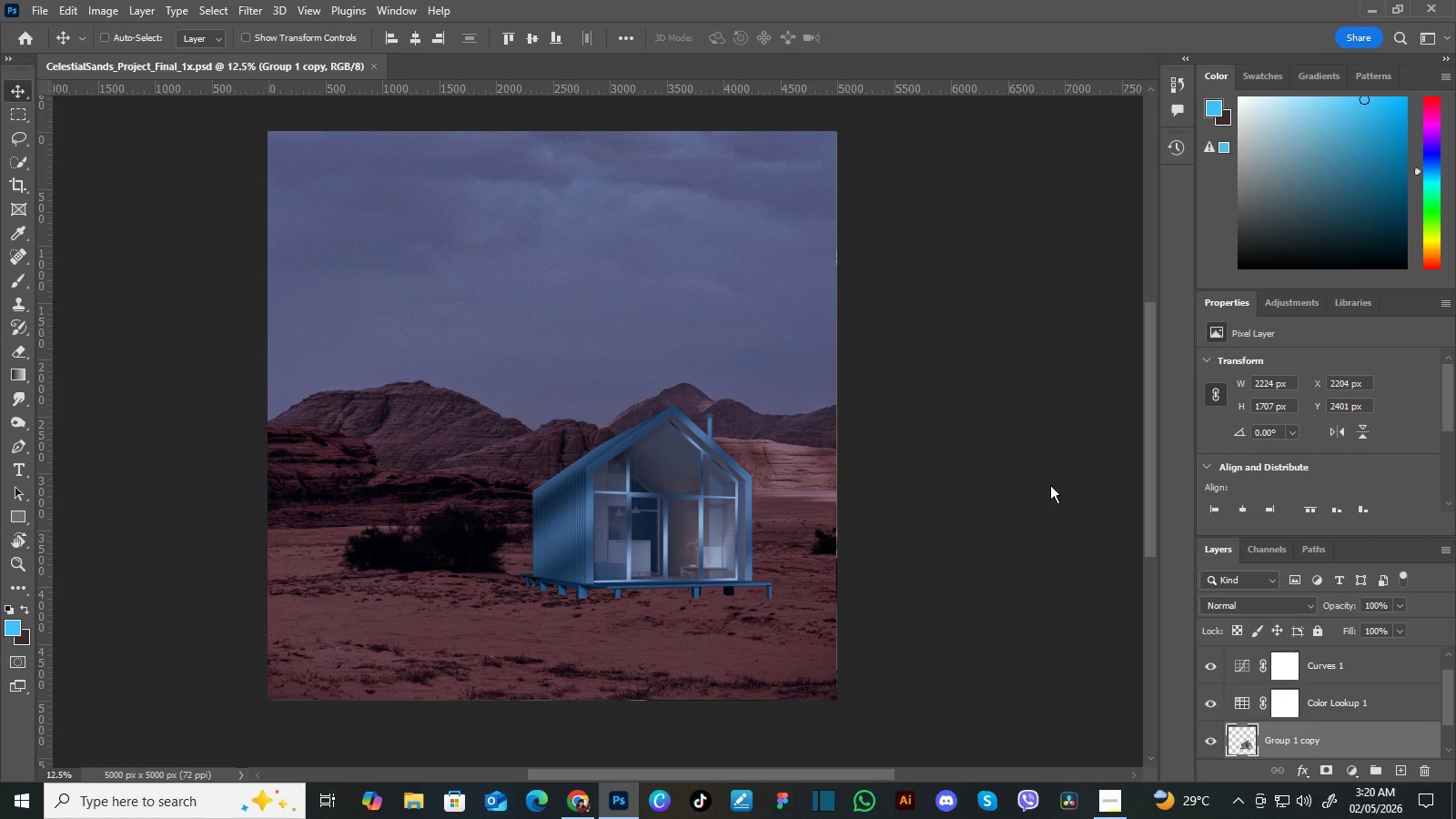 
wait(17.2)
 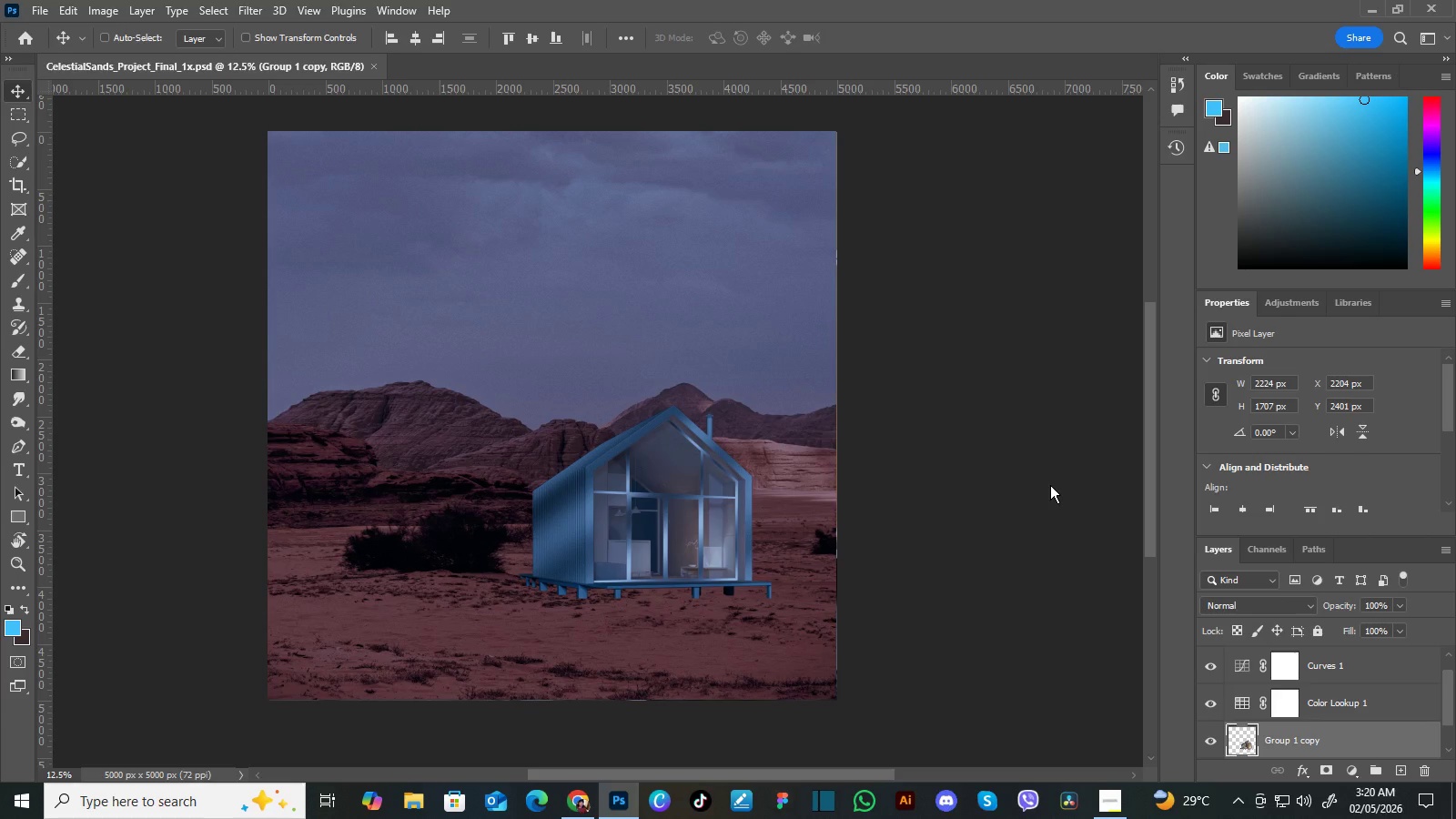 
left_click_drag(start_coordinate=[1451, 700], to_coordinate=[1451, 731])
 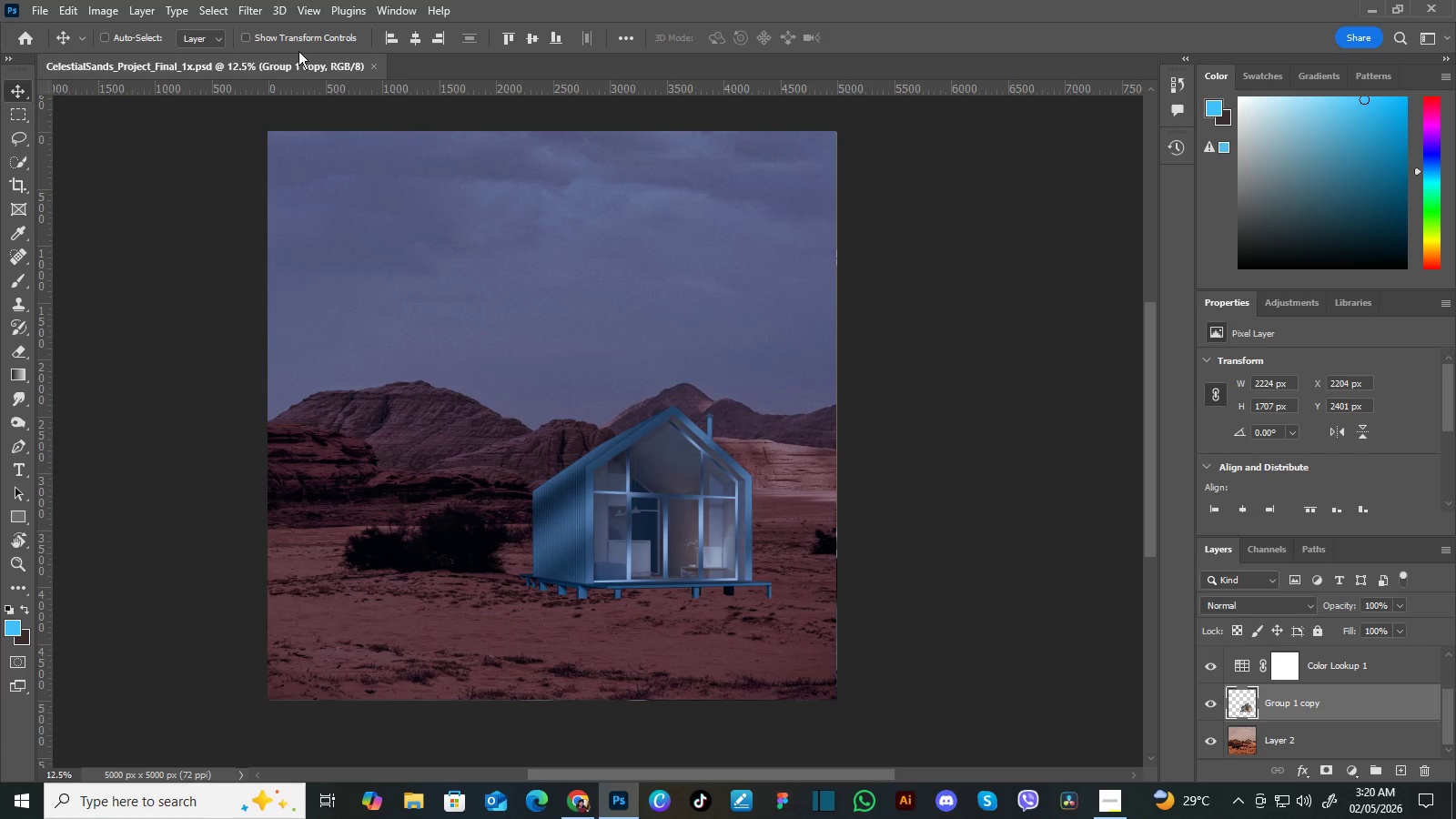 
wait(7.97)
 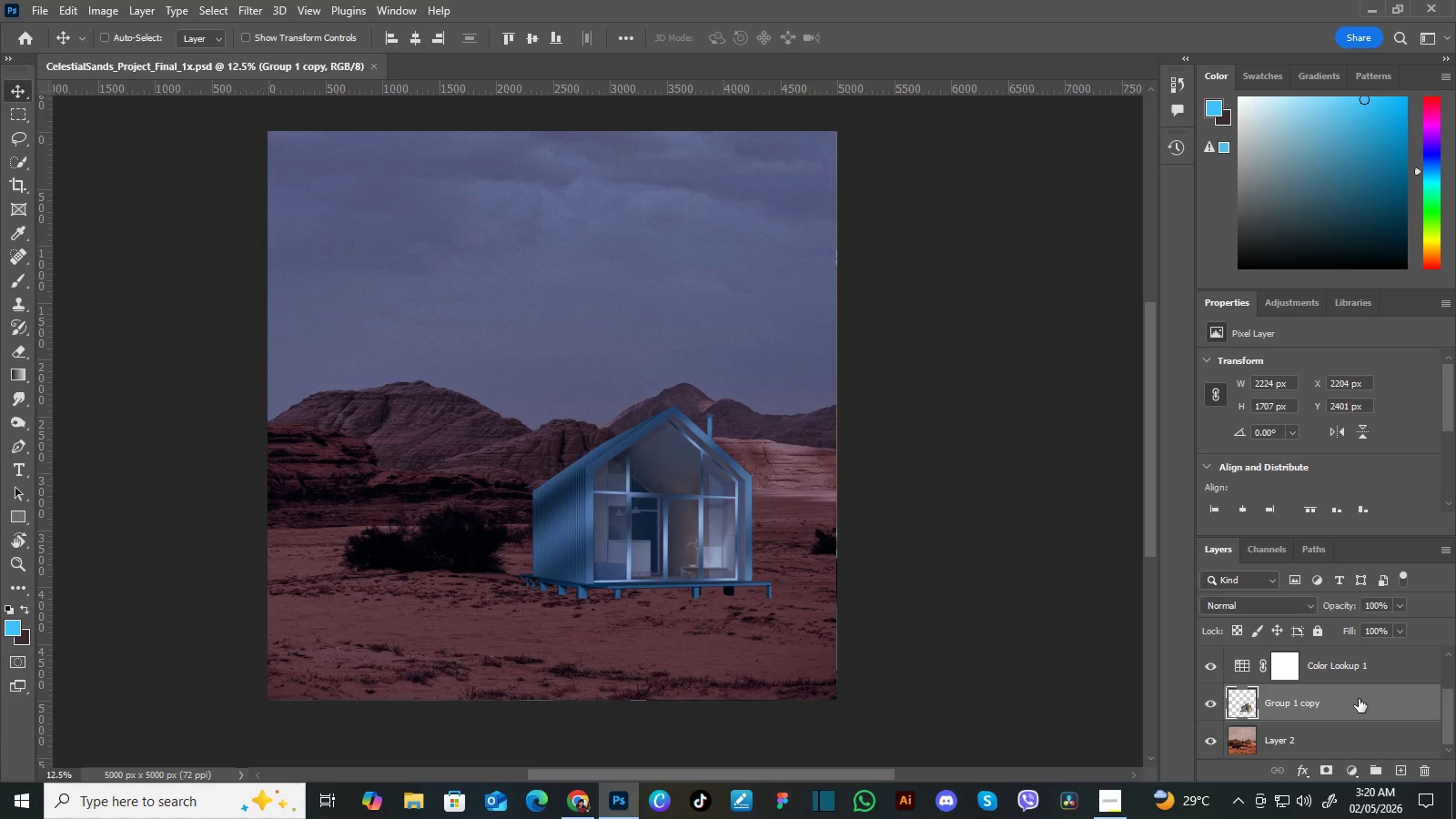 
left_click([112, 14])
 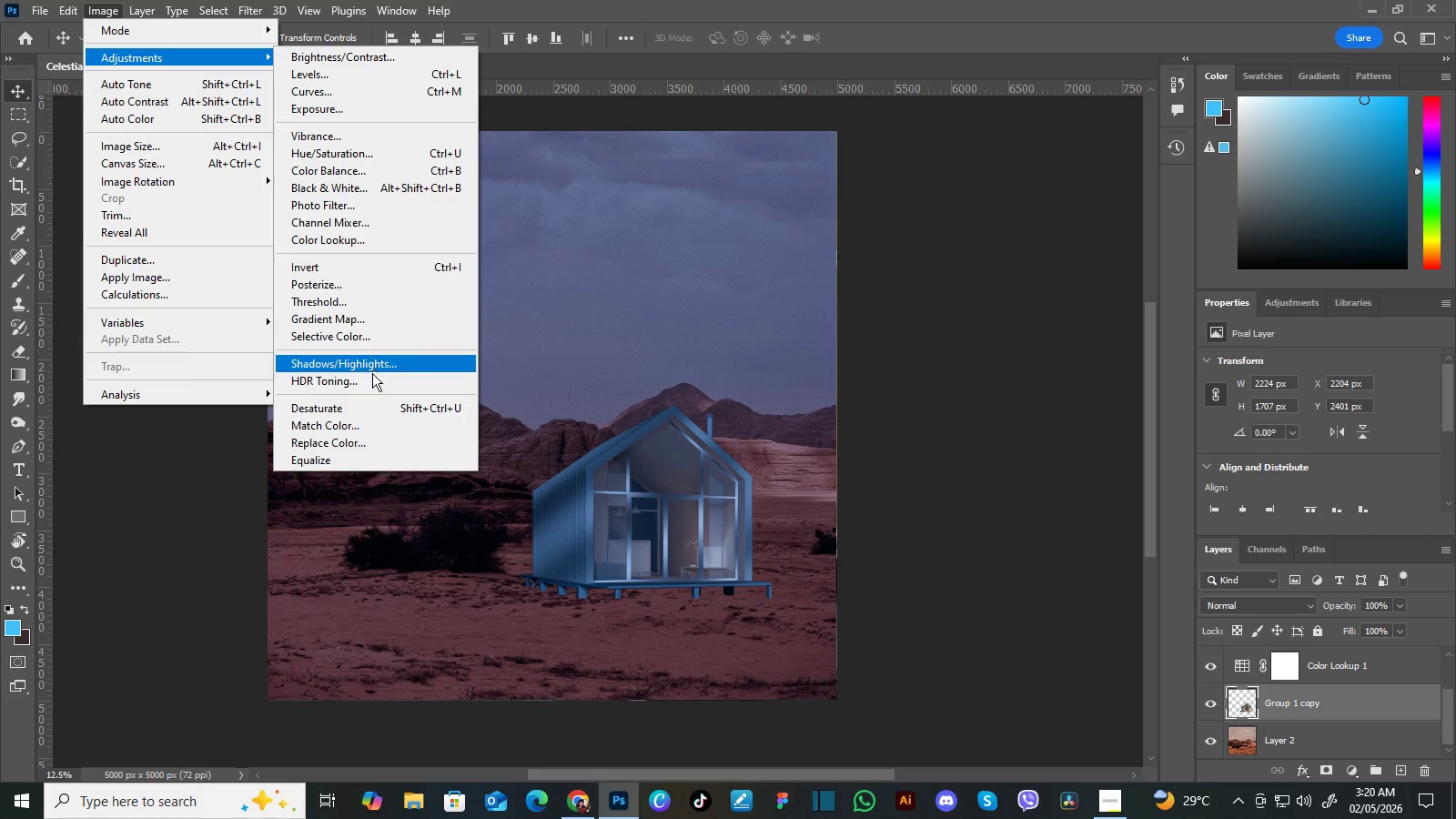 
wait(6.06)
 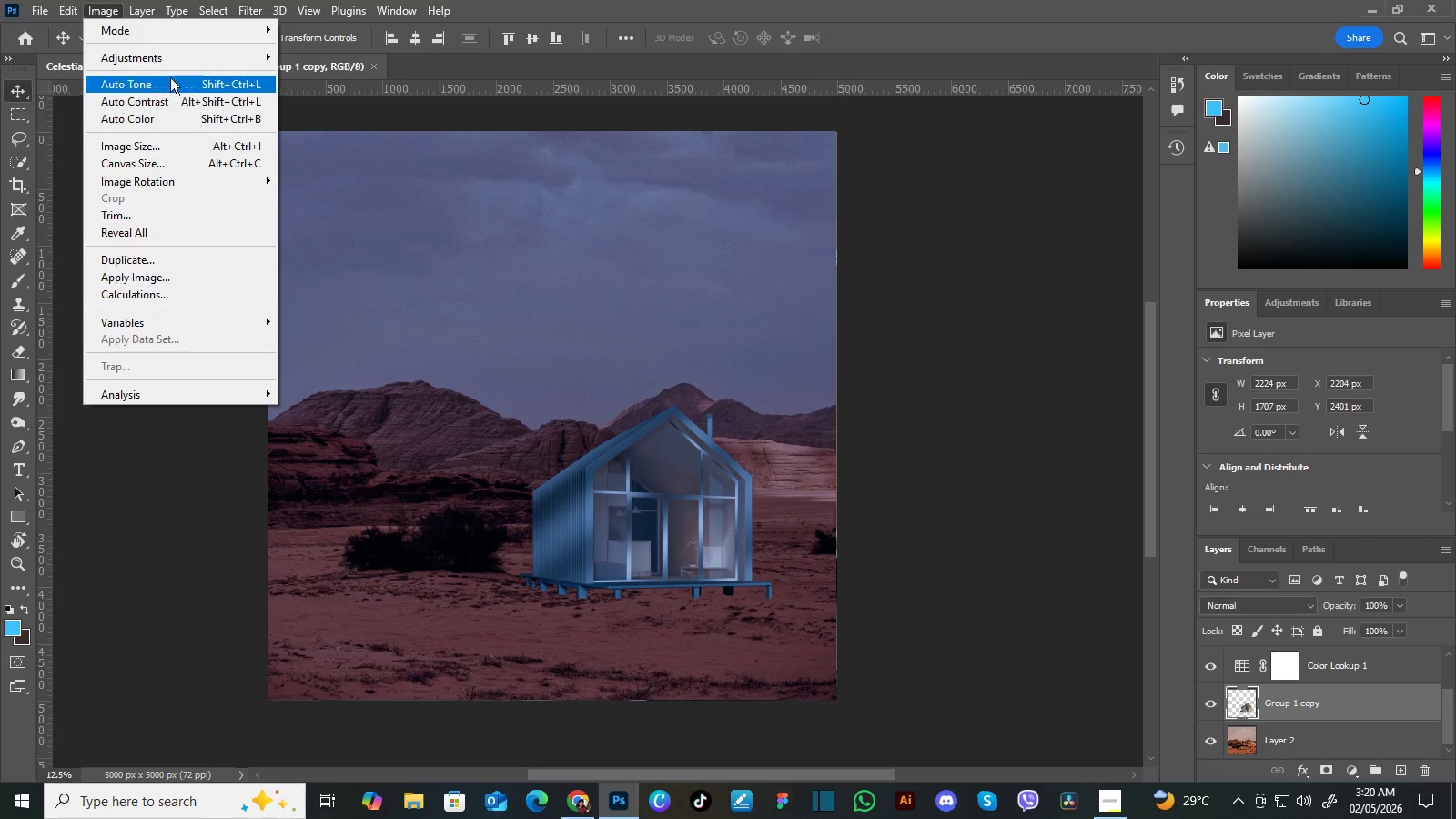 
left_click([372, 428])
 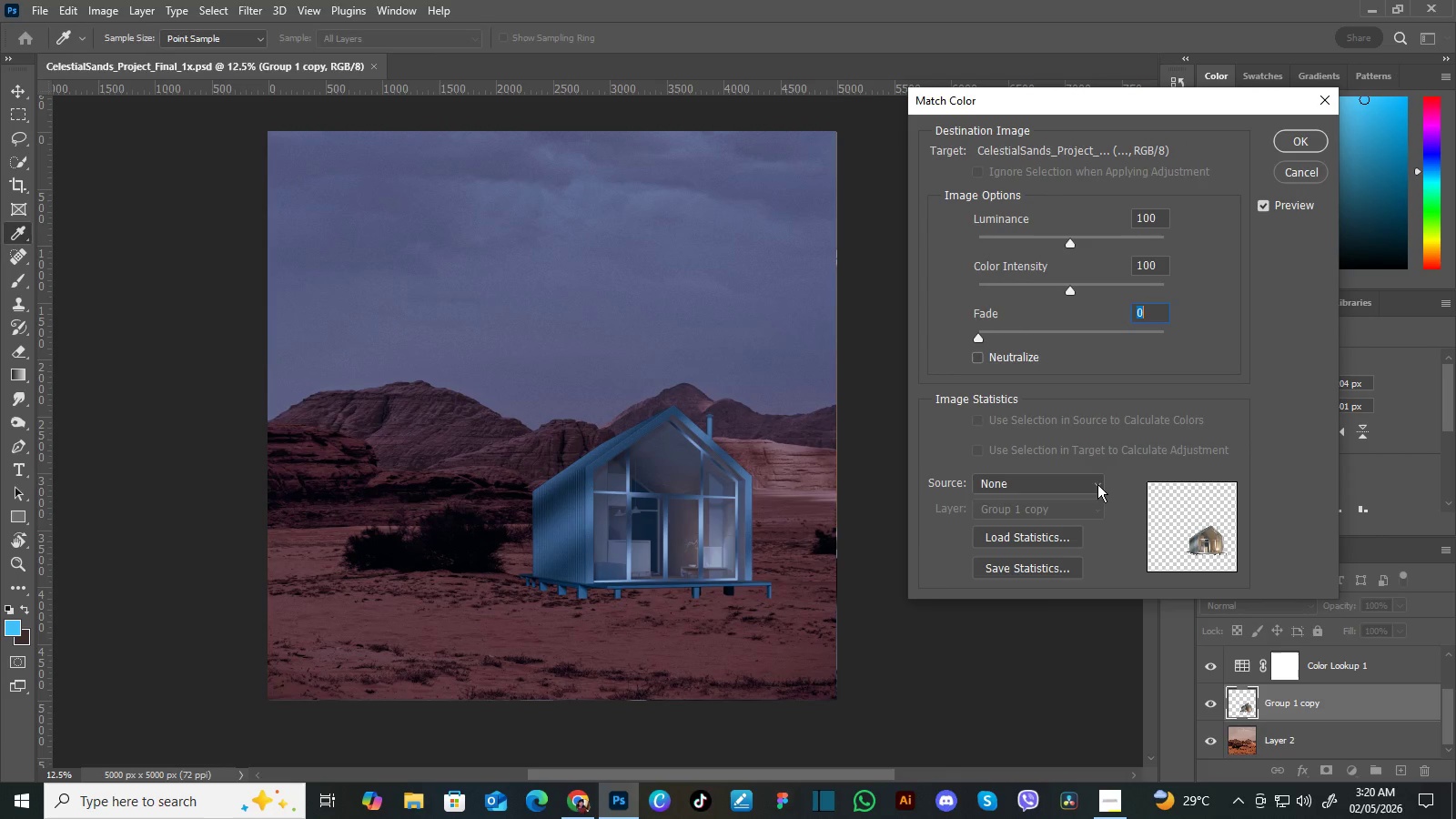 
left_click([1097, 484])
 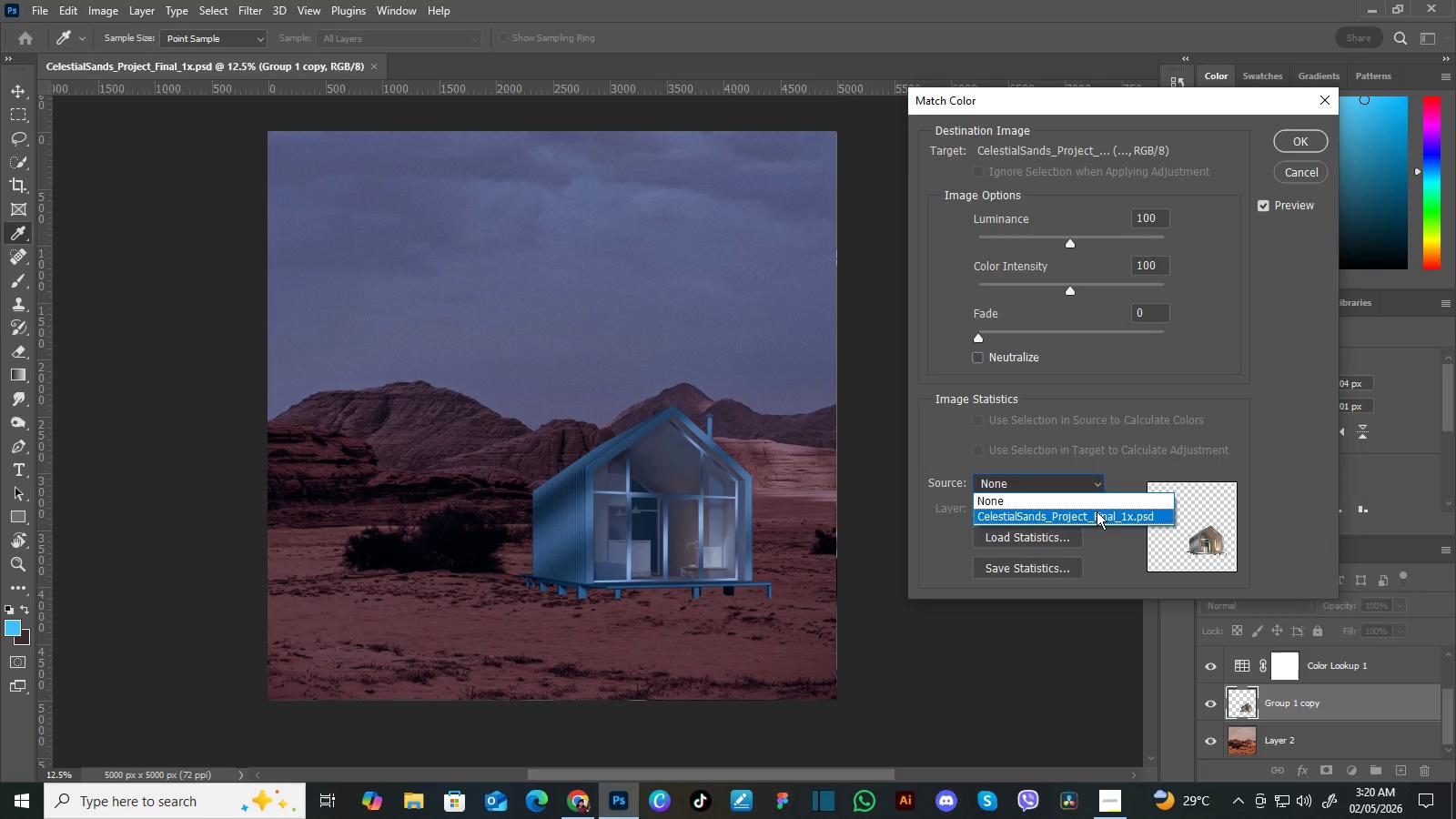 
left_click([1097, 511])
 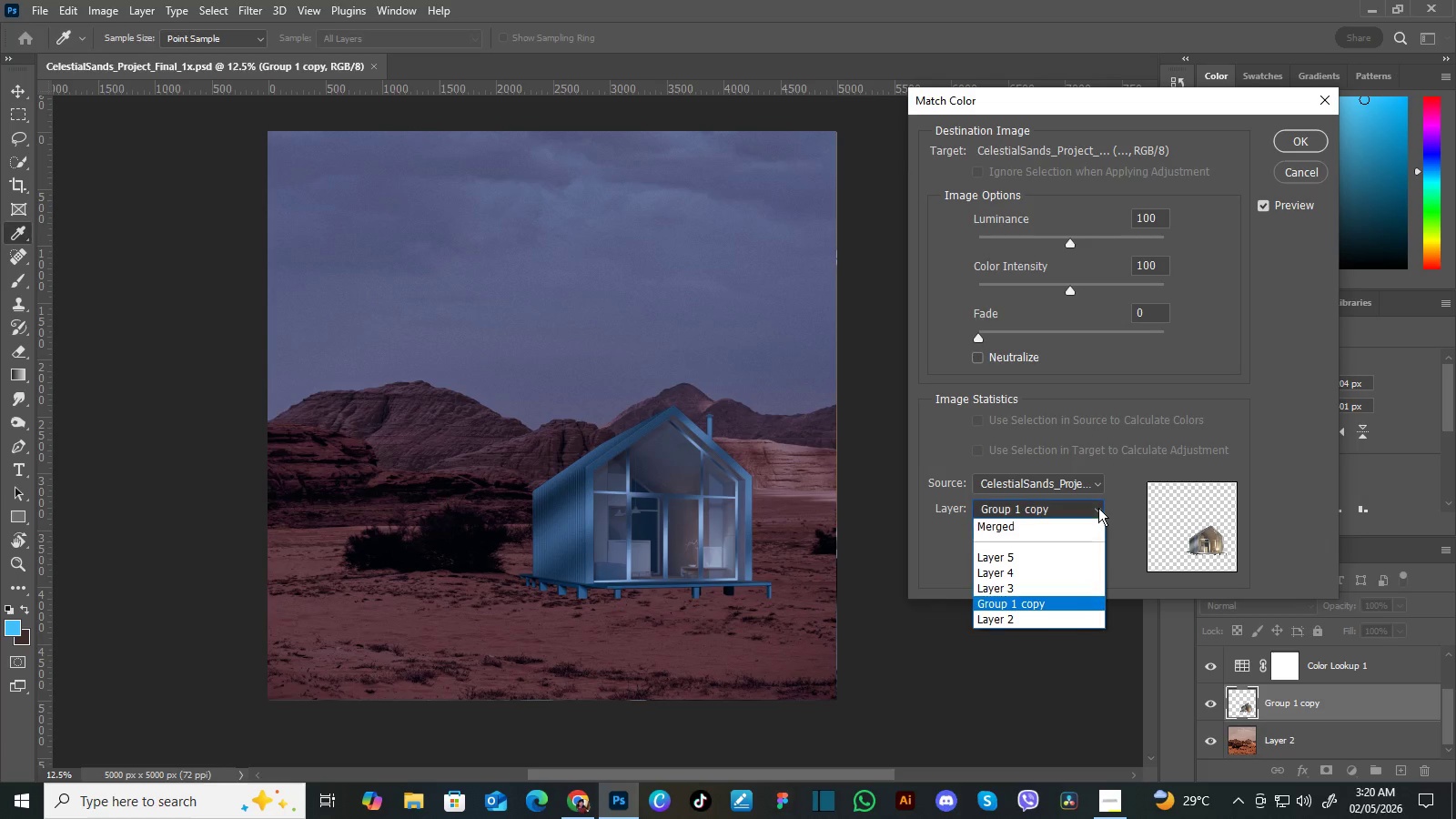 
left_click([1098, 508])
 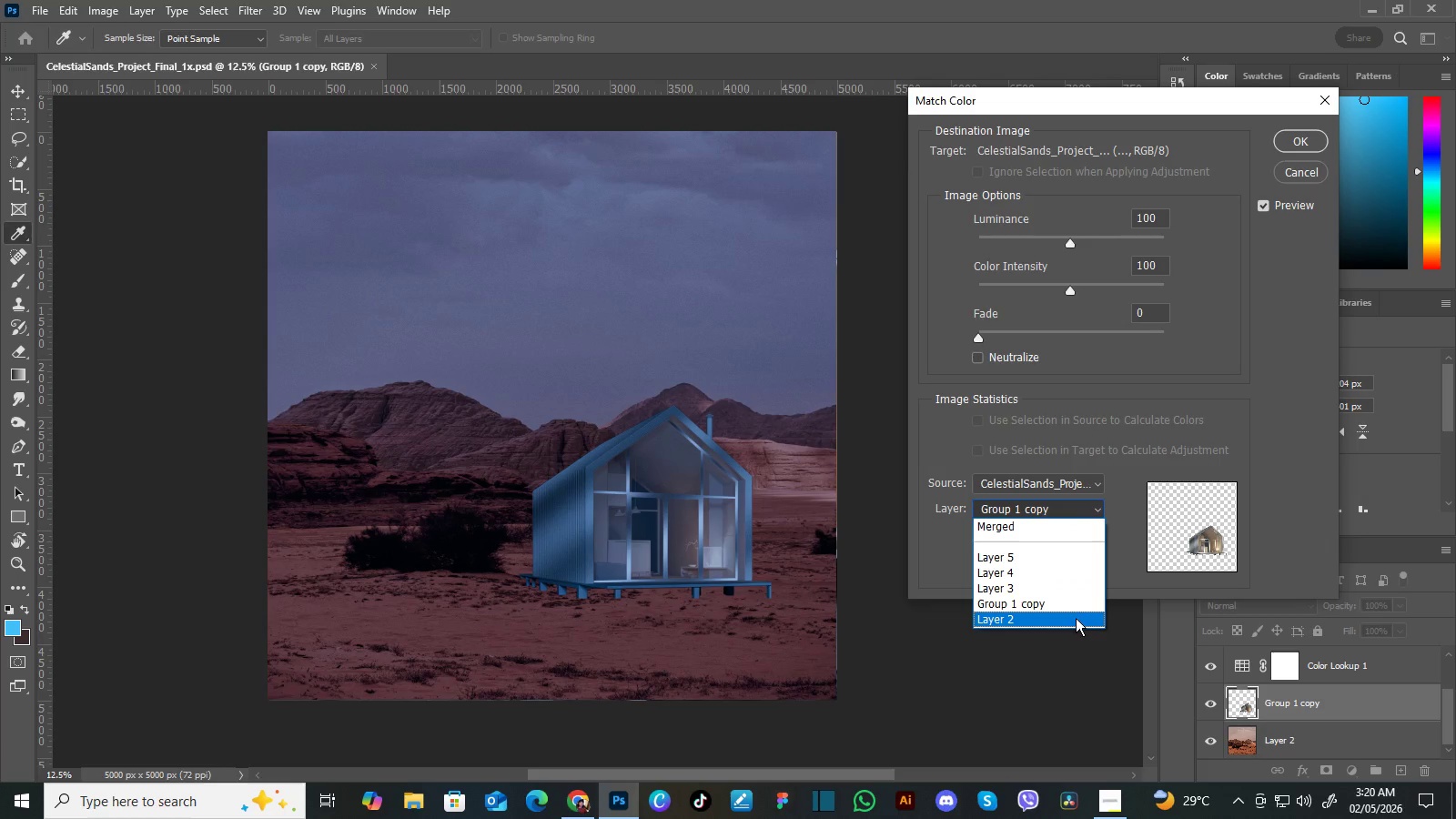 
left_click([1076, 618])
 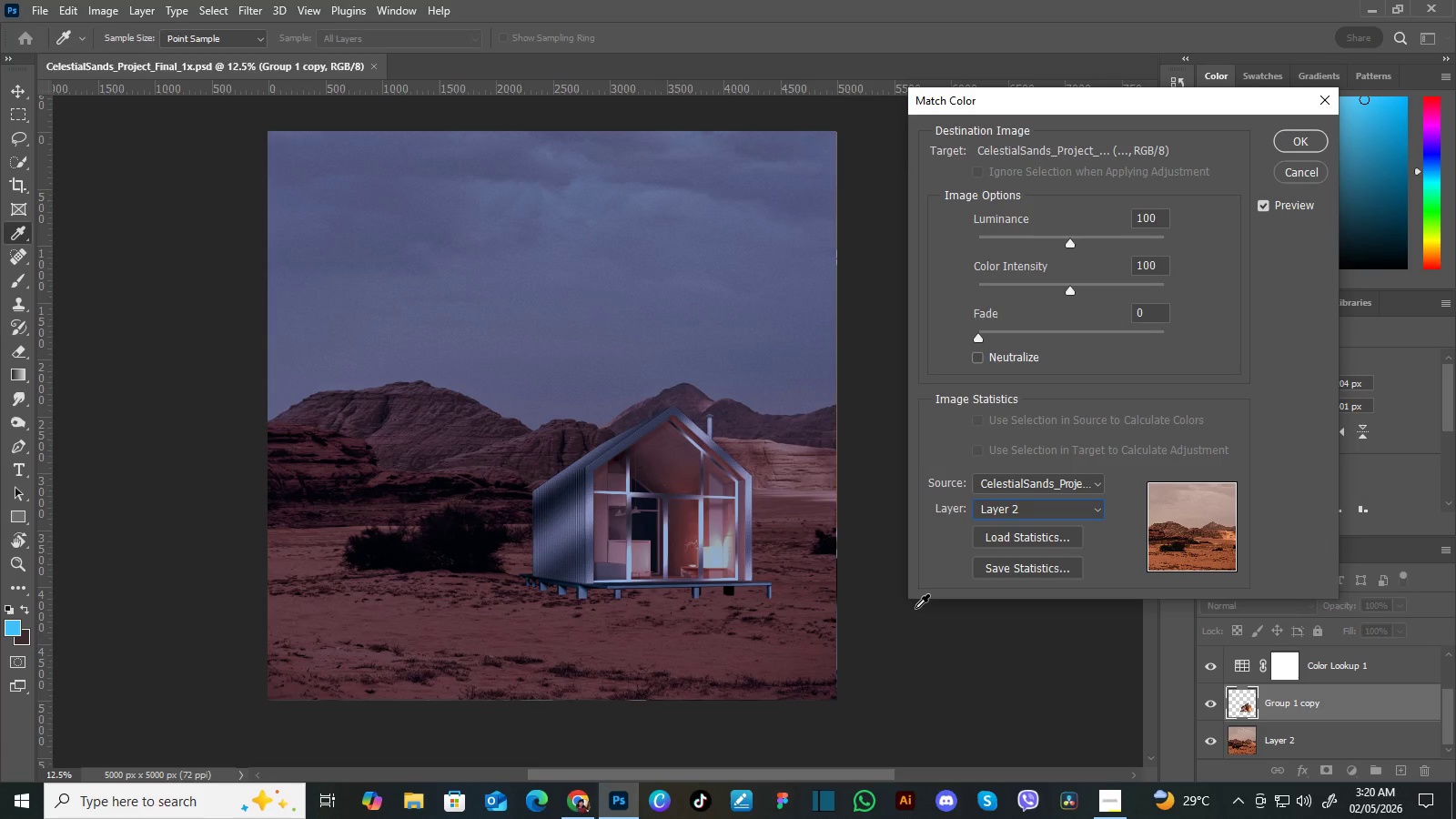 
wait(13.47)
 